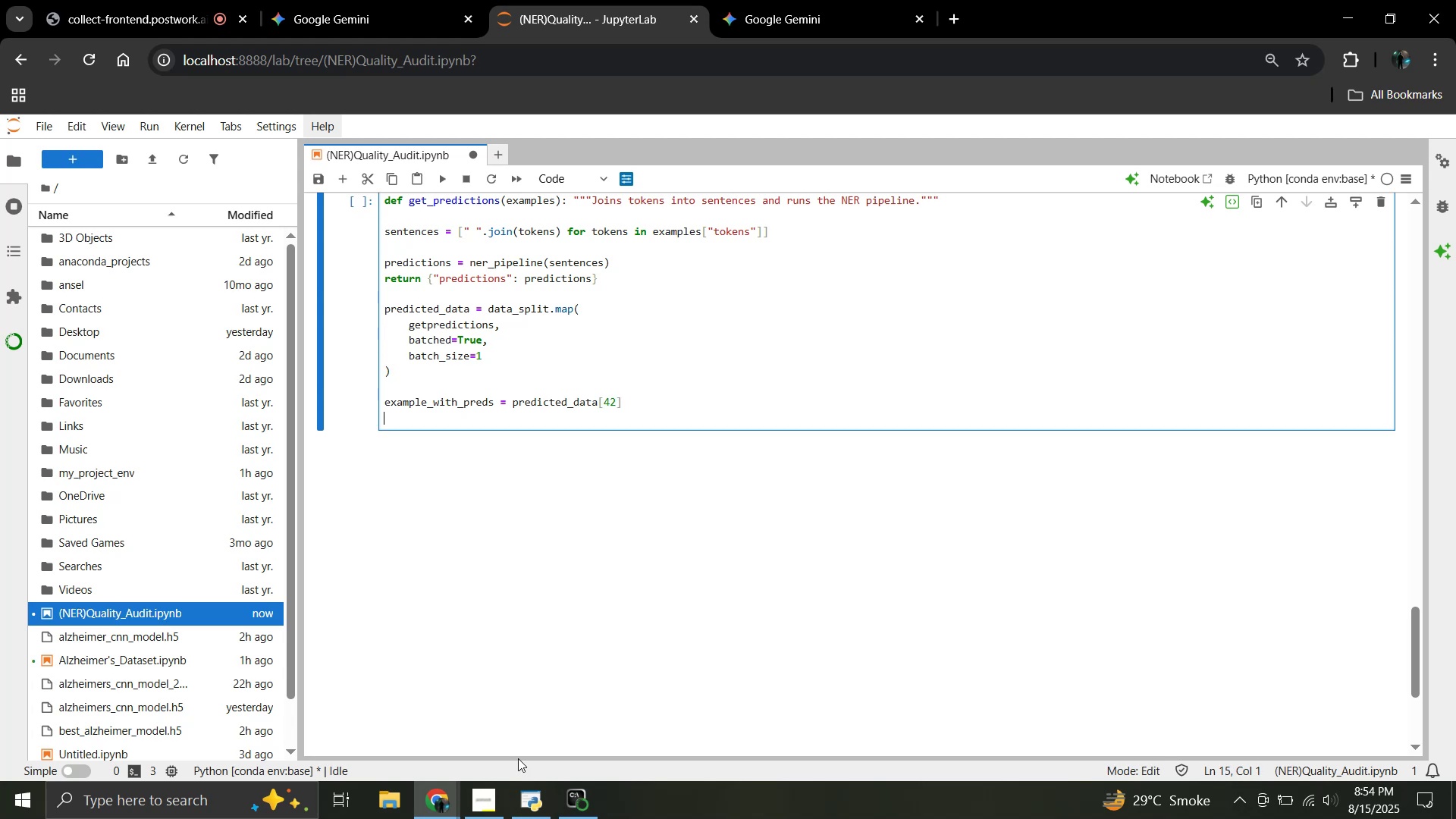 
left_click([576, 805])
 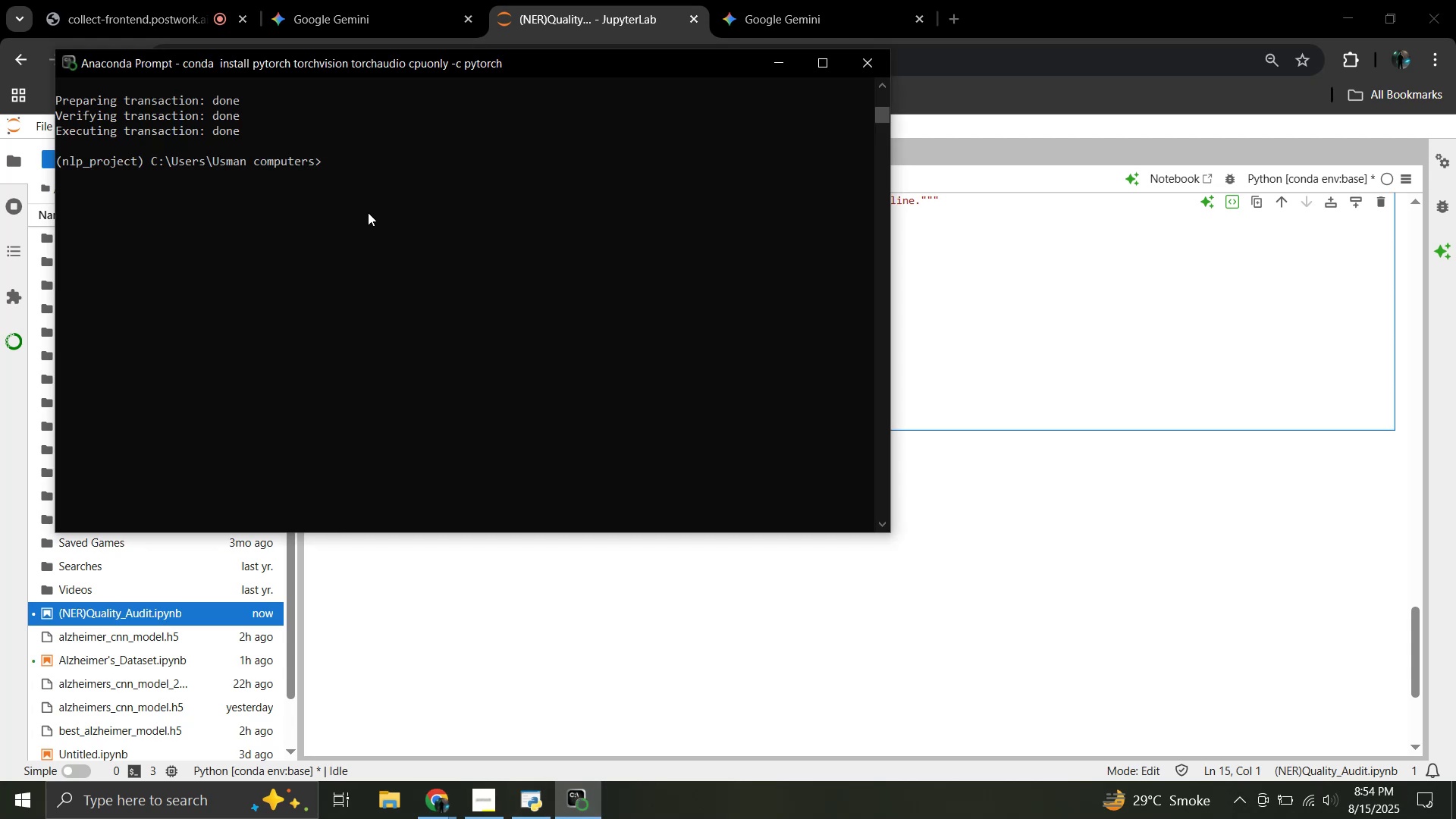 
scroll: coordinate [270, 334], scroll_direction: up, amount: 6.0
 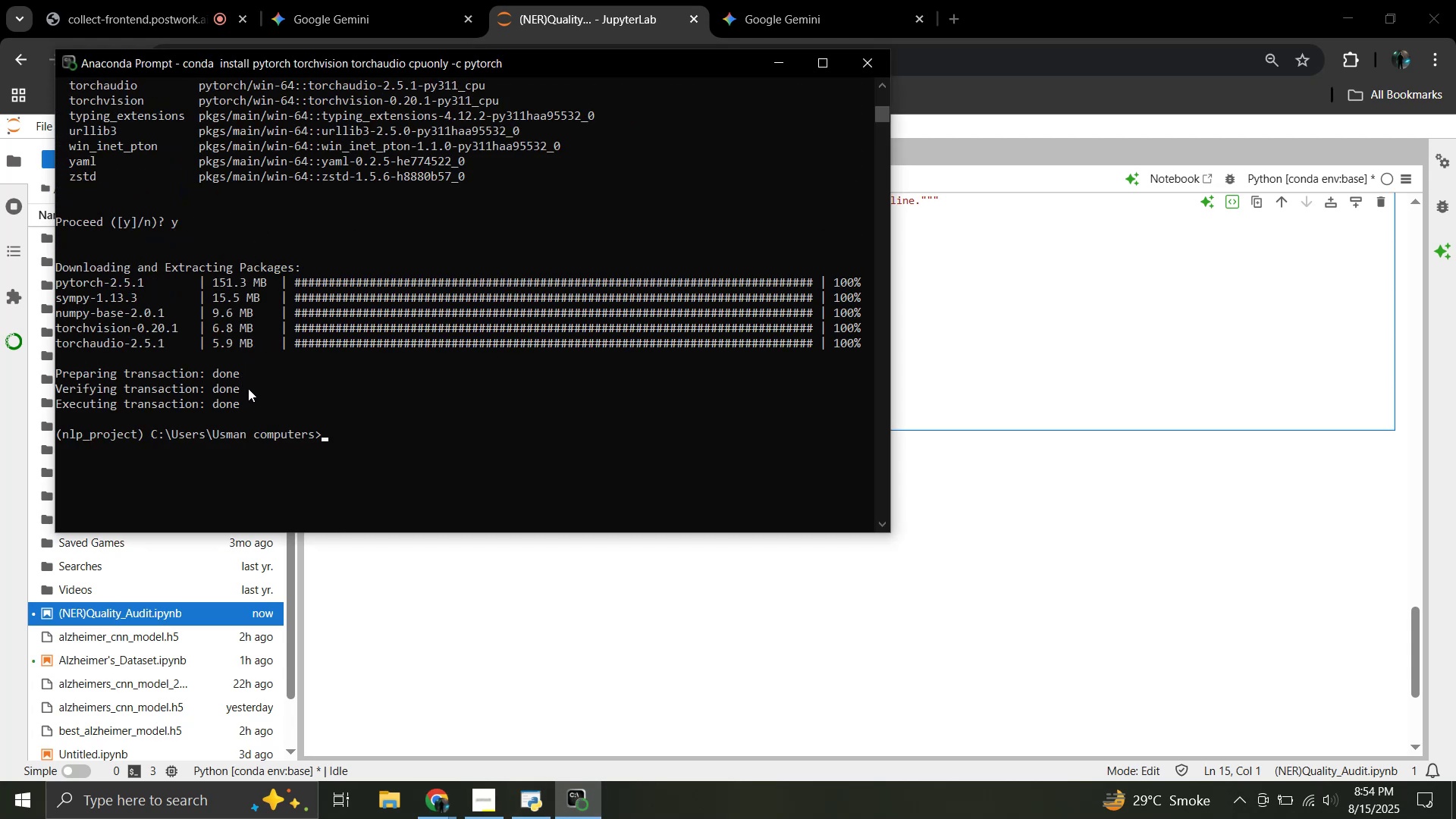 
left_click_drag(start_coordinate=[243, 405], to_coordinate=[119, 247])
 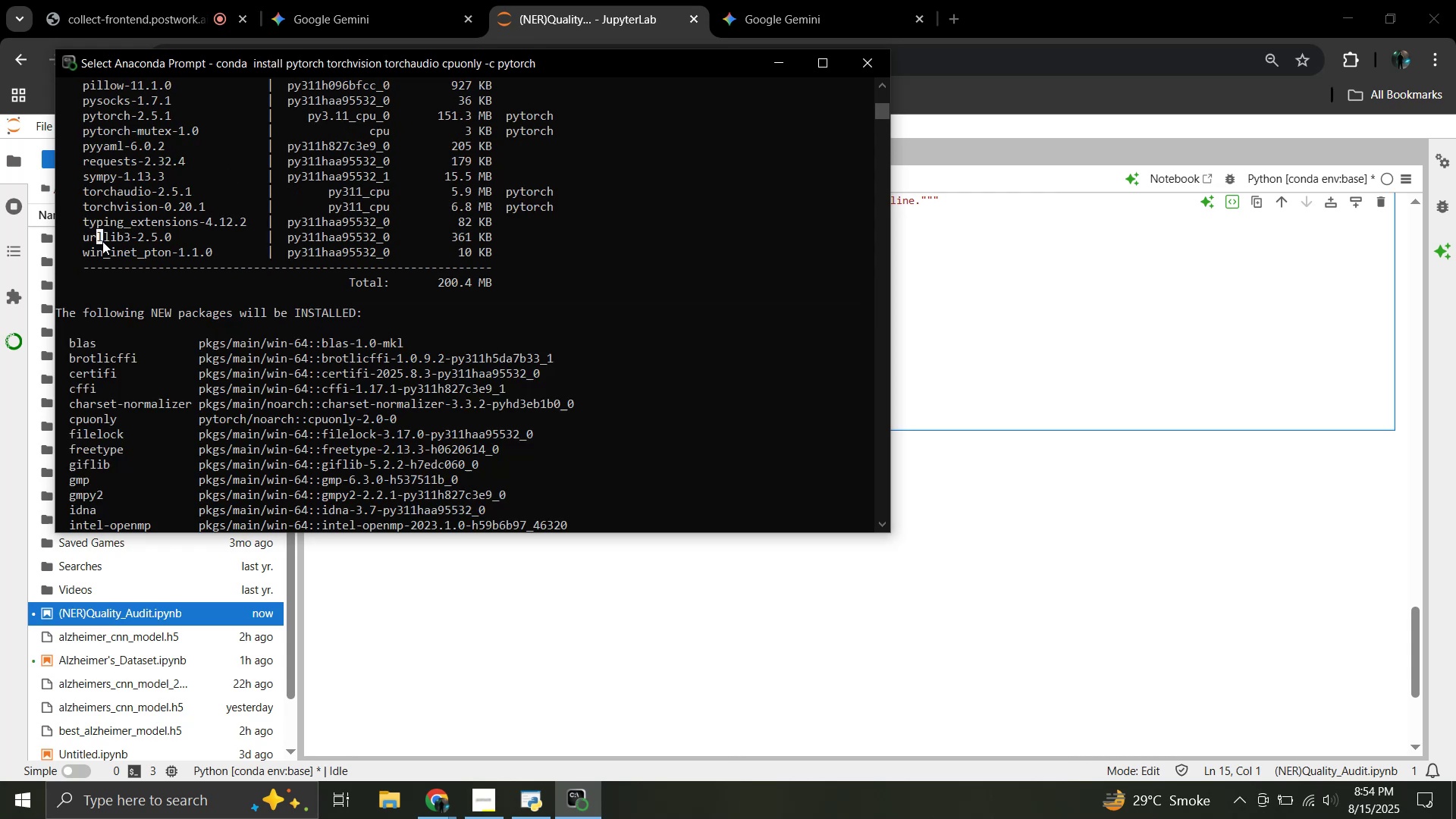 
scroll: coordinate [102, 241], scroll_direction: up, amount: 21.0
 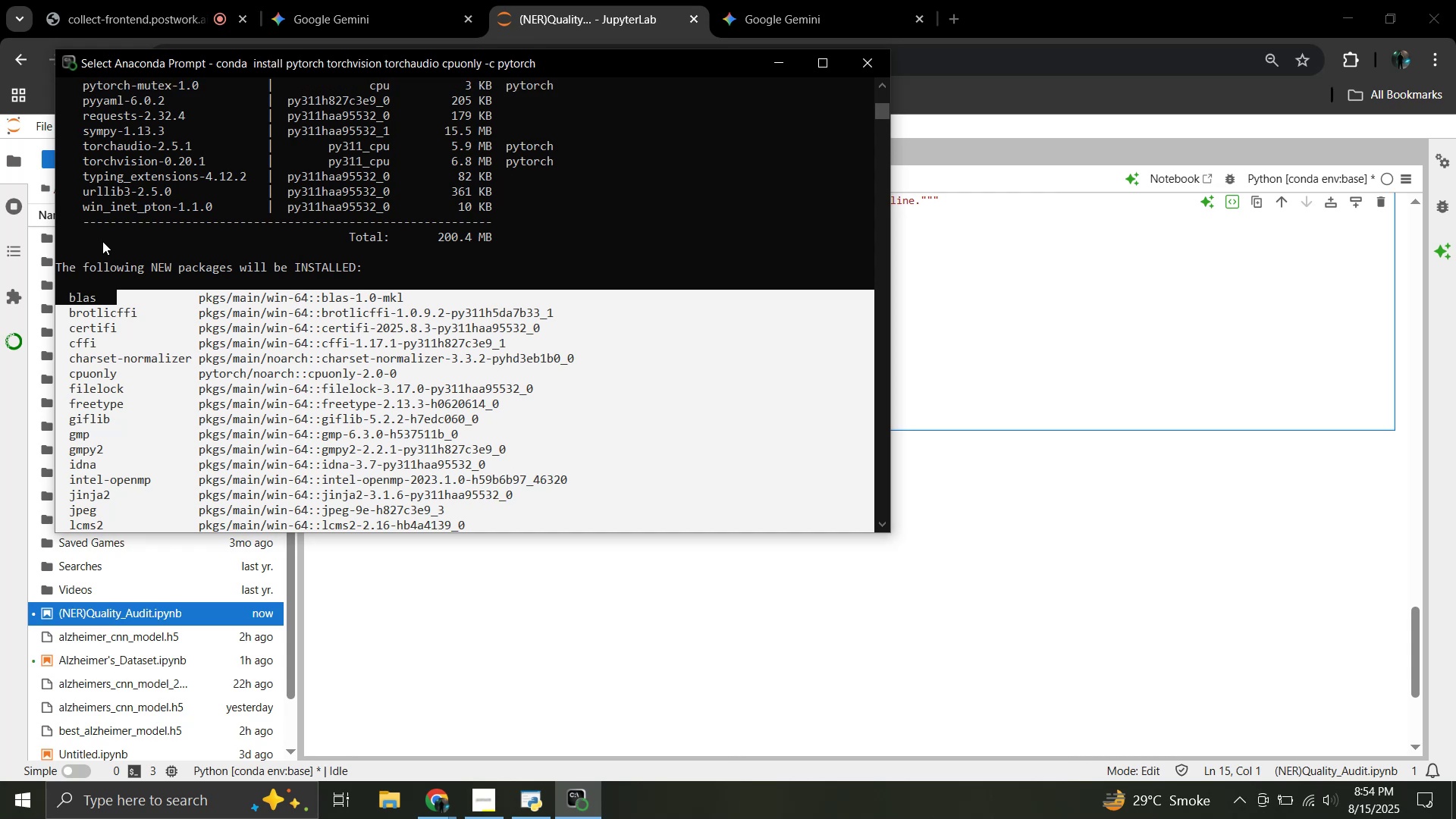 
left_click_drag(start_coordinate=[102, 241], to_coordinate=[127, 257])
 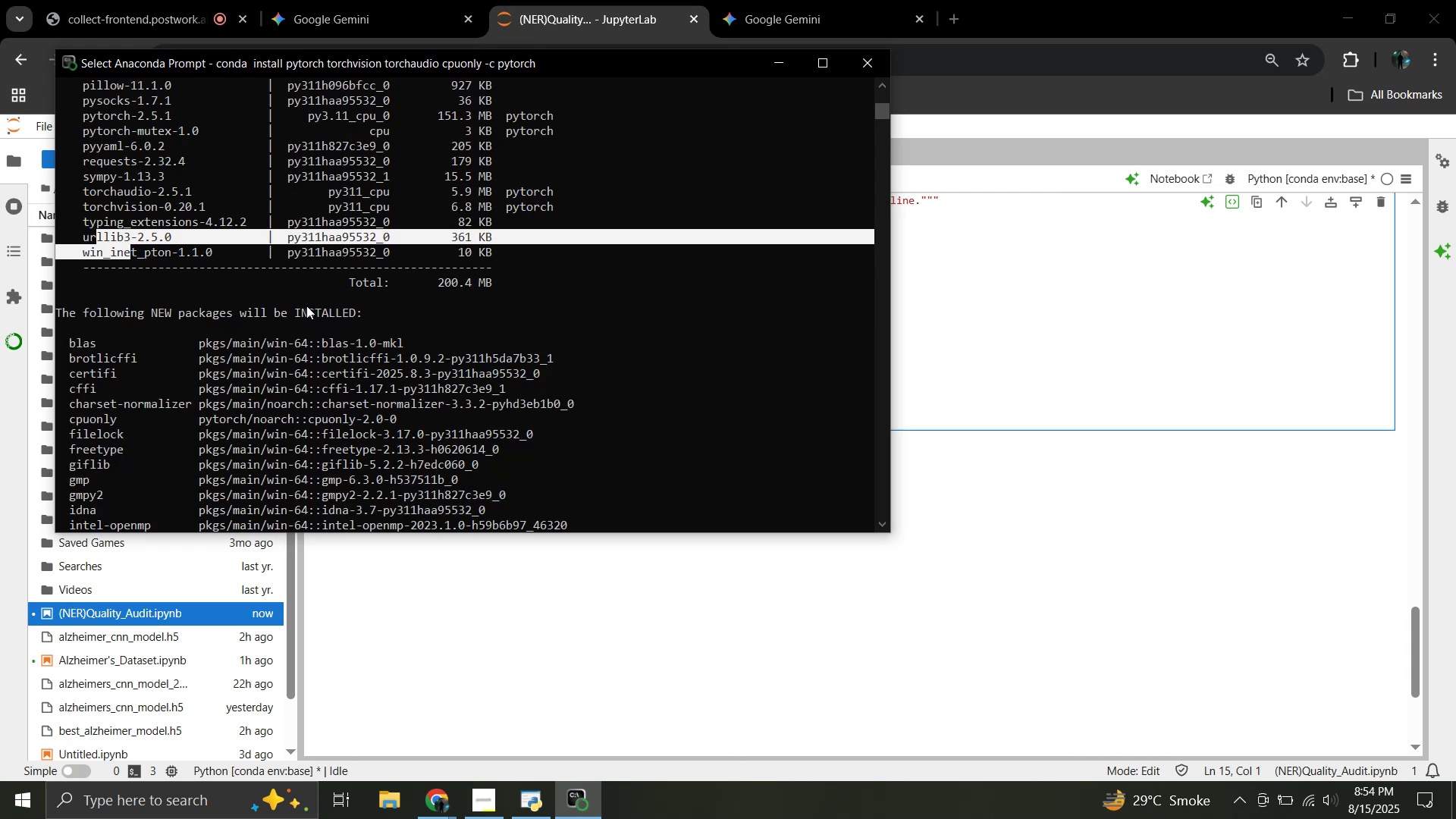 
left_click([306, 306])
 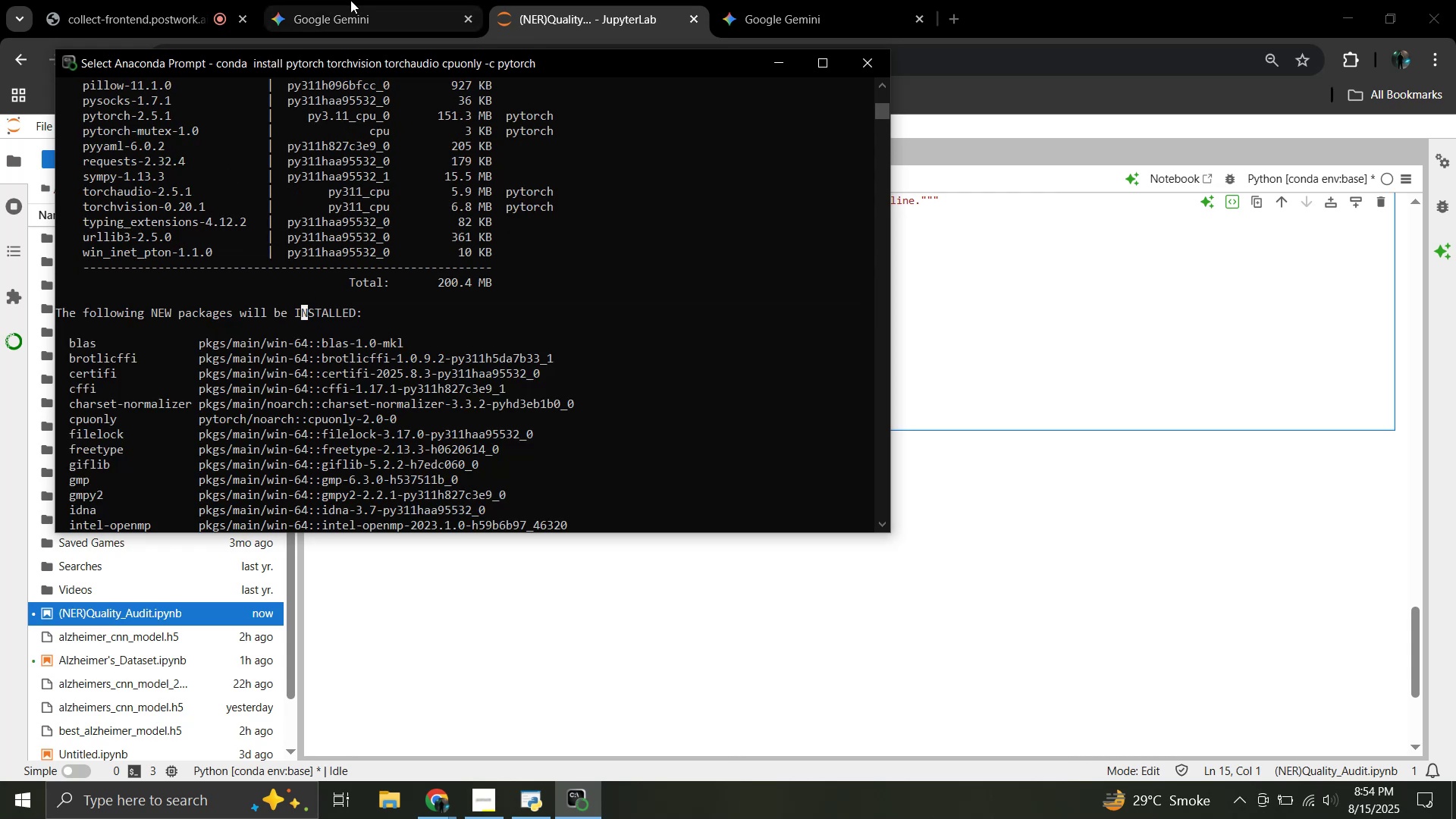 
left_click([350, 0])
 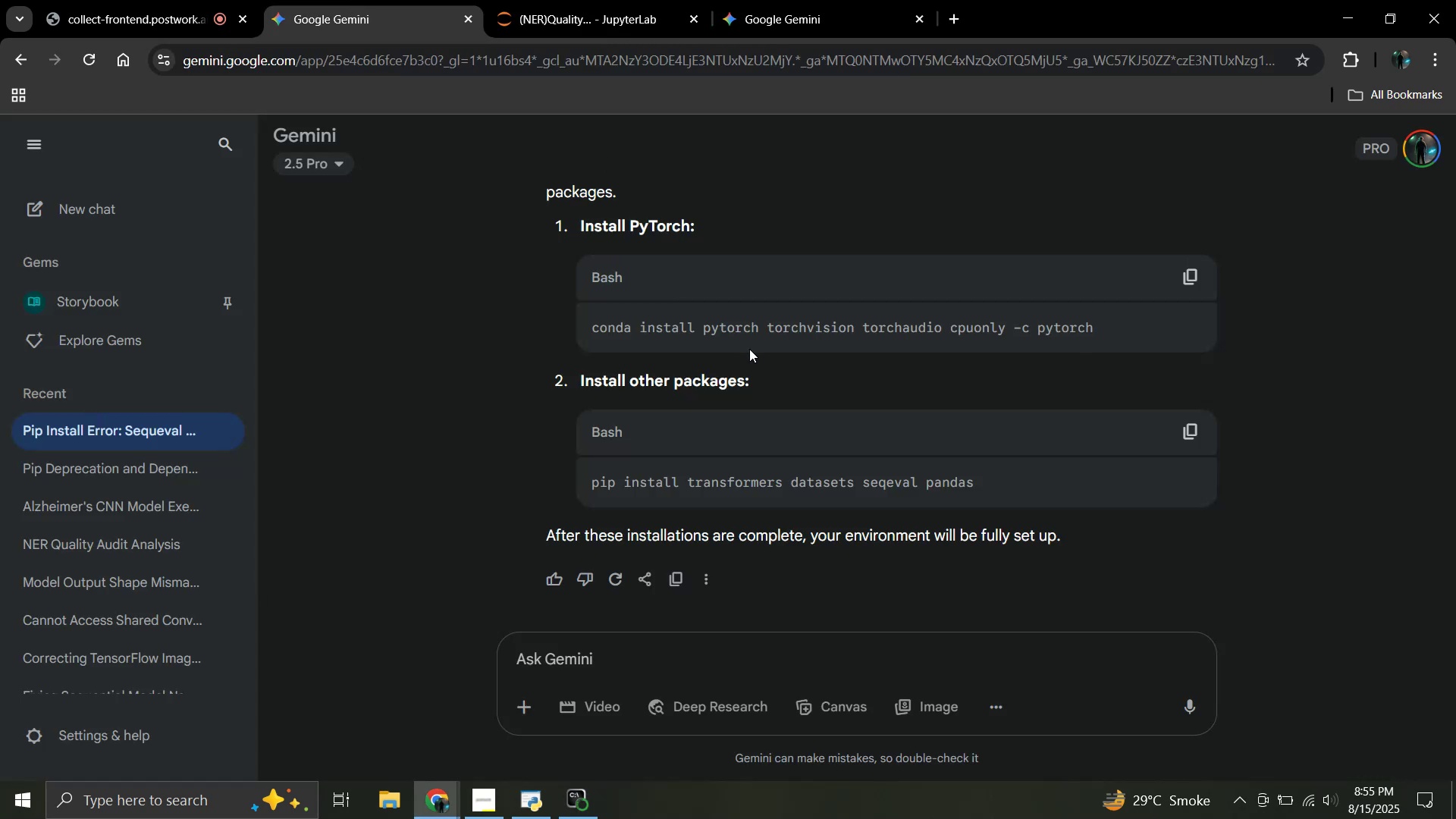 
scroll: coordinate [752, 372], scroll_direction: down, amount: 1.0
 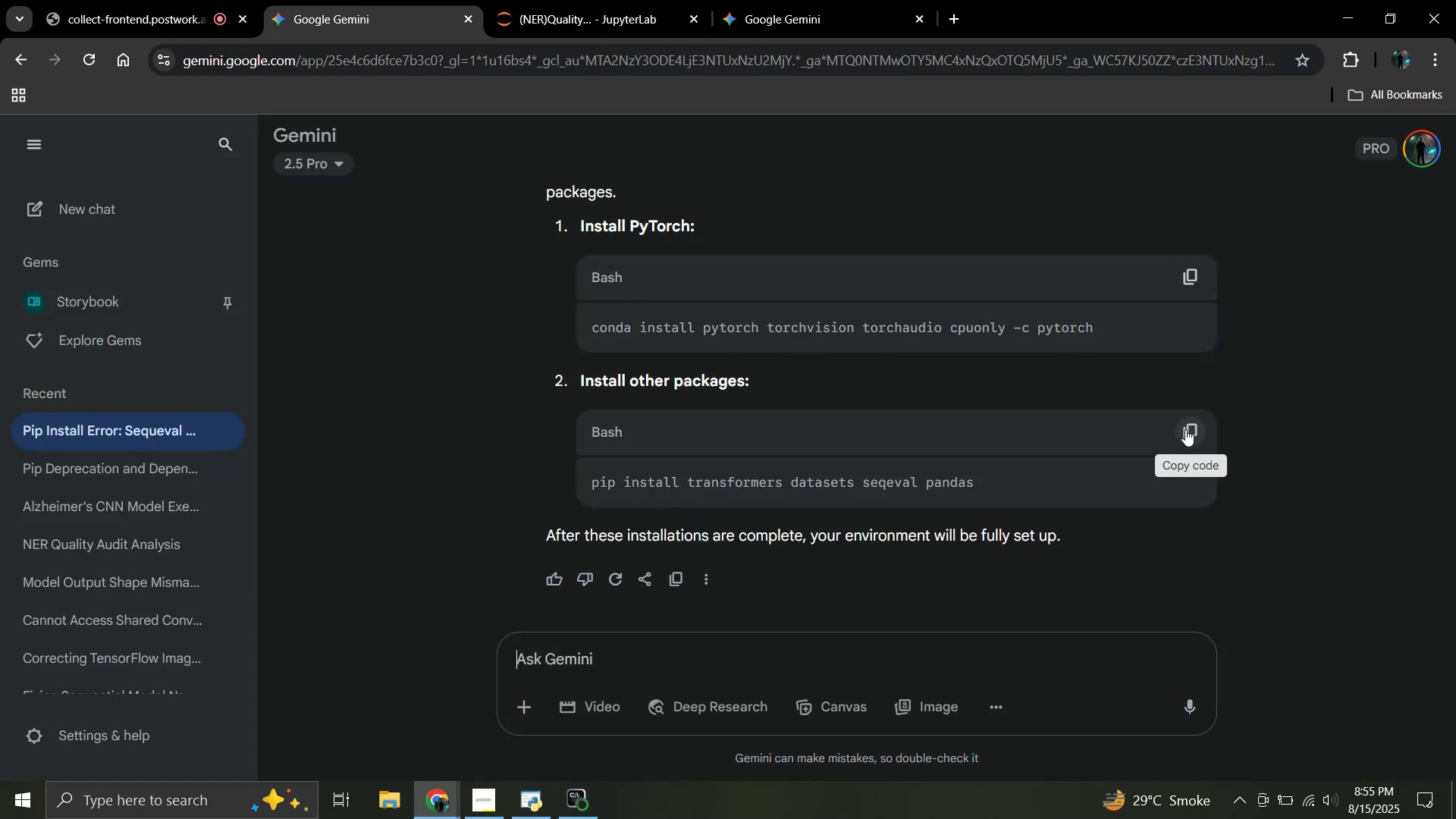 
left_click([1188, 429])
 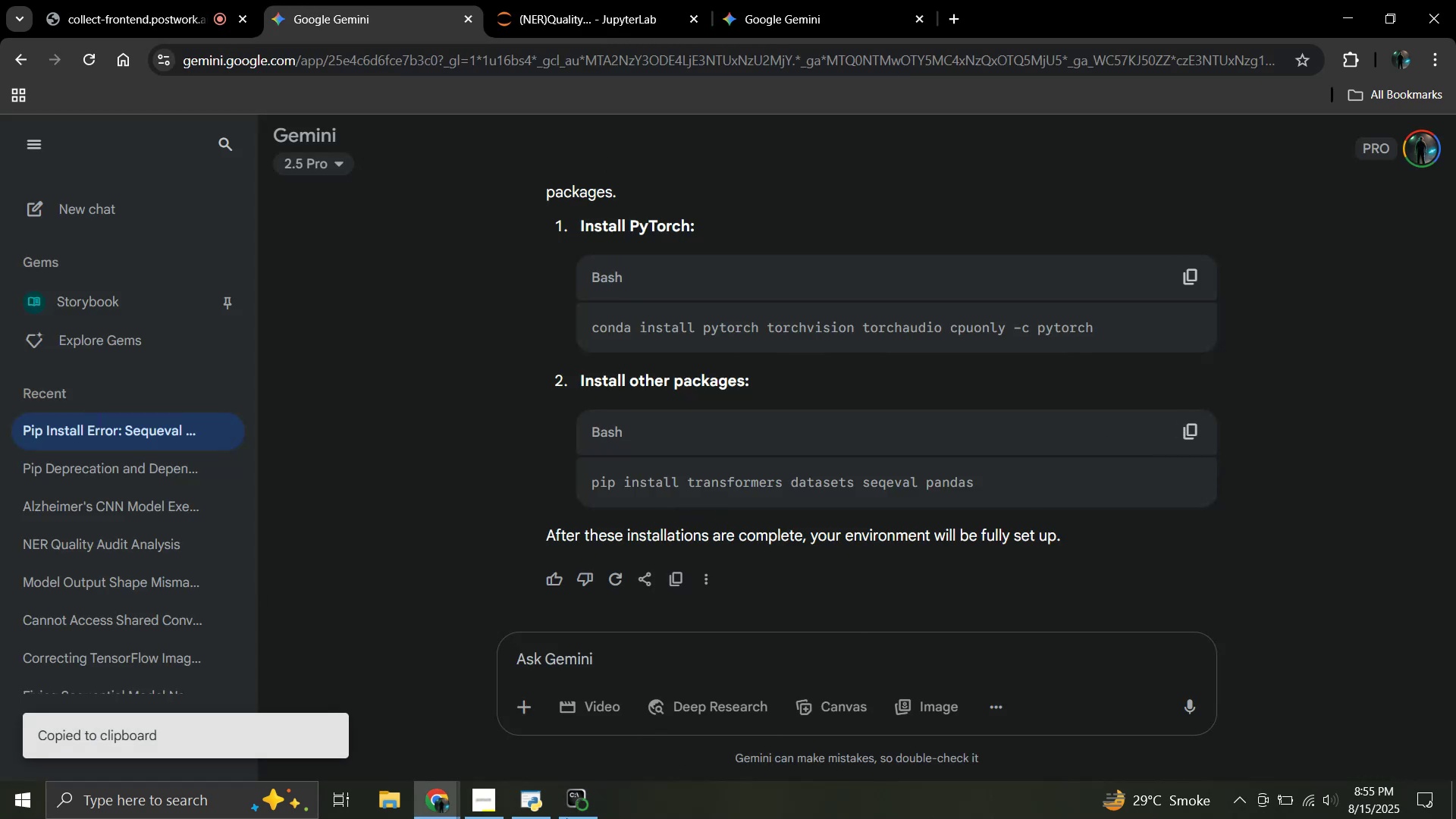 
left_click([578, 814])
 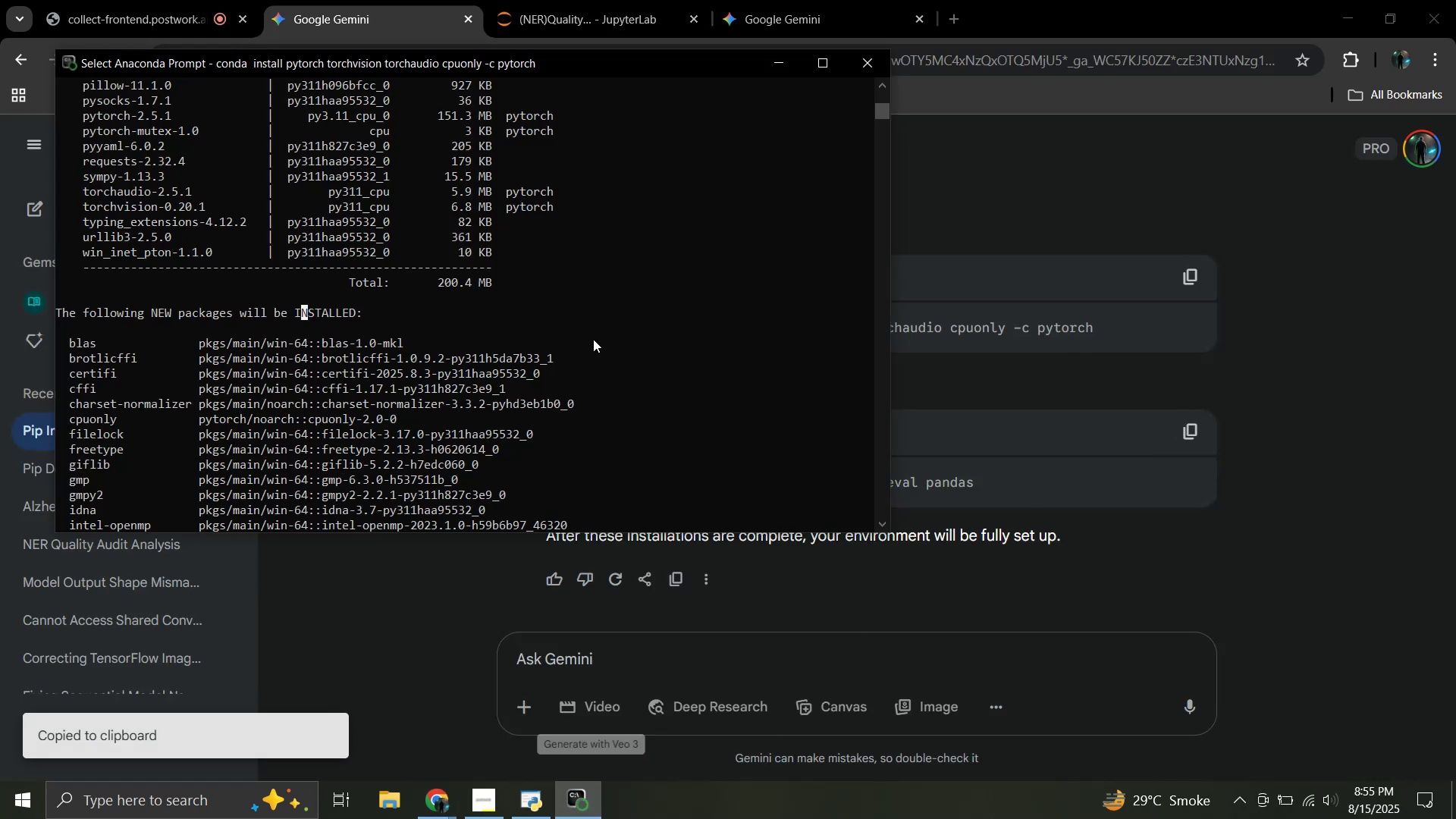 
scroll: coordinate [593, 328], scroll_direction: down, amount: 24.0
 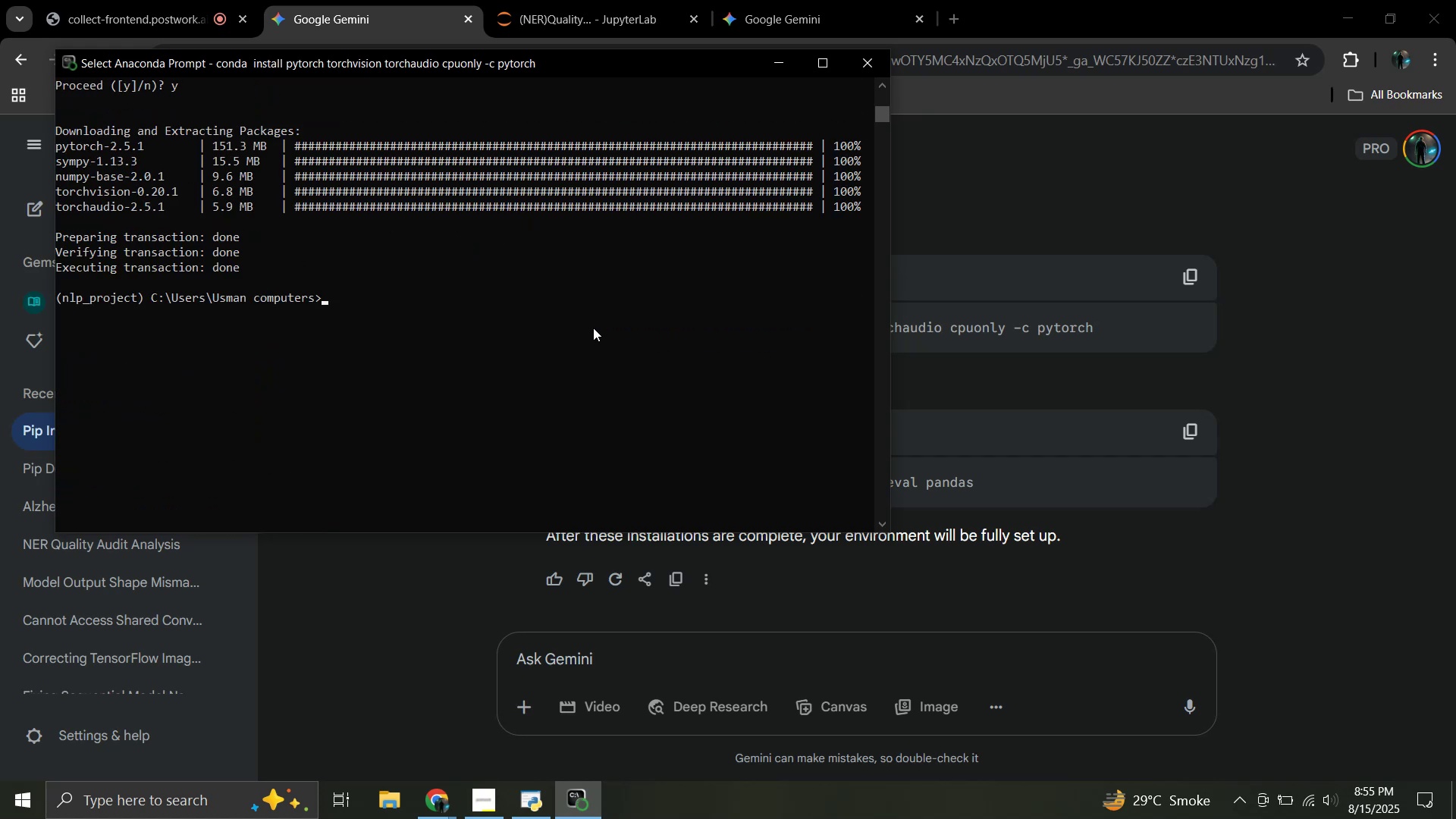 
key(Control+V)
 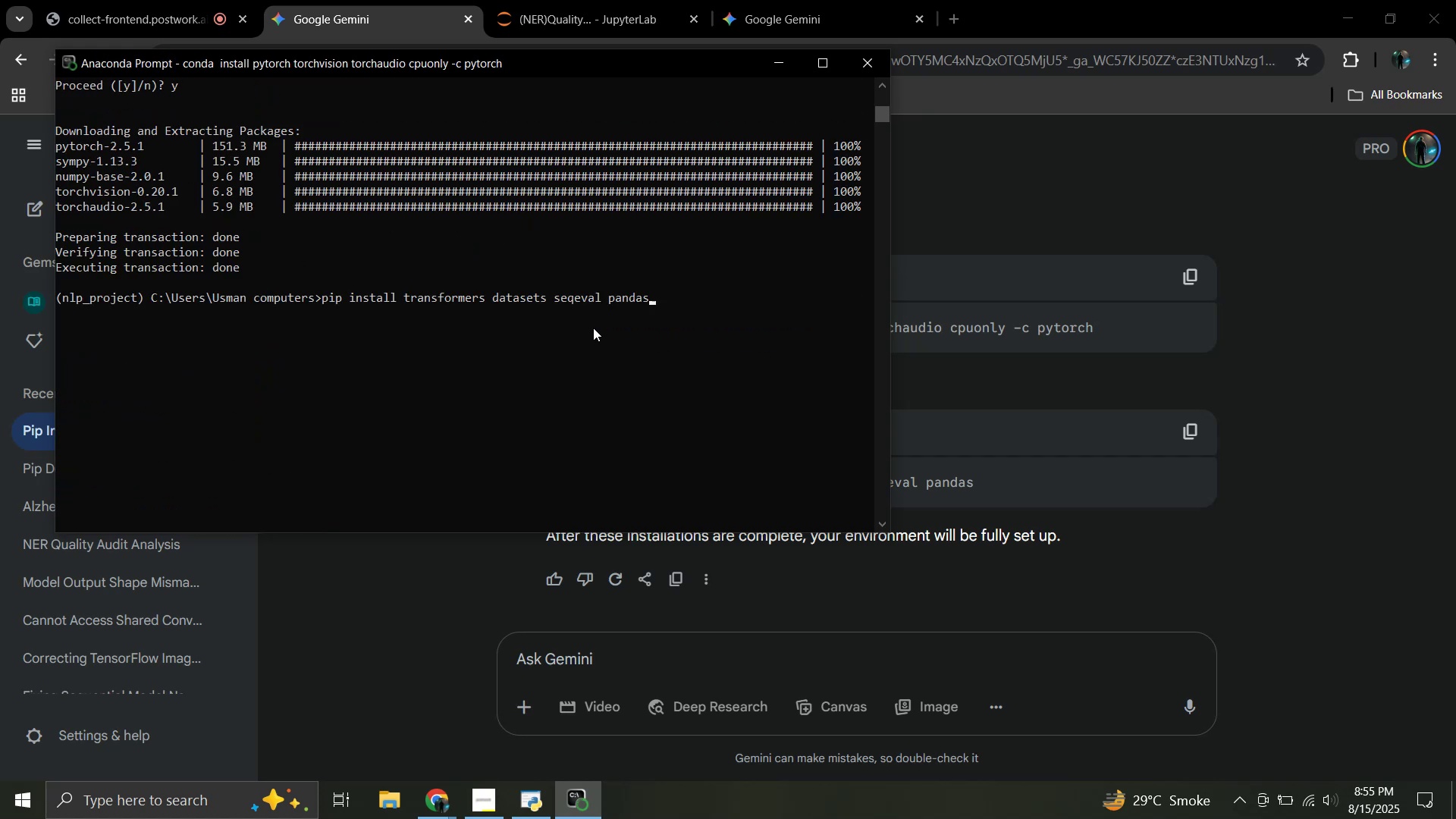 
key(Enter)
 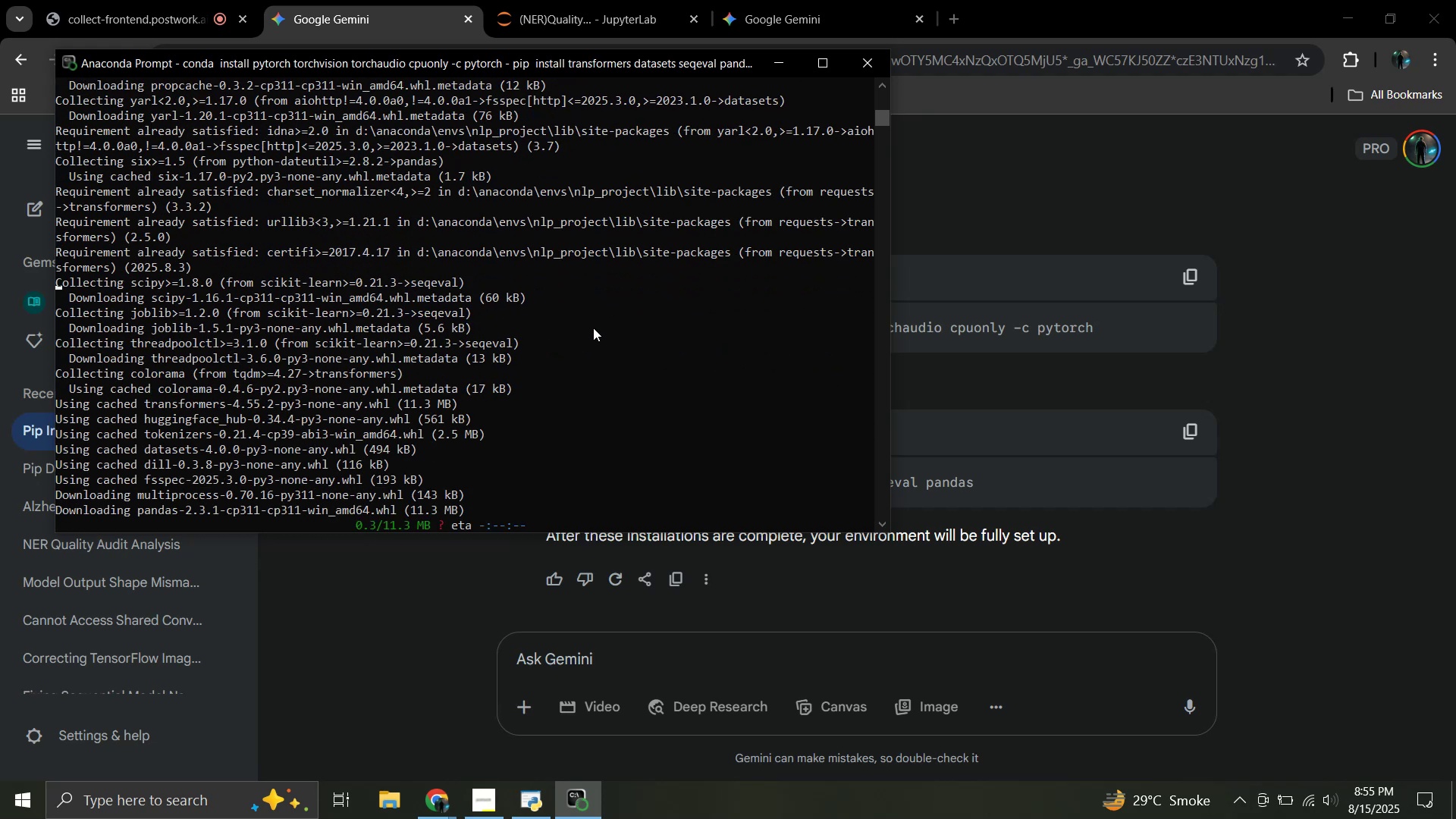 
wait(25.82)
 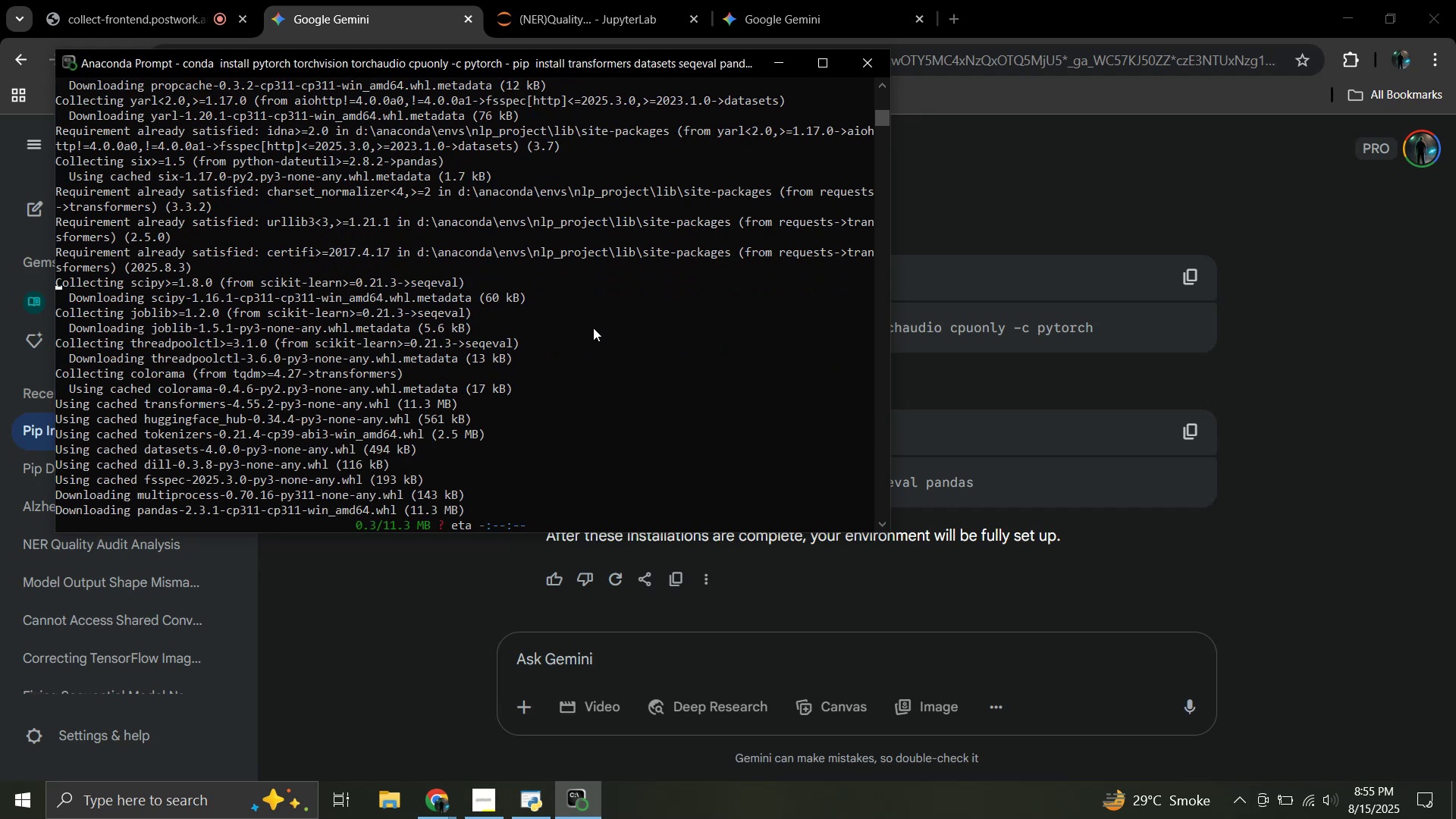 
scroll: coordinate [526, 385], scroll_direction: down, amount: 2.0
 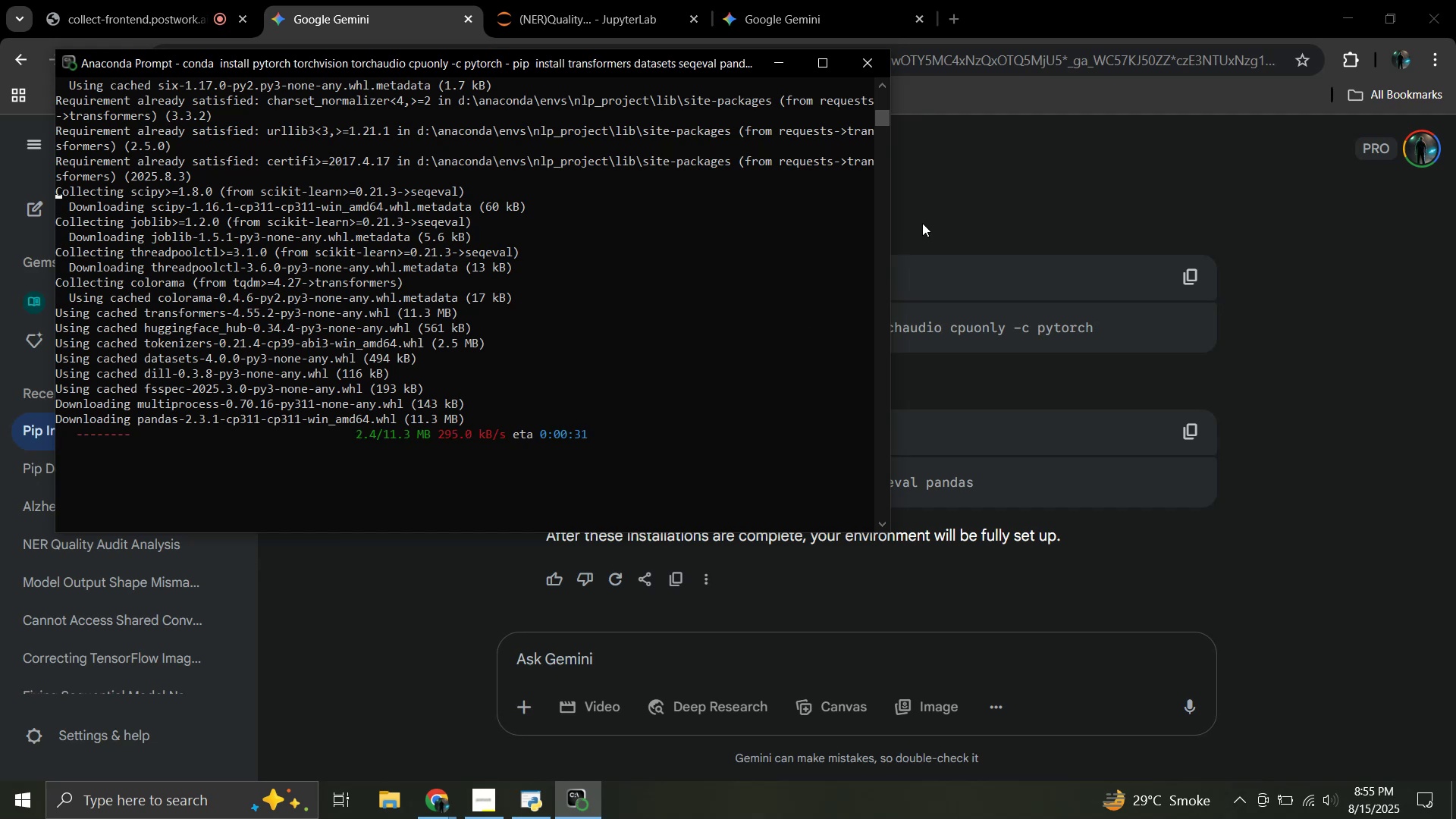 
left_click([922, 223])
 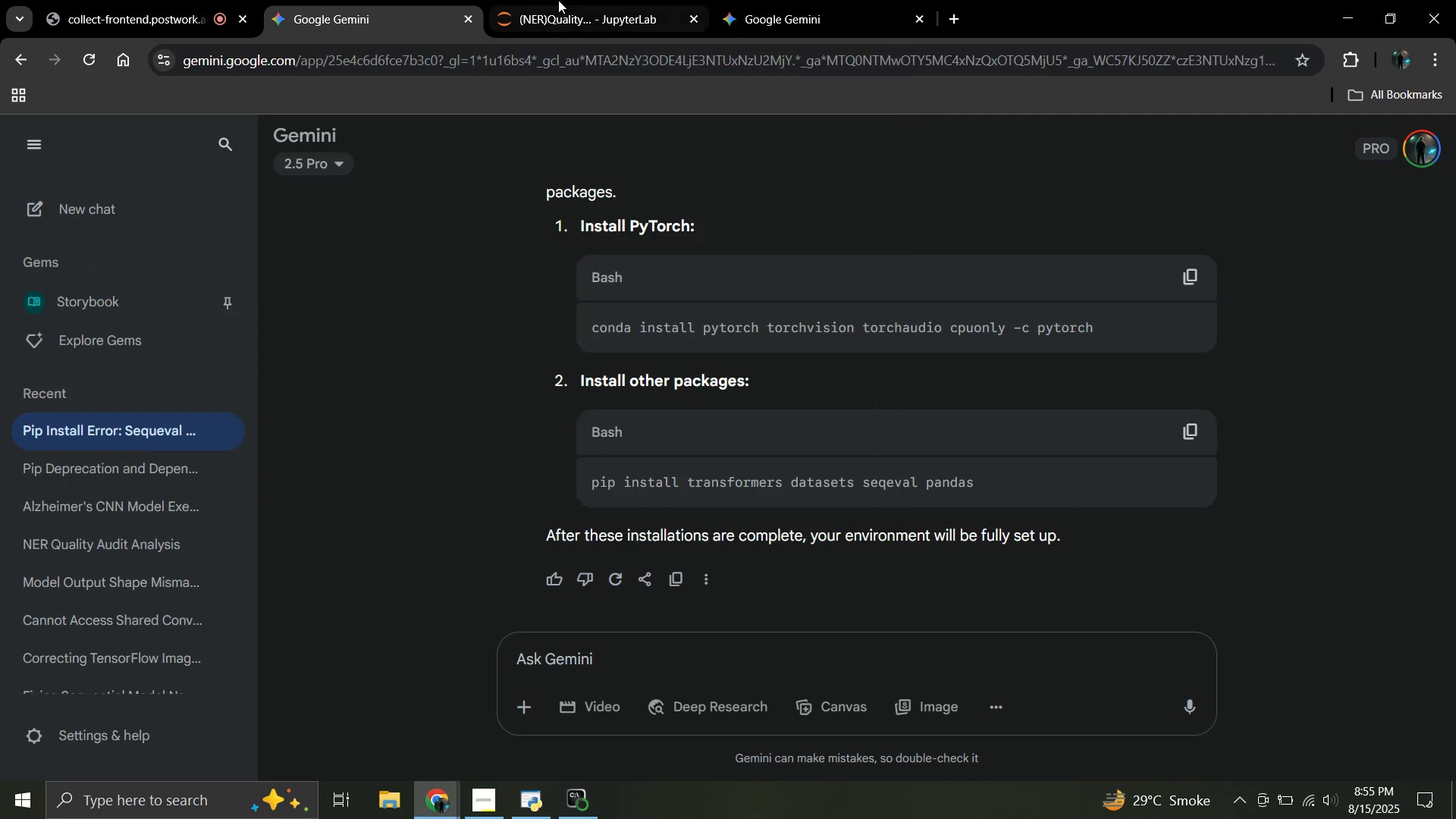 
left_click([557, 0])
 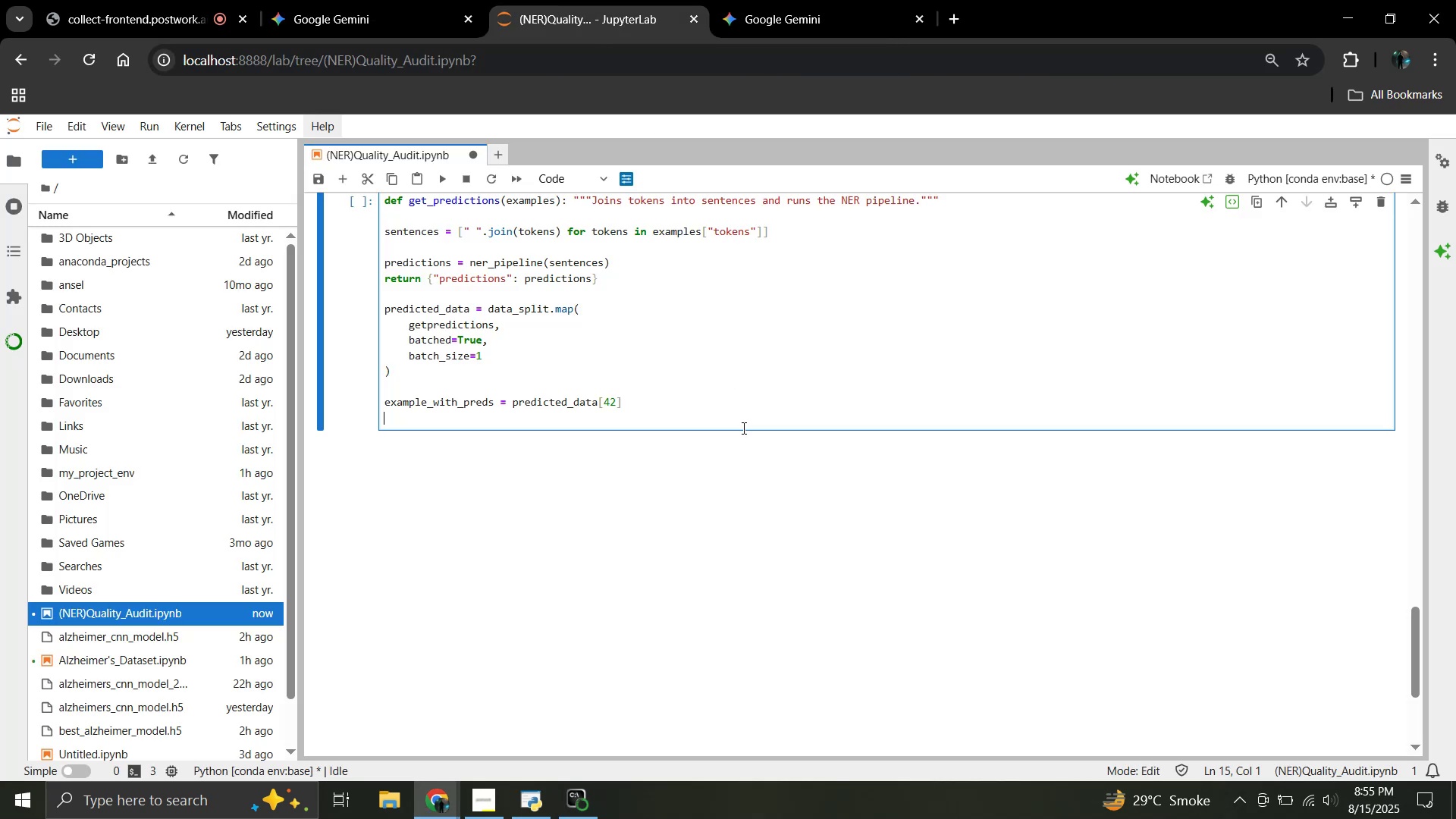 
wait(5.07)
 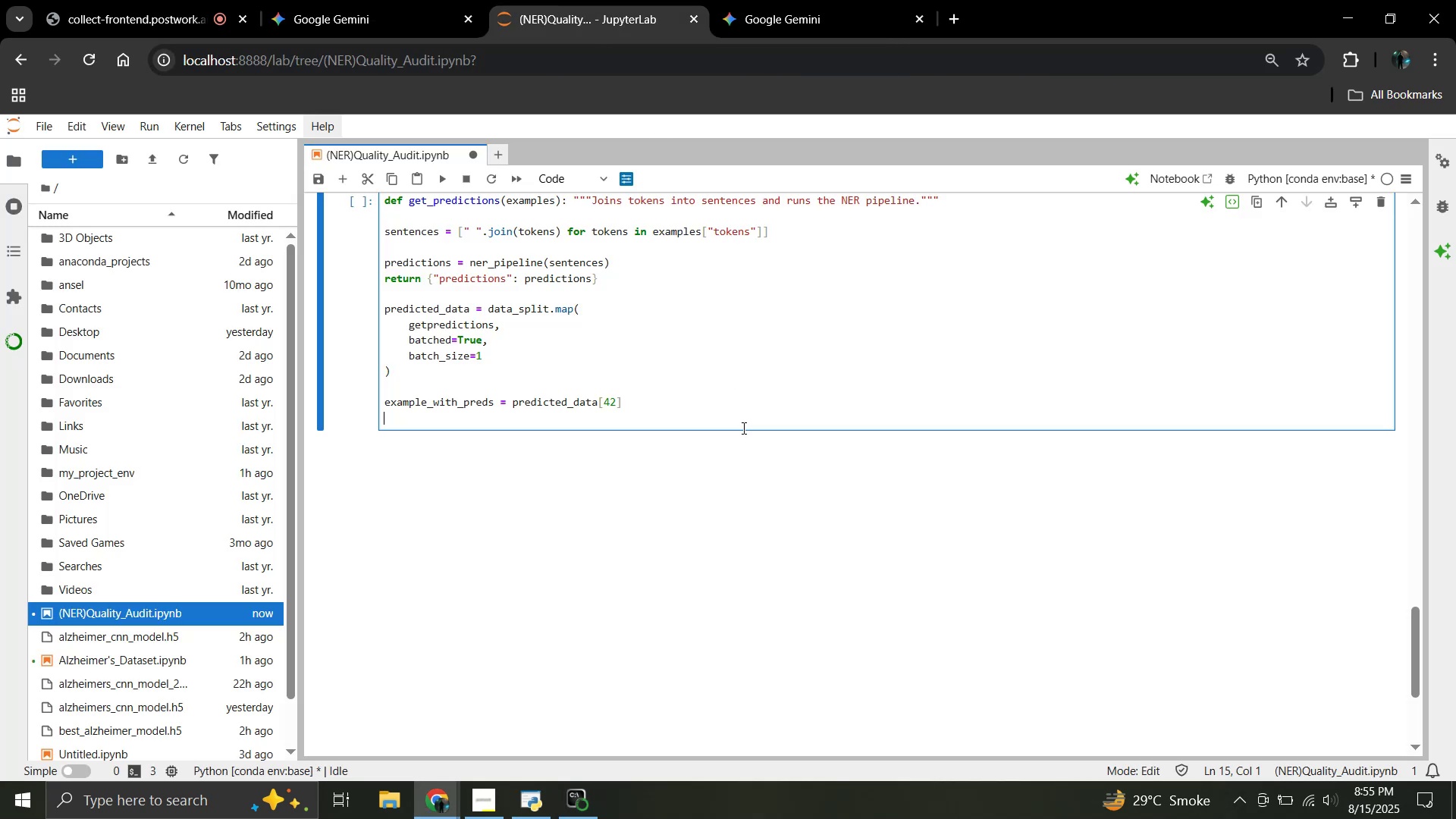 
type(print("Token:")
 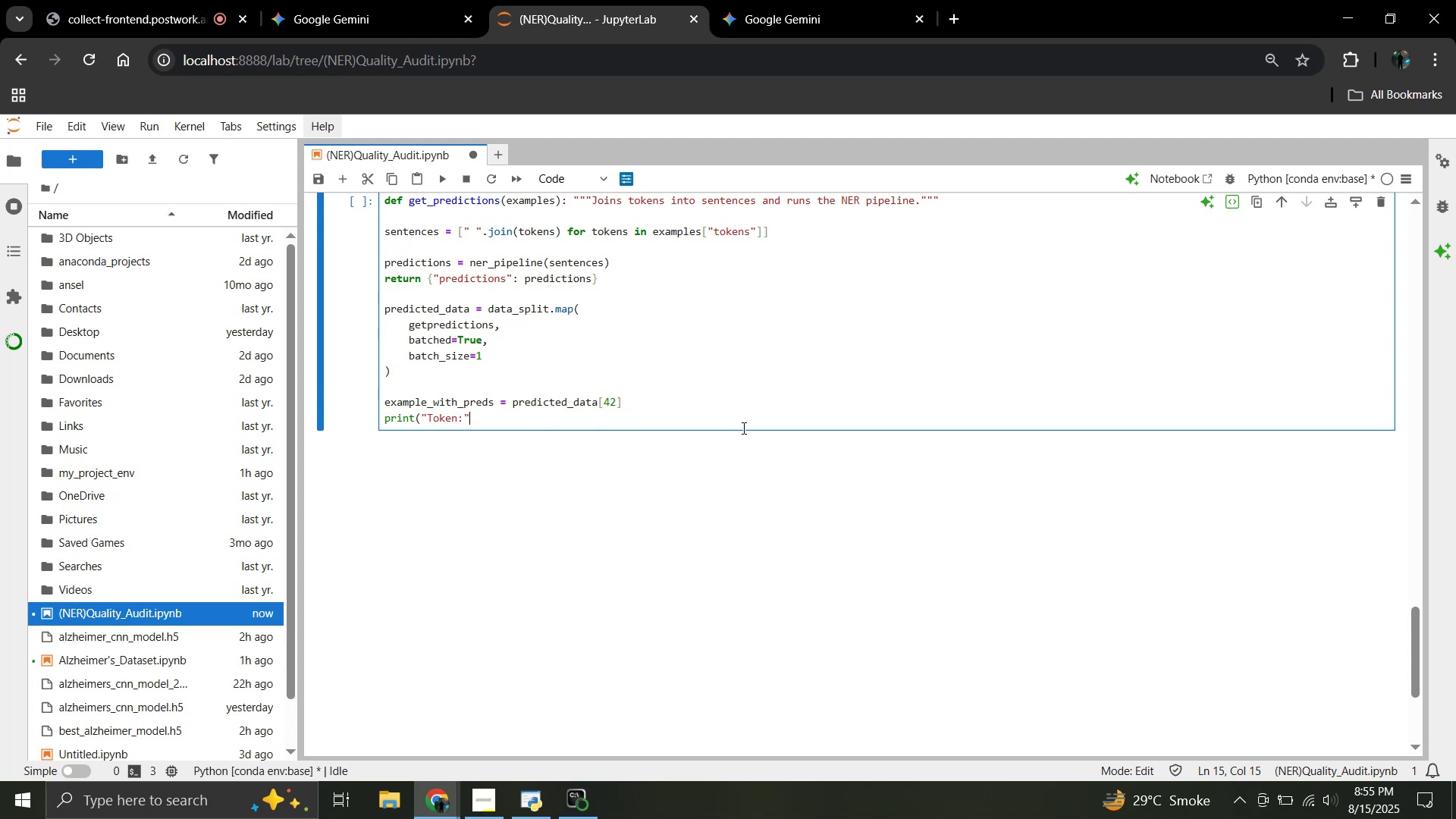 
wait(63.43)
 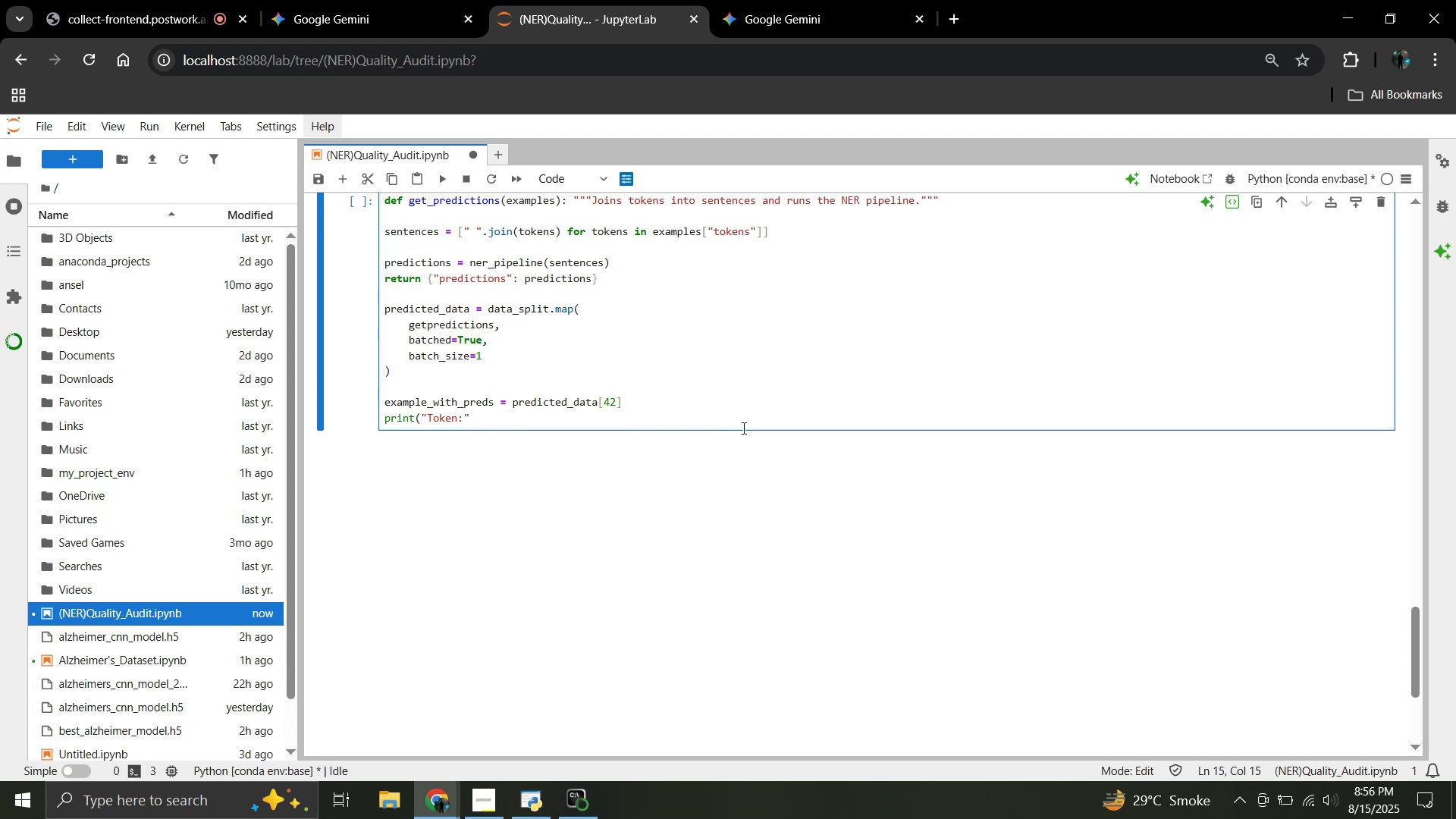 
type(, example_with_preds['tokens']))
 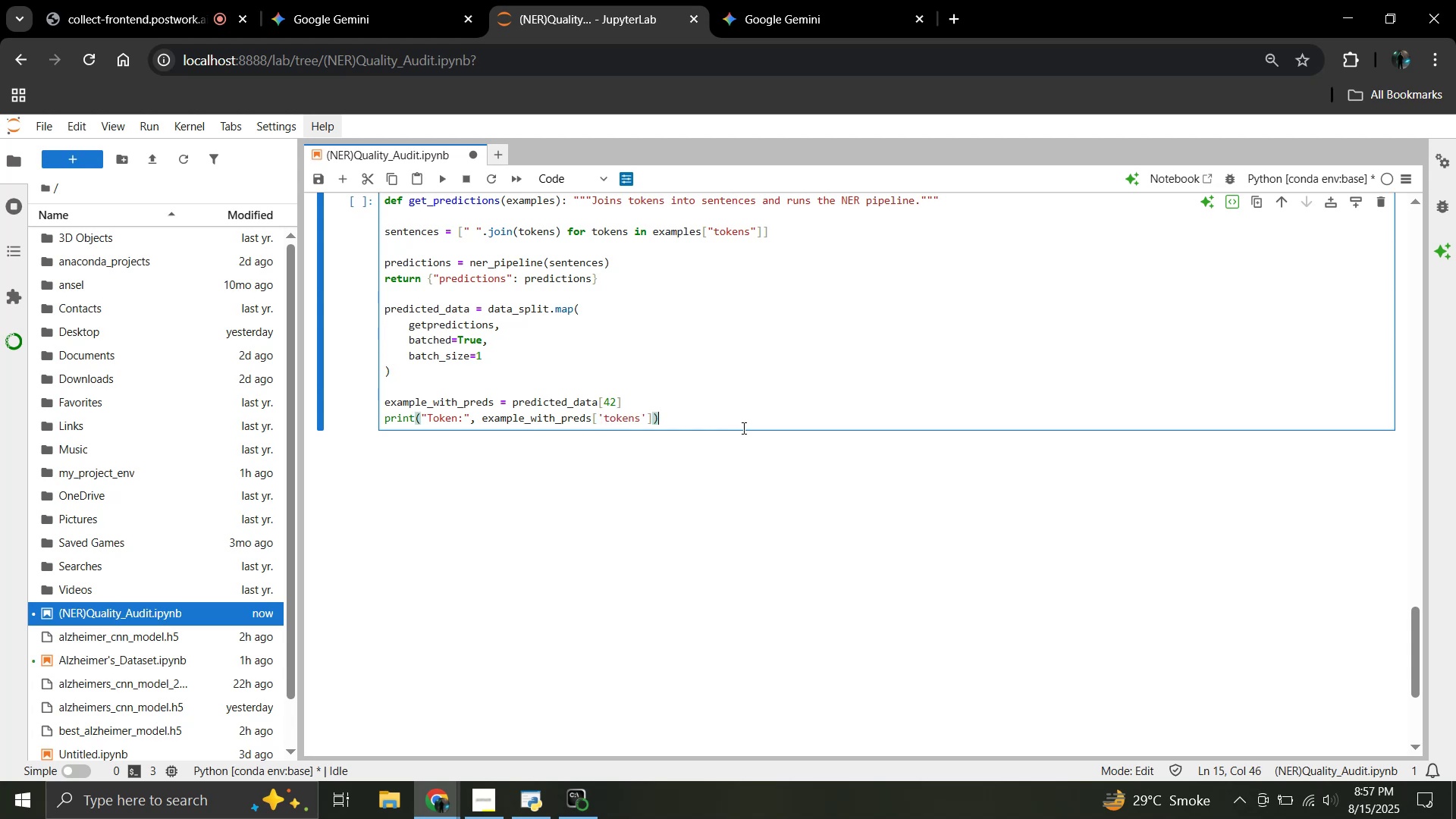 
key(Enter)
 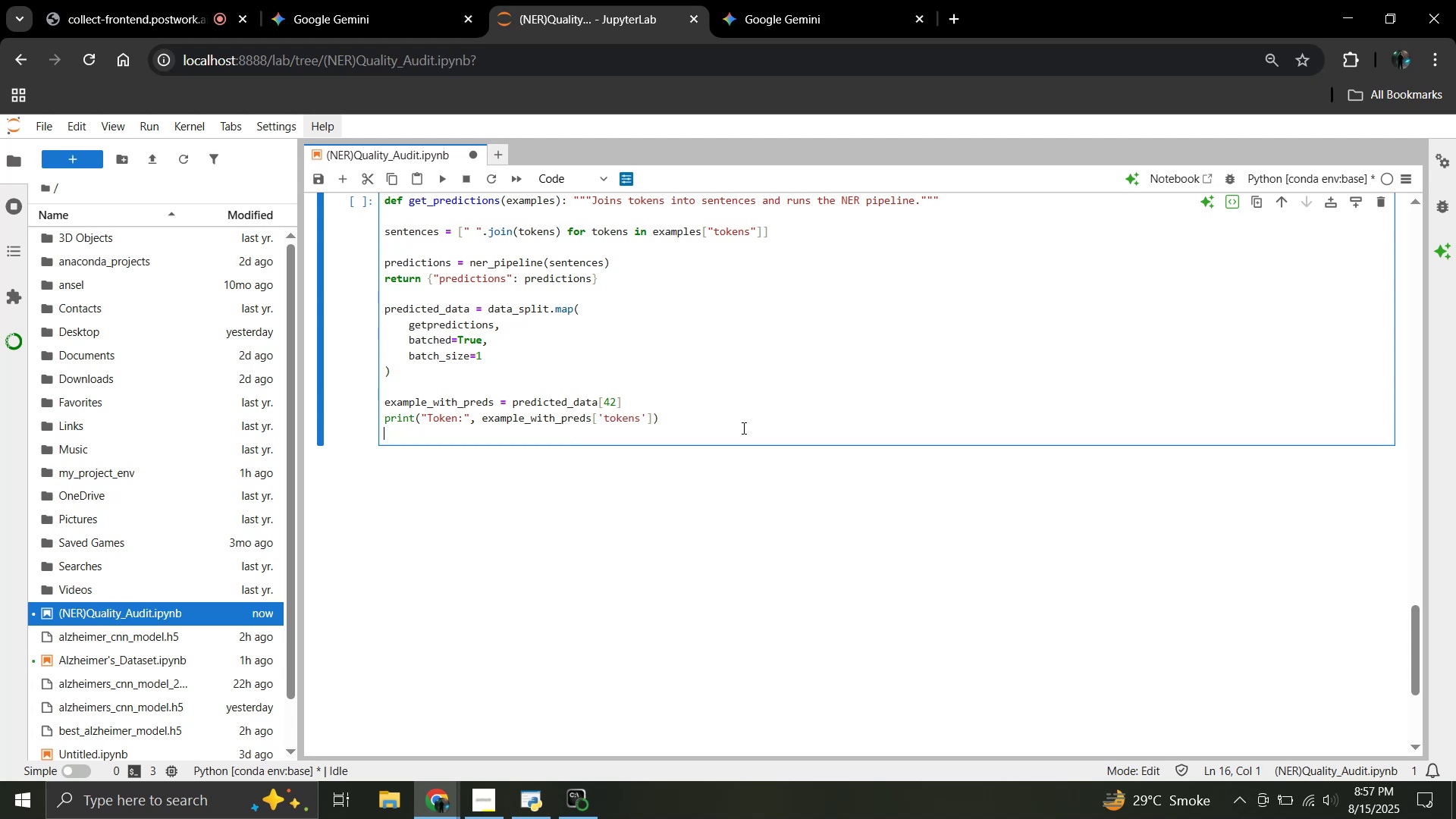 
type(print("\nPredictions:"))
 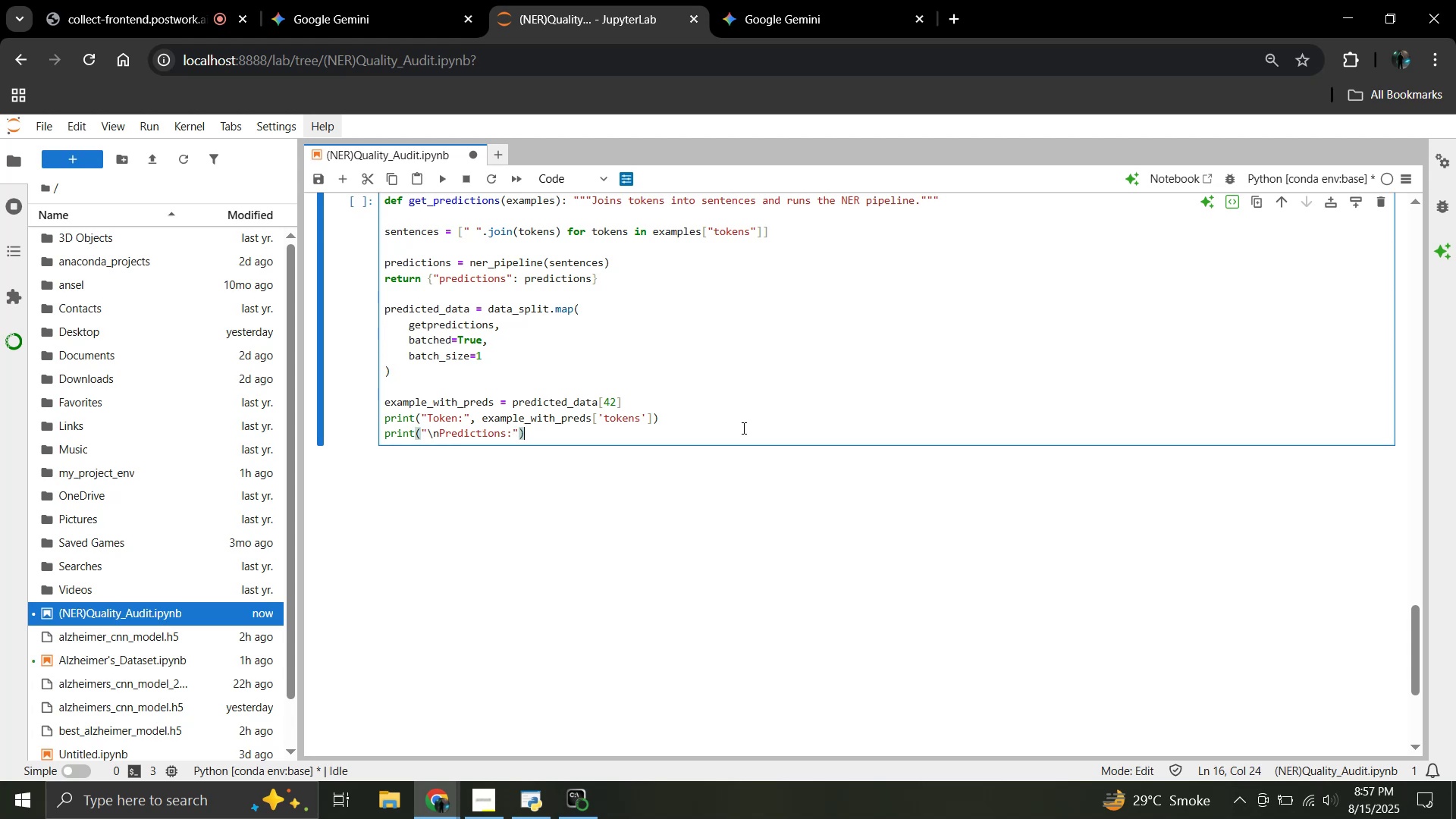 
key(Enter)
 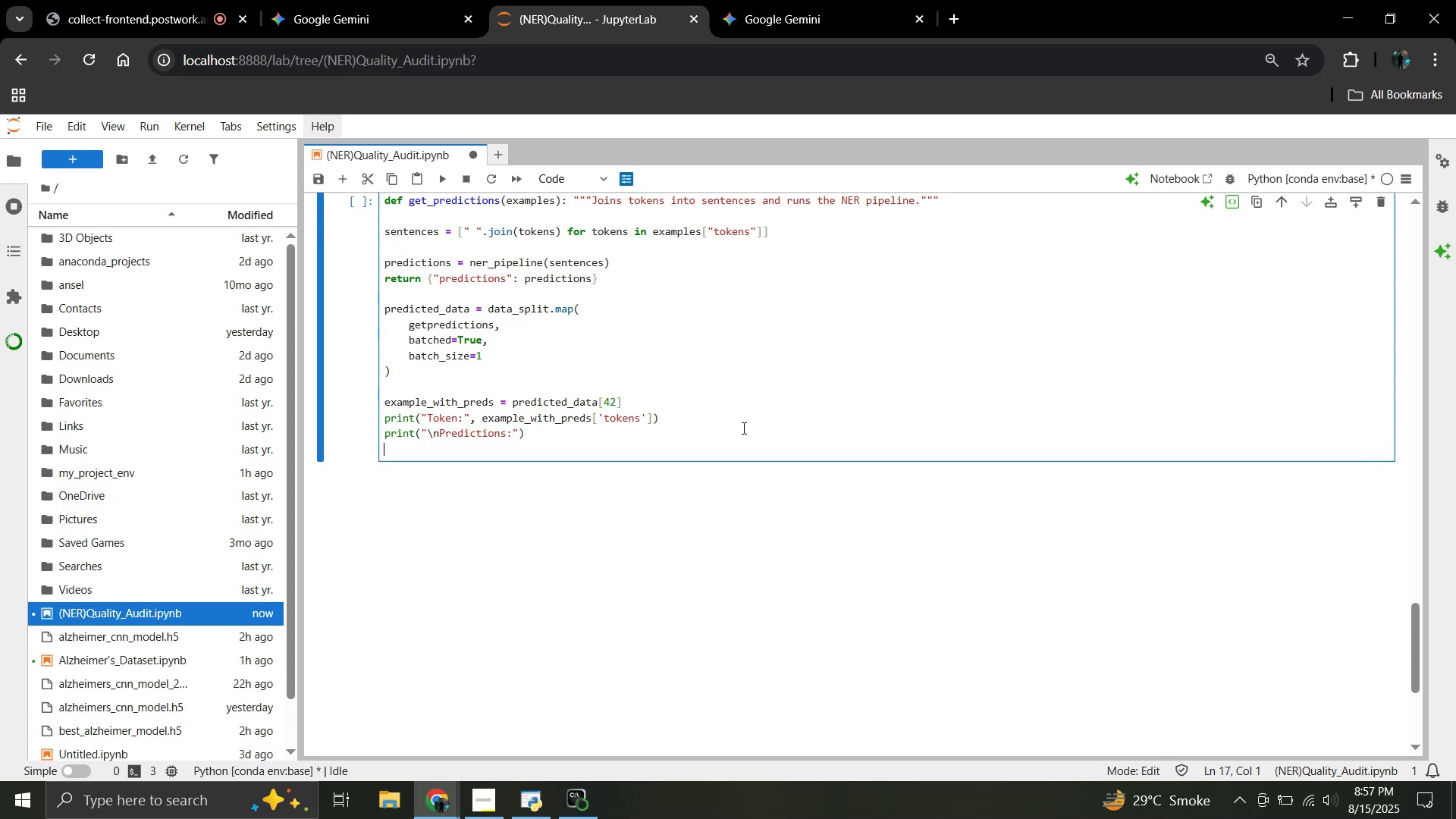 
type(for entity in)
 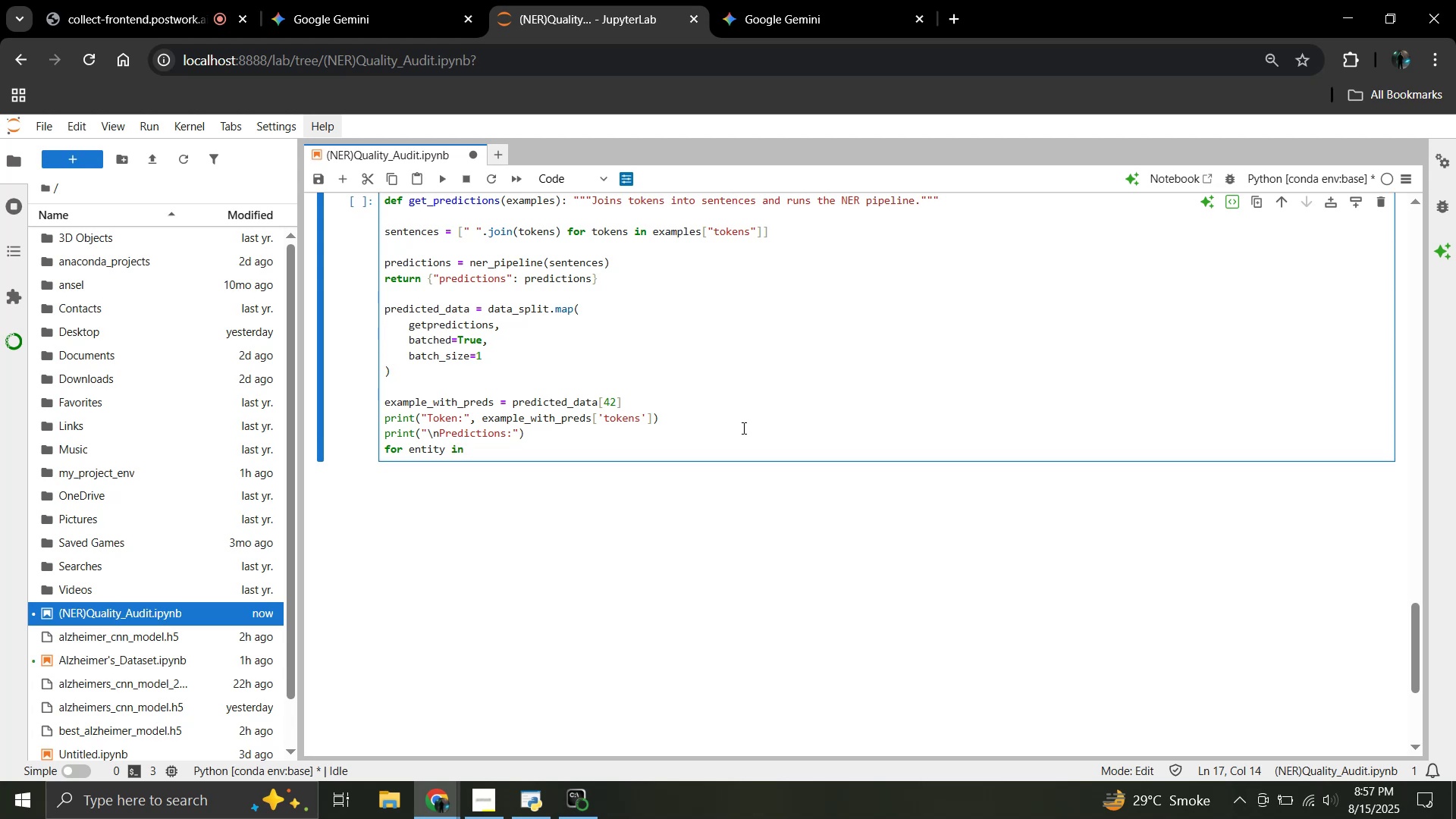 
key(Enter)
 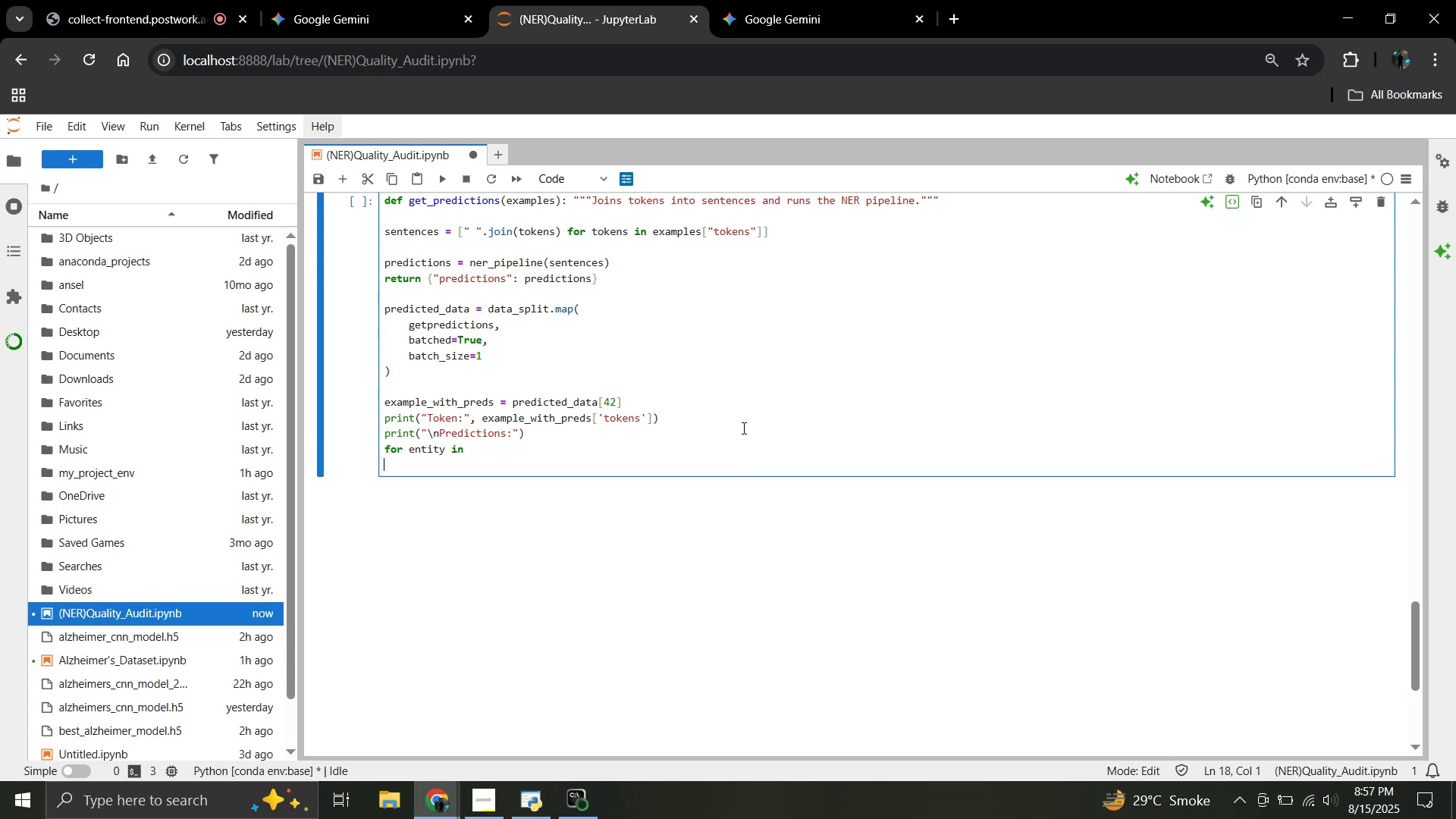 
type(example_with_preds['predictions']:)
 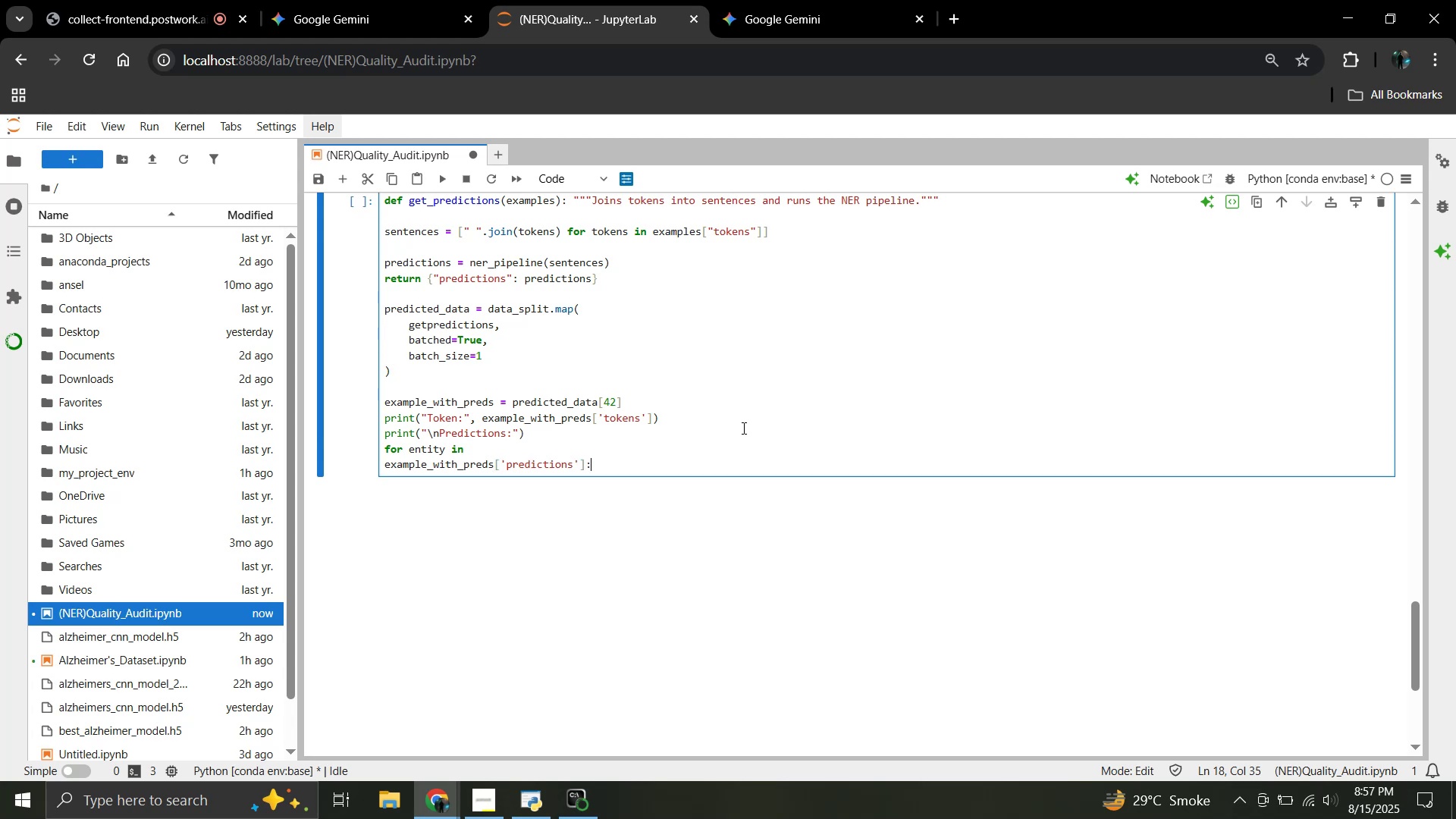 
key(Enter)
 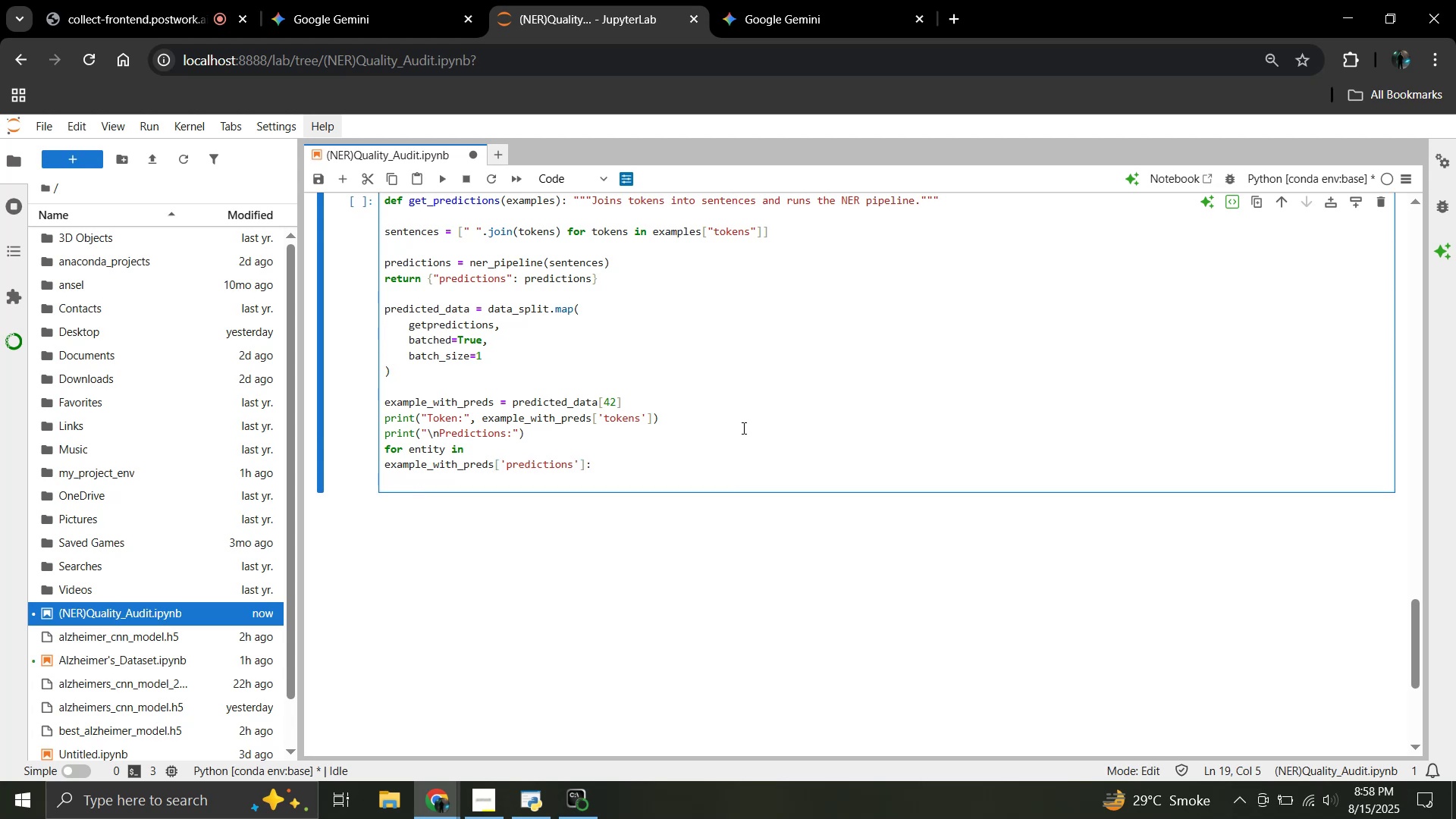 
type(print(entity))
 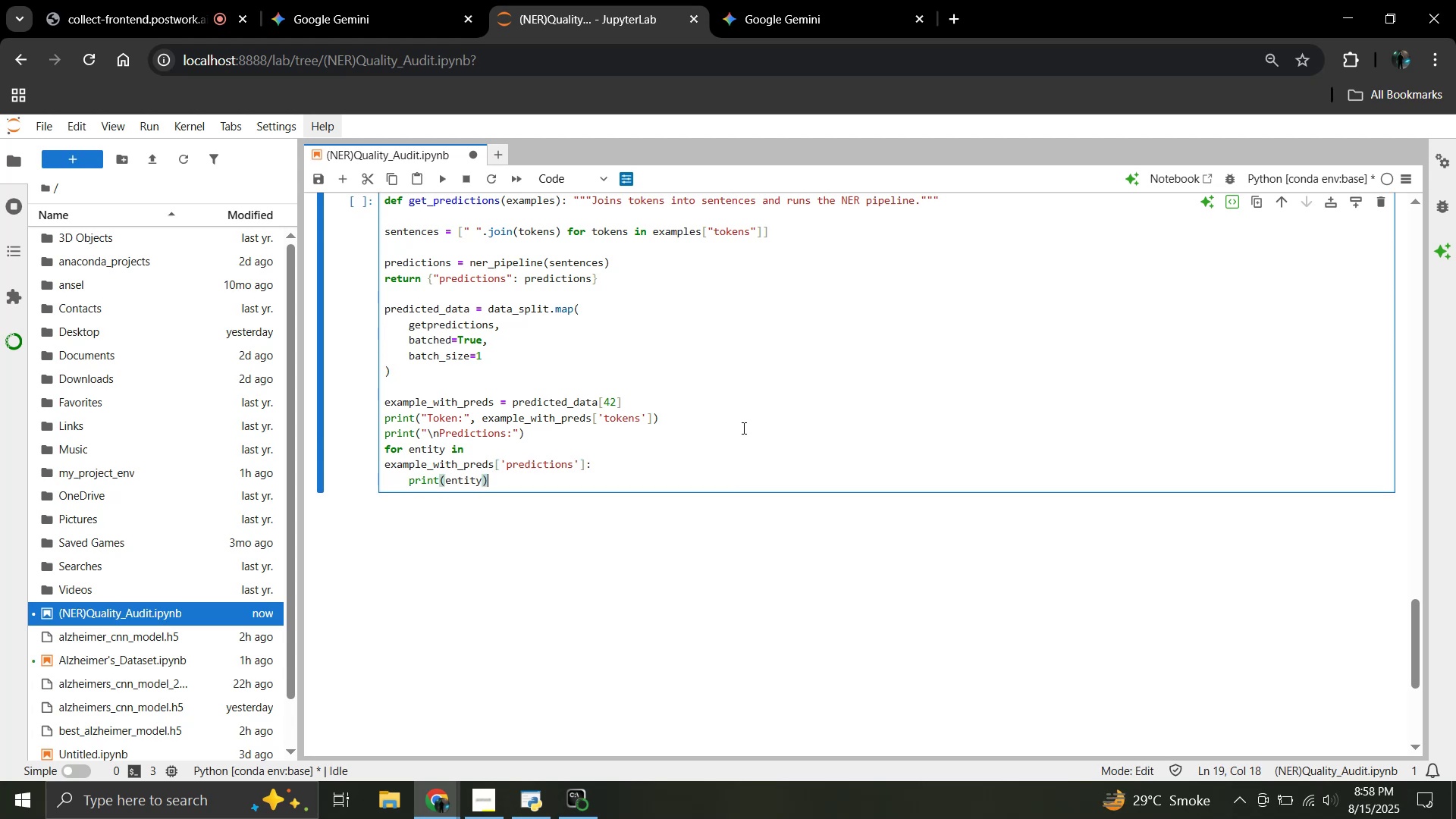 
key(Control+S)
 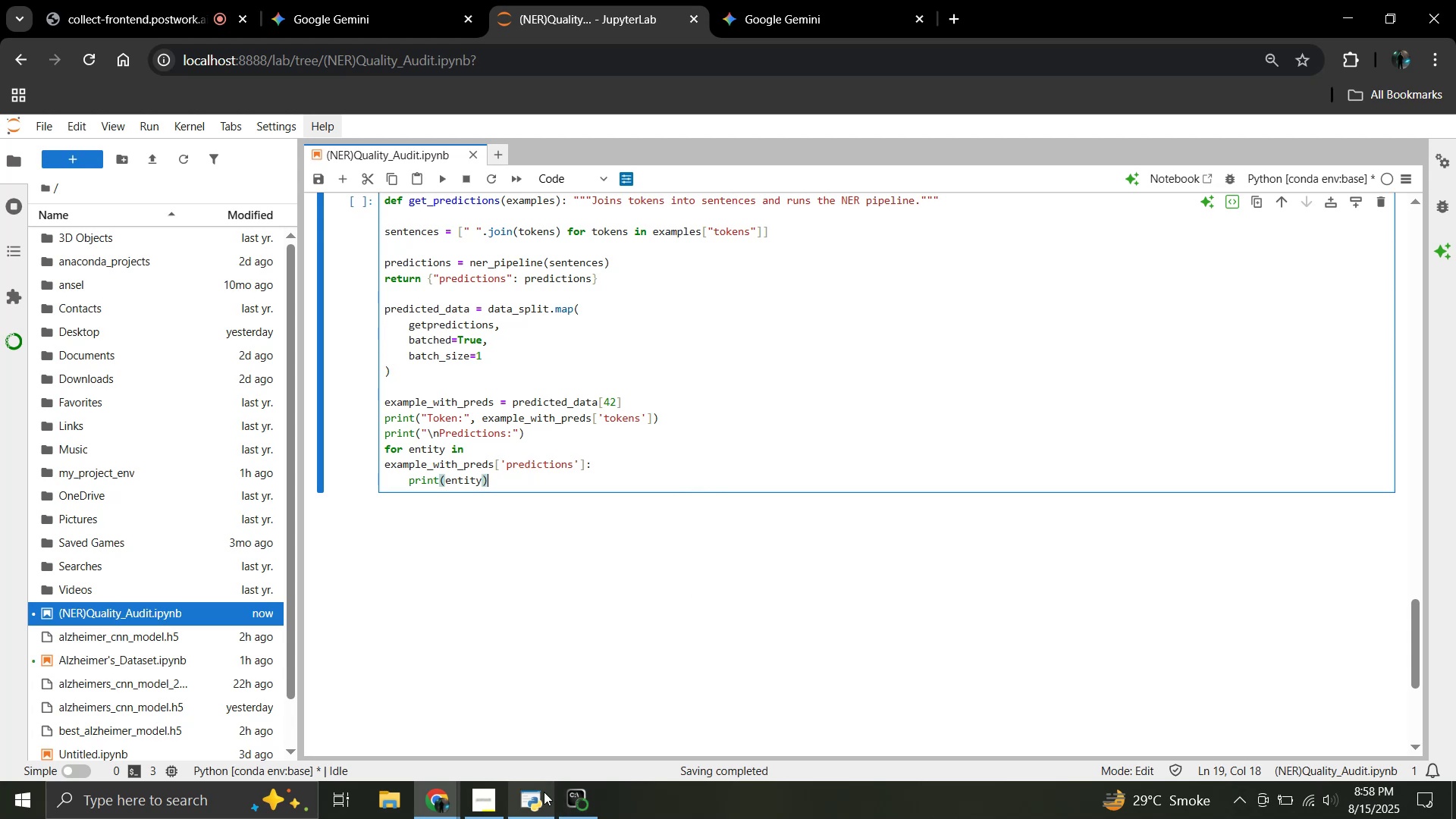 
left_click([591, 802])
 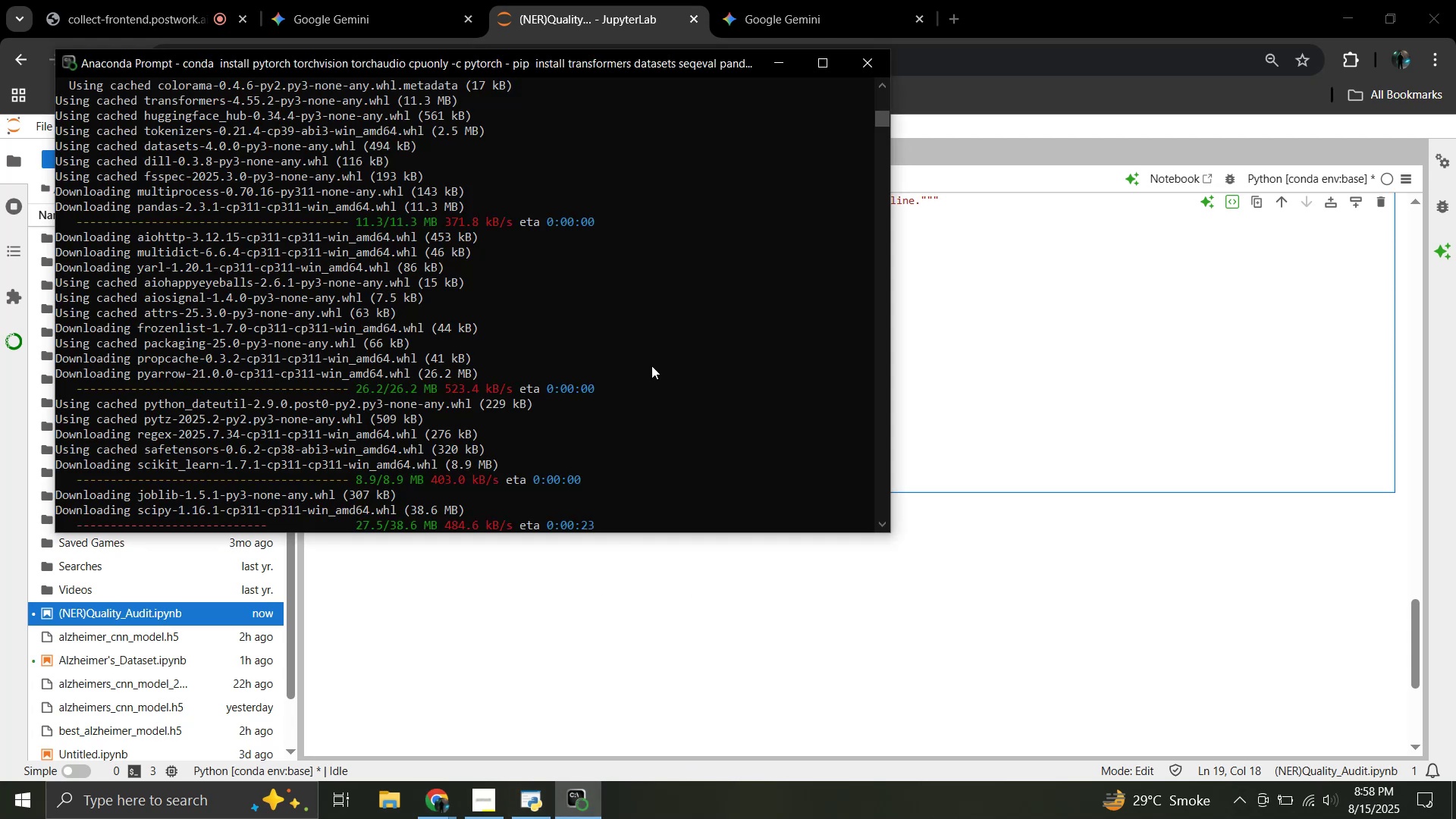 
scroll: coordinate [656, 369], scroll_direction: down, amount: 2.0
 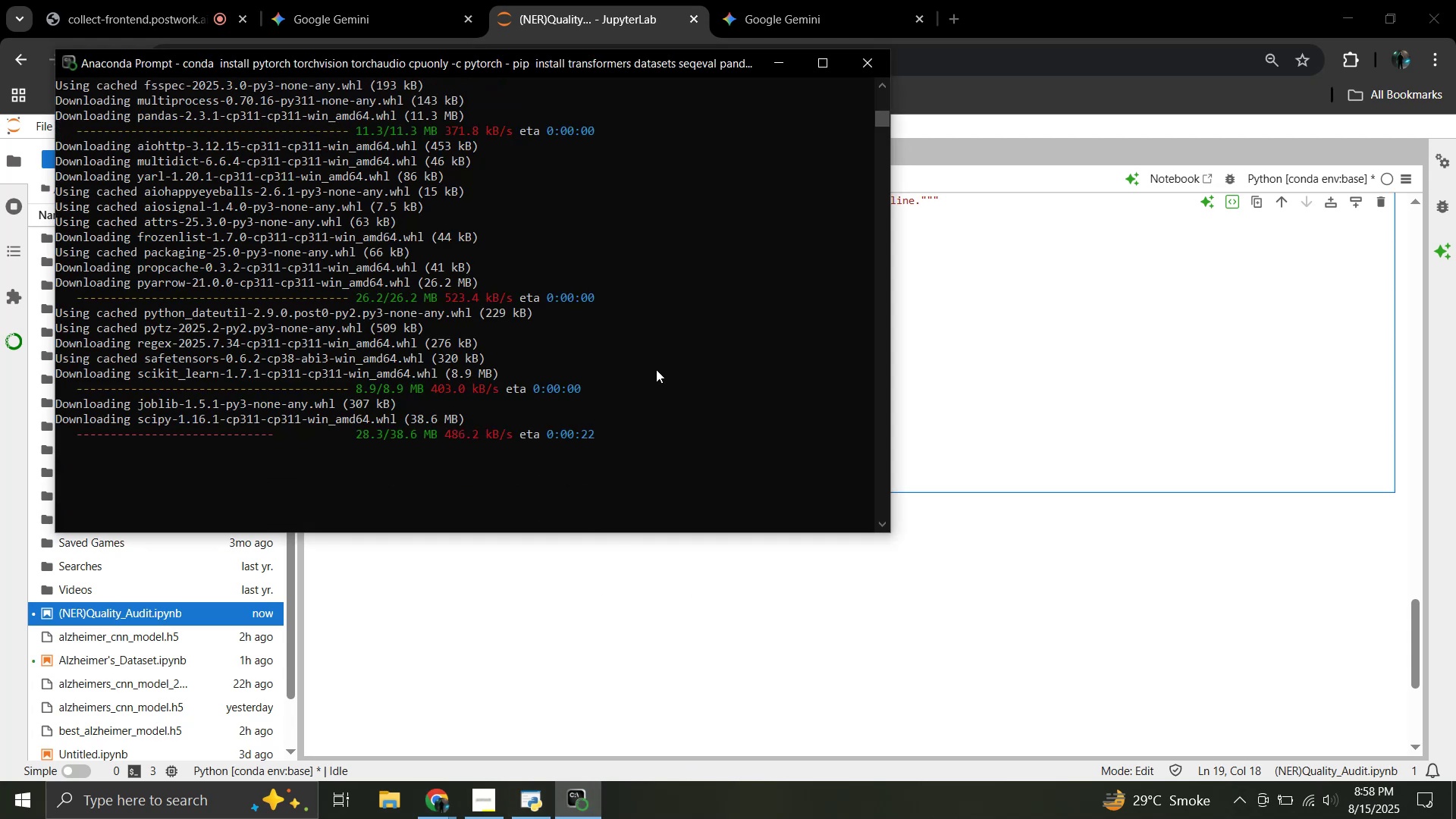 
scroll: coordinate [656, 369], scroll_direction: up, amount: 8.0
 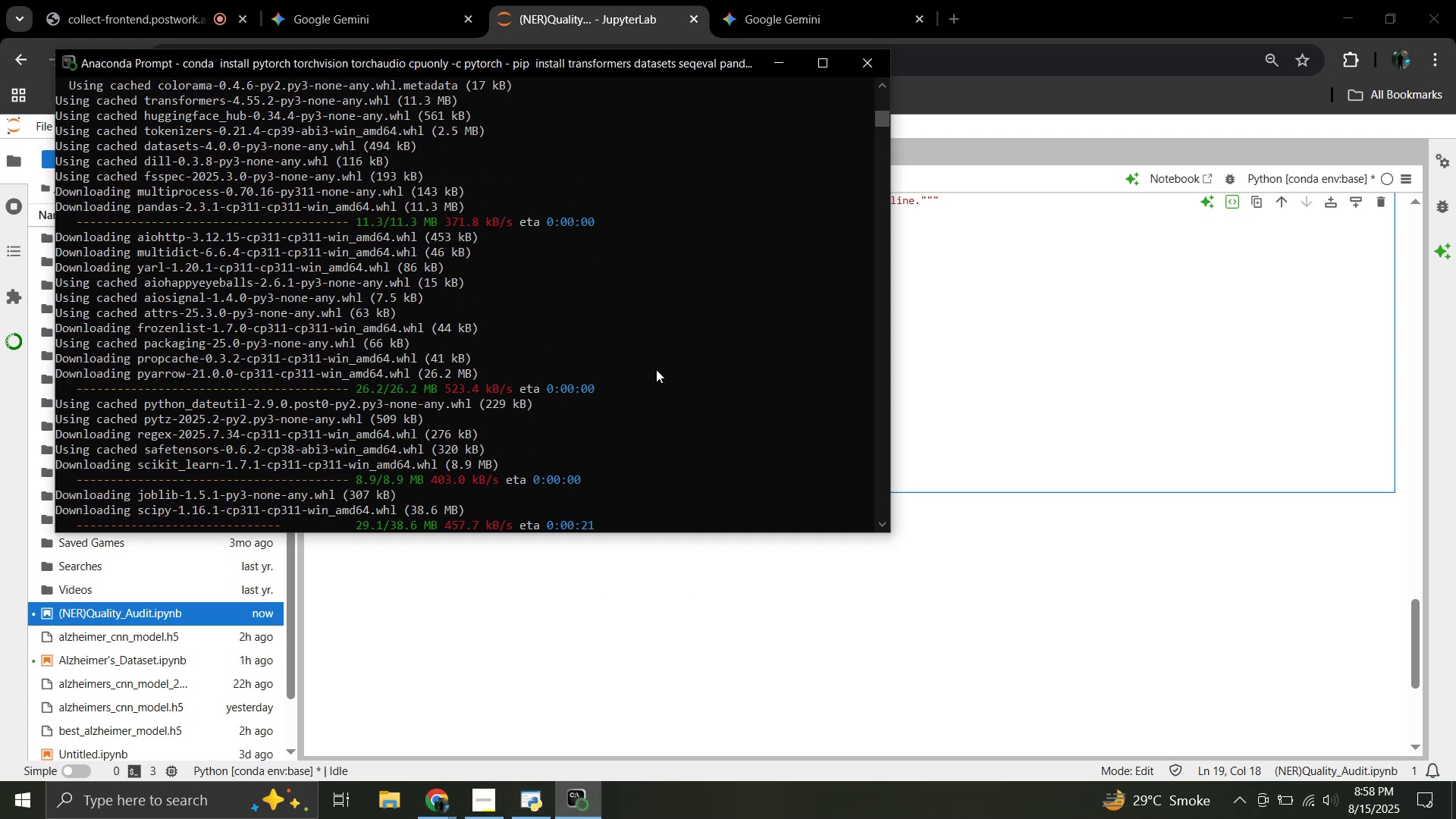 
scroll: coordinate [656, 369], scroll_direction: down, amount: 4.0
 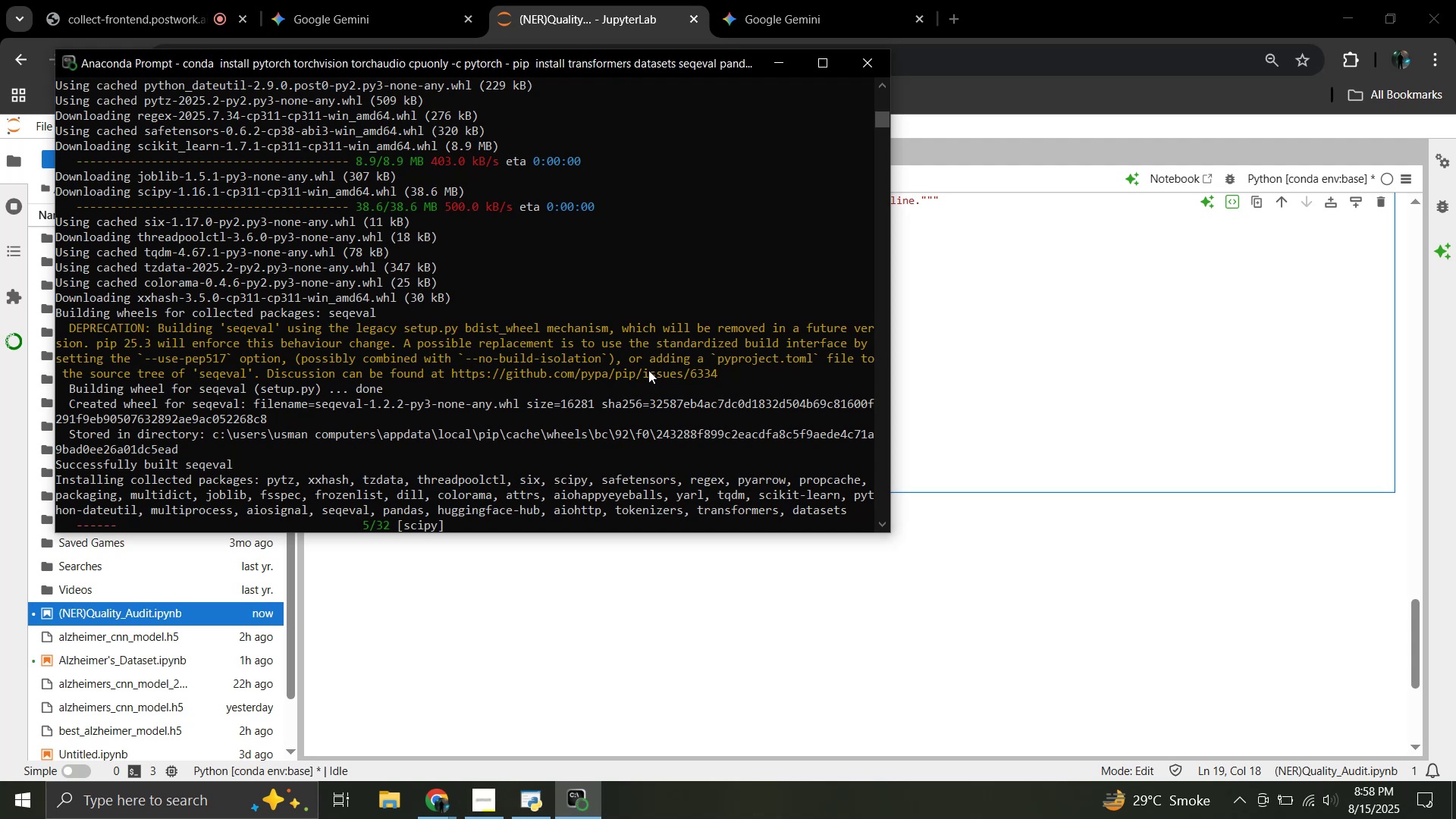 
wait(32.57)
 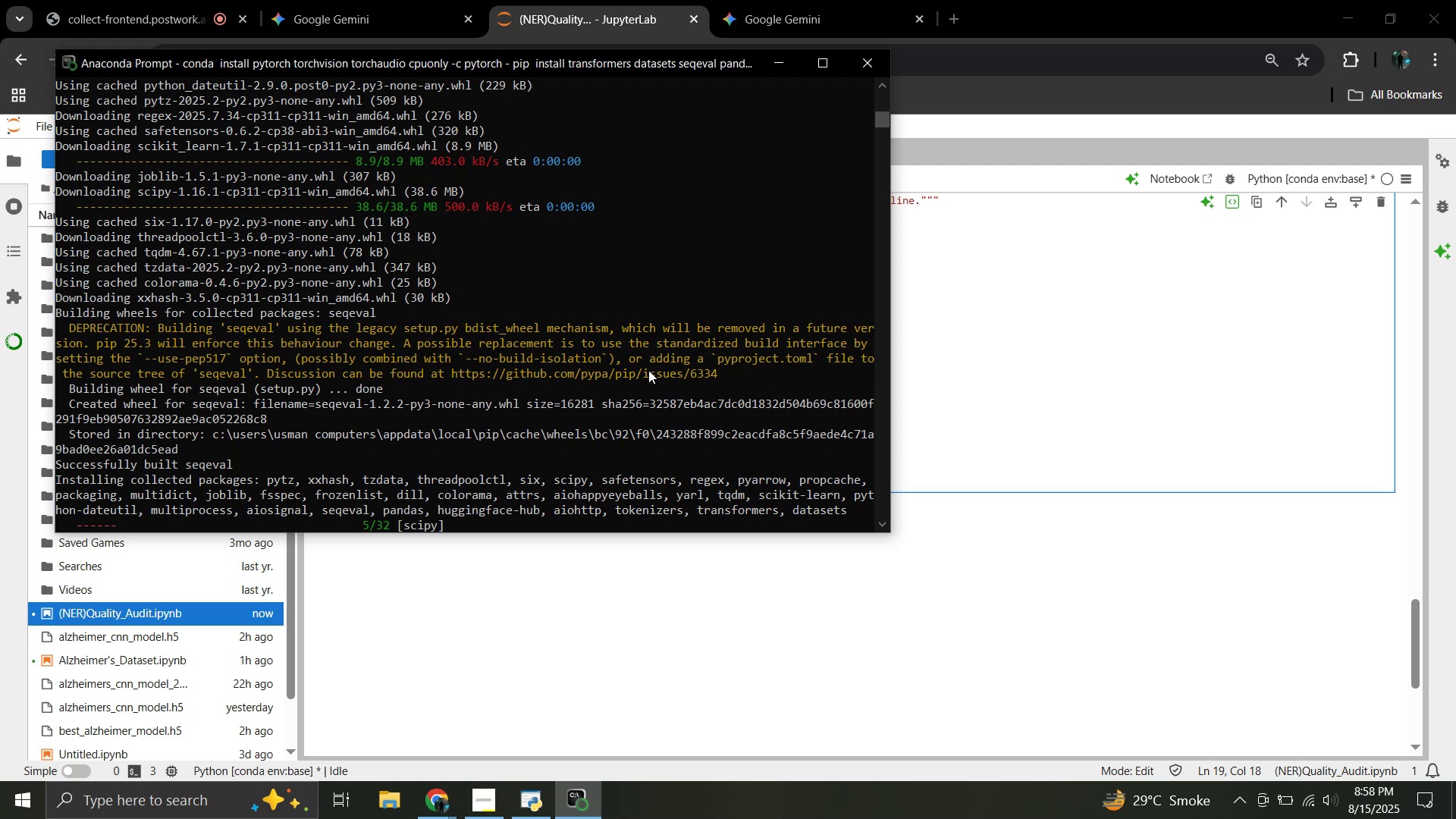 
scroll: coordinate [425, 457], scroll_direction: down, amount: 2.0
 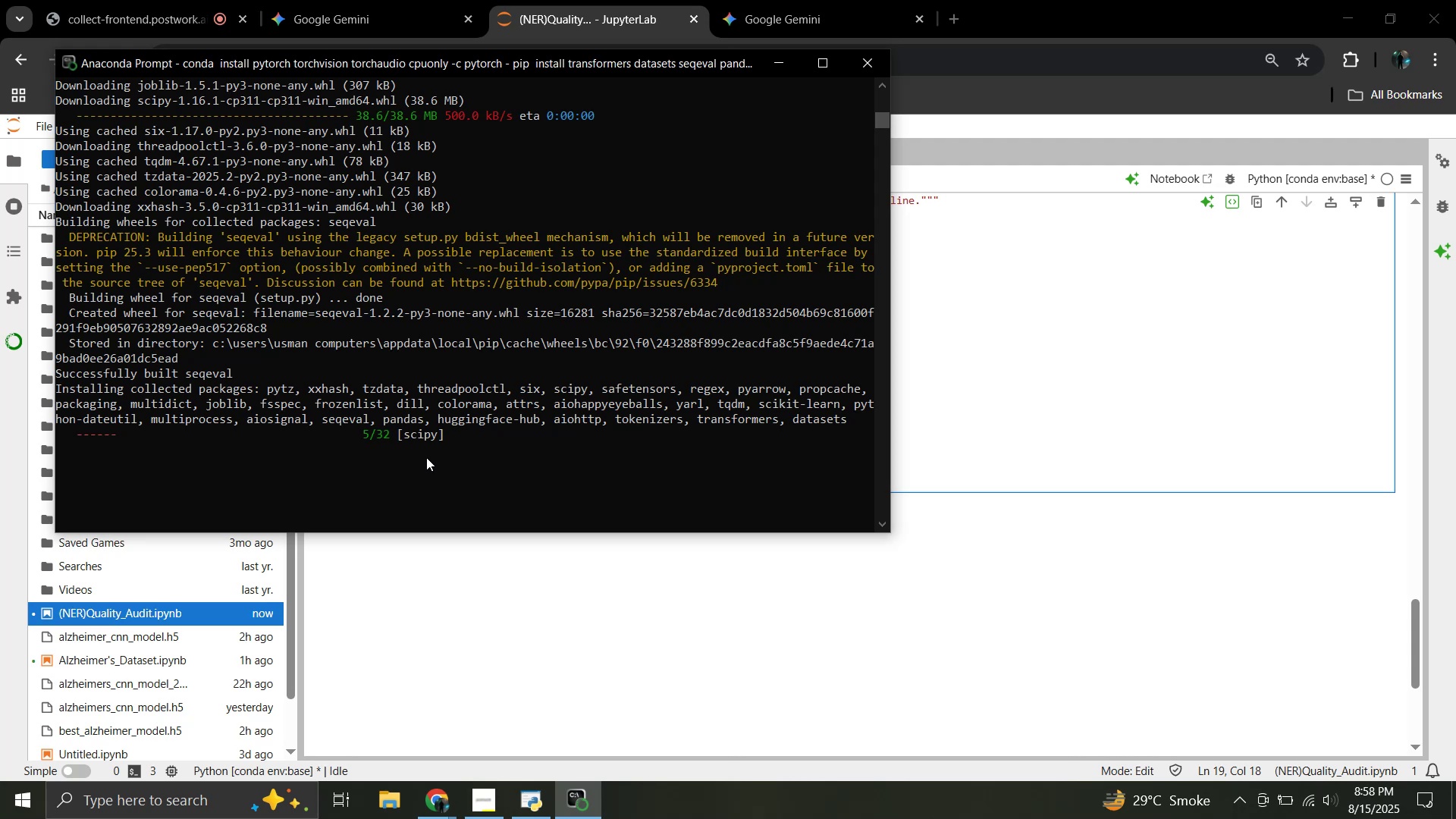 
scroll: coordinate [426, 457], scroll_direction: up, amount: 1.0
 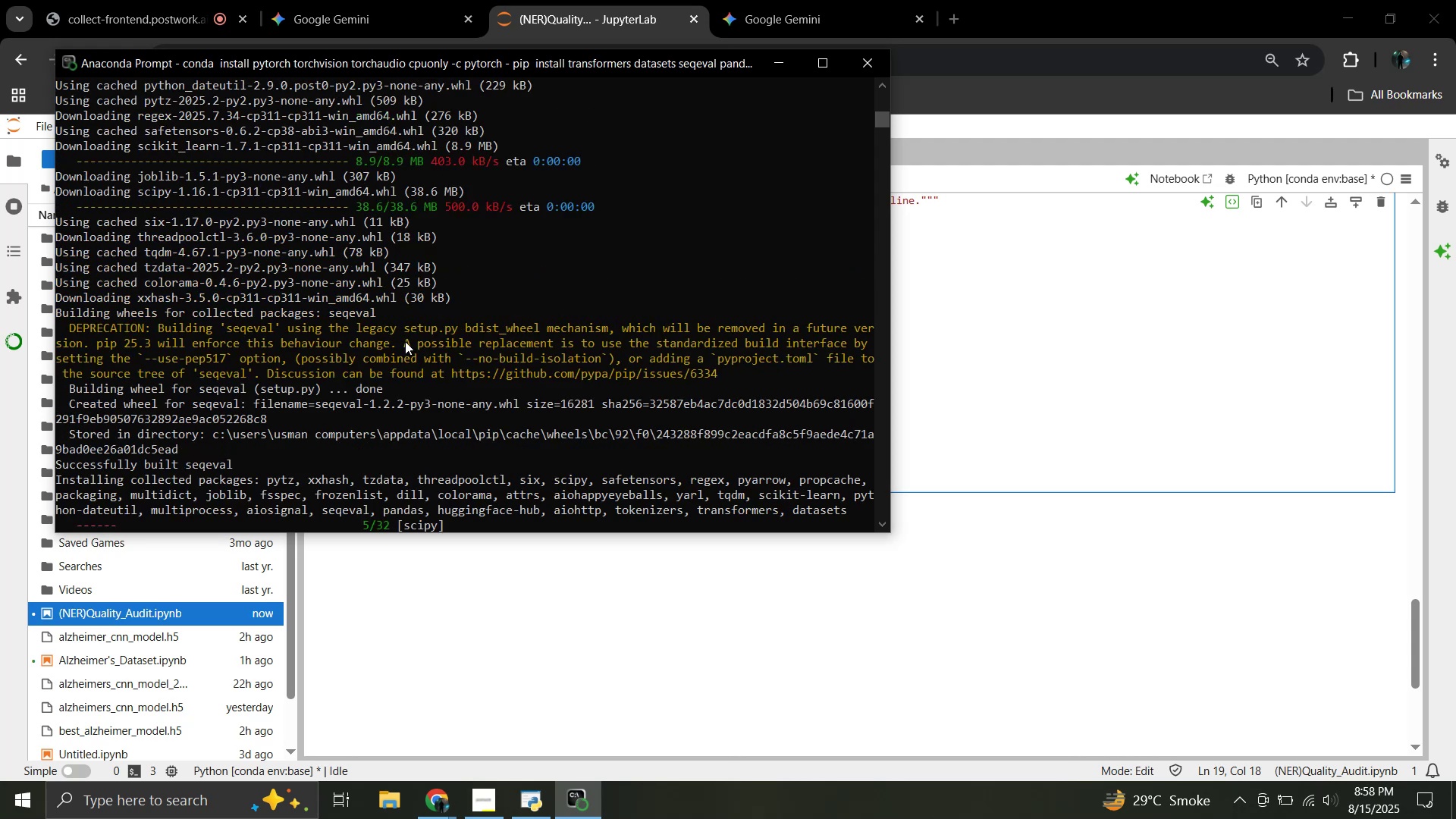 
wait(7.09)
 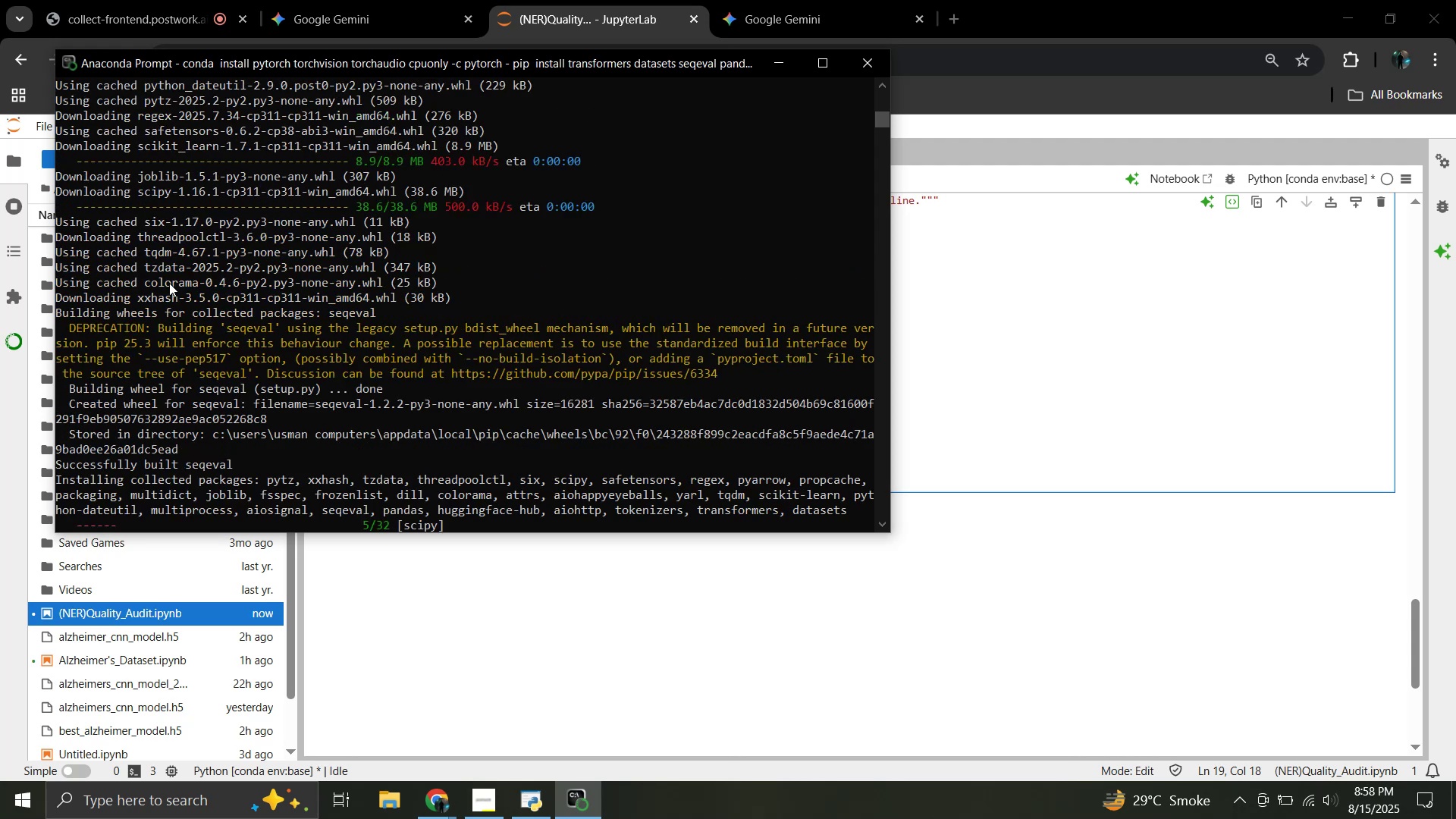 
left_click_drag(start_coordinate=[561, 426], to_coordinate=[520, 409])
 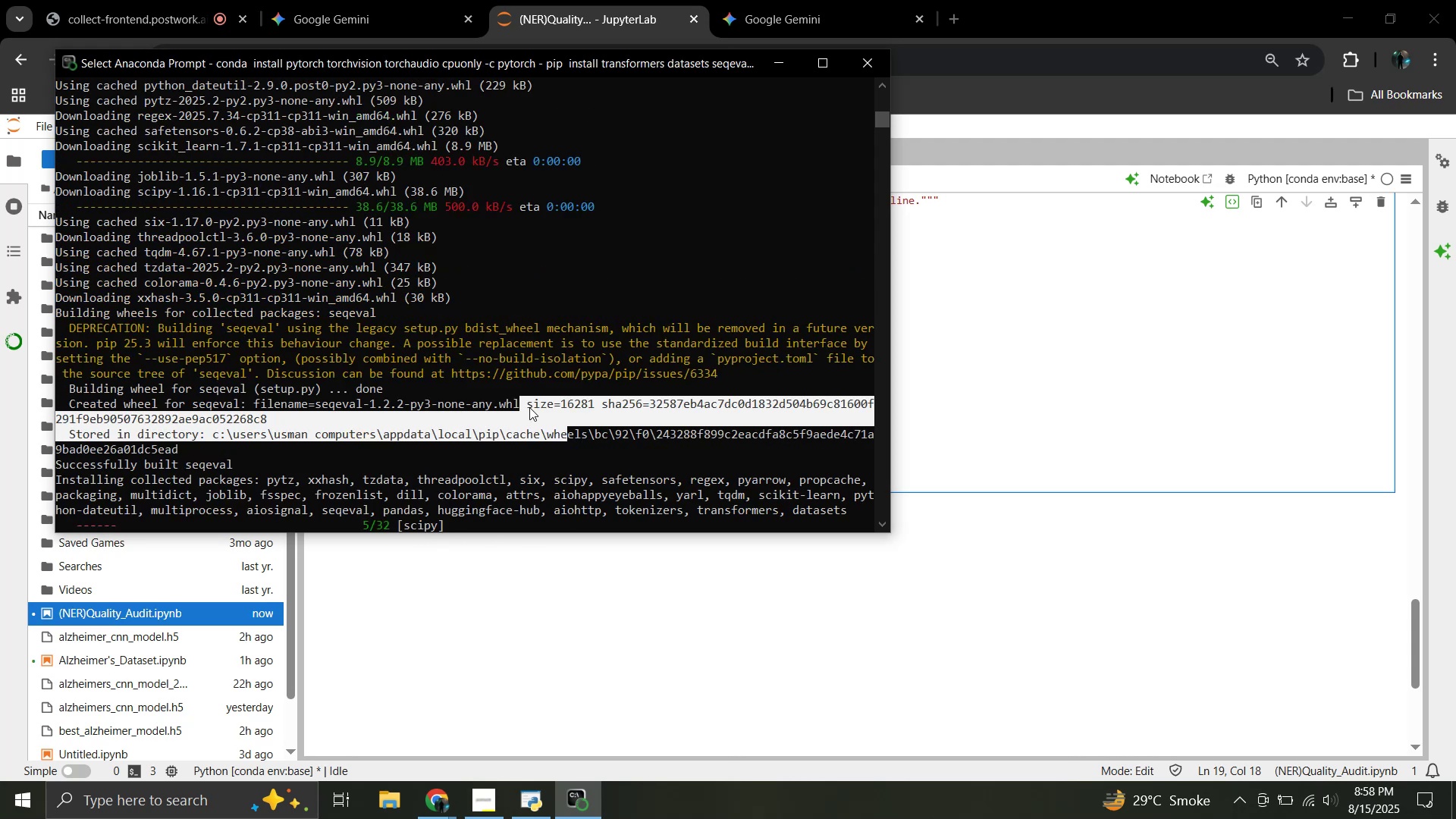 
left_click([530, 407])
 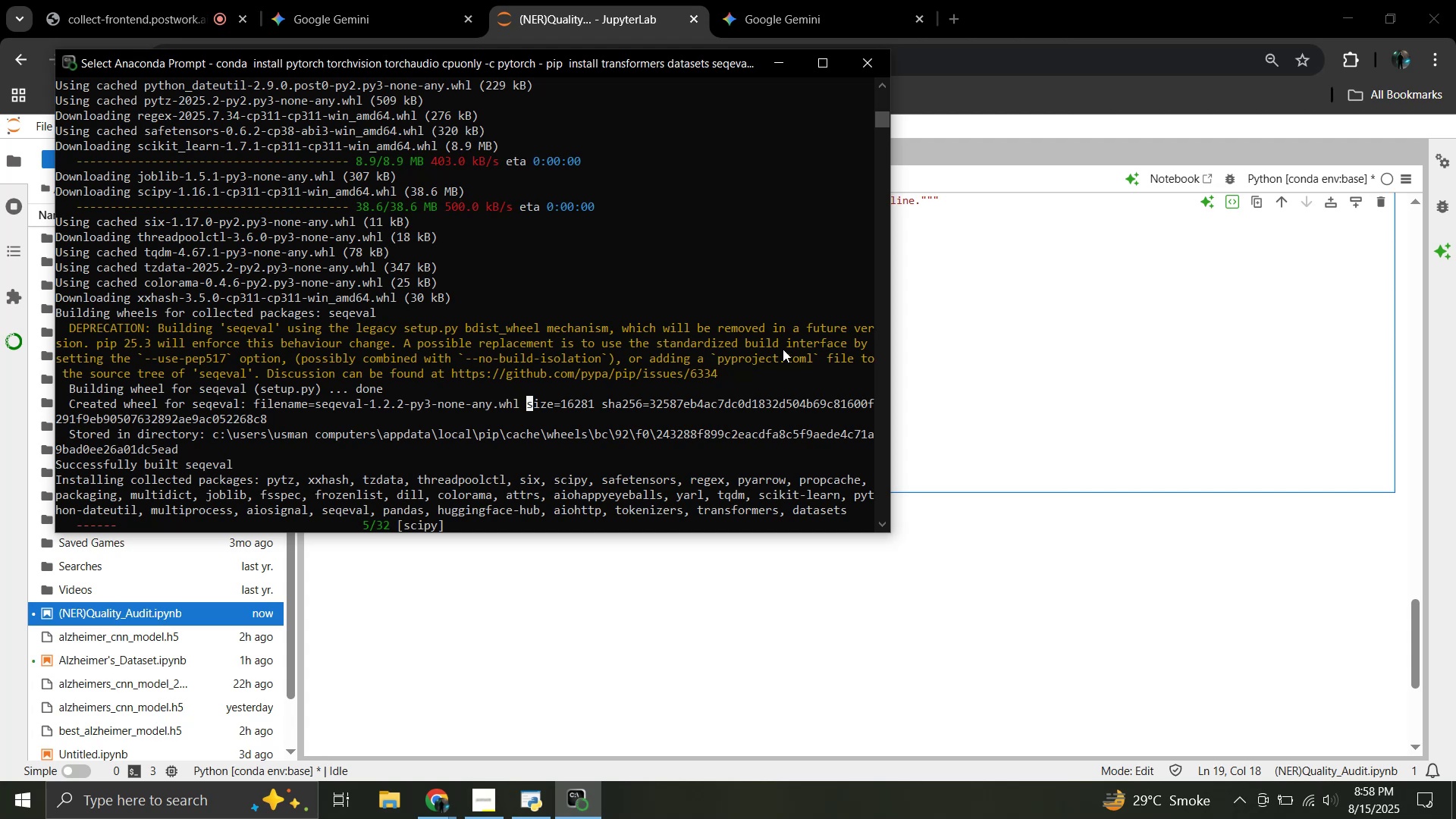 
left_click([783, 349])
 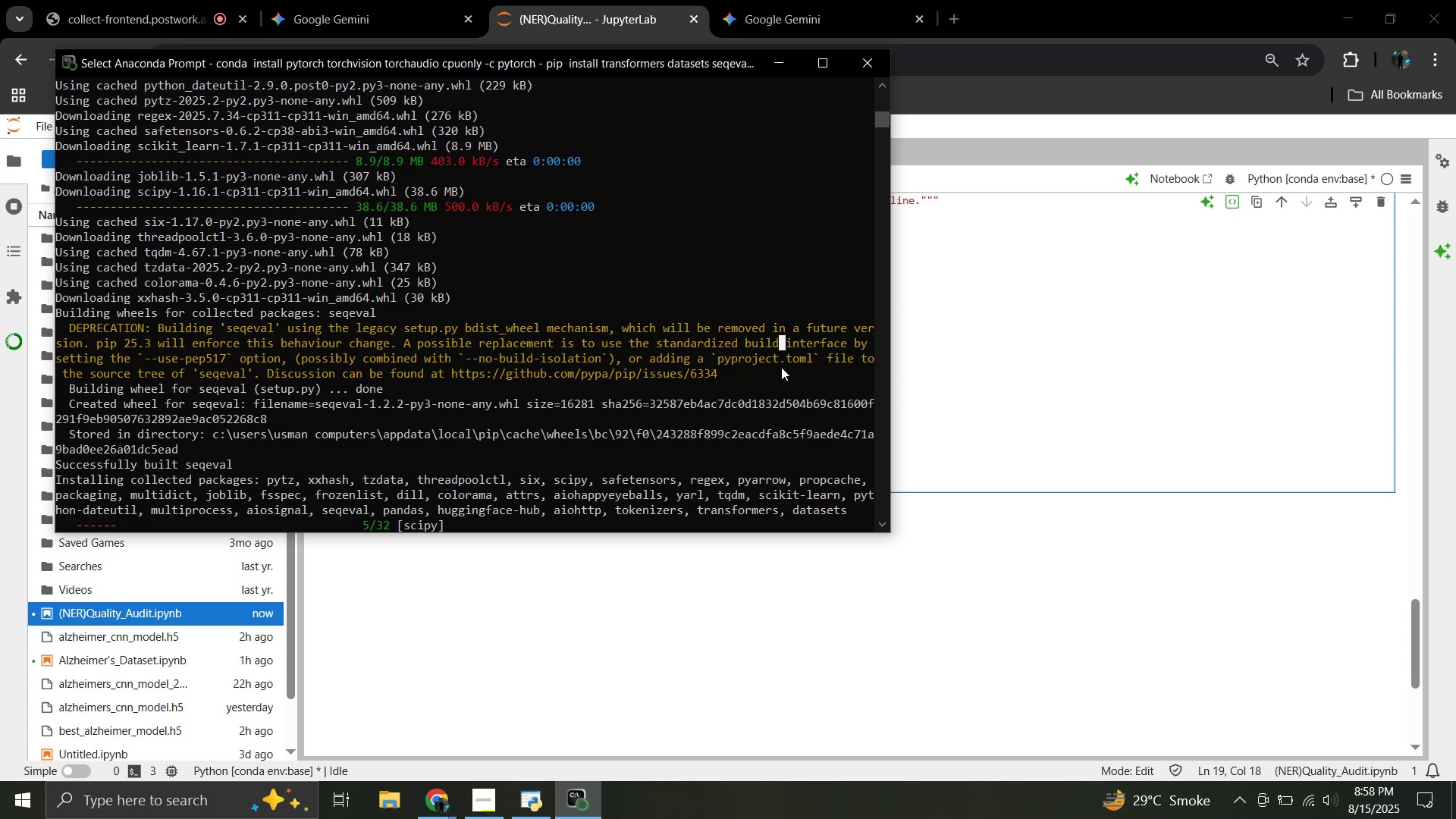 
left_click([783, 372])
 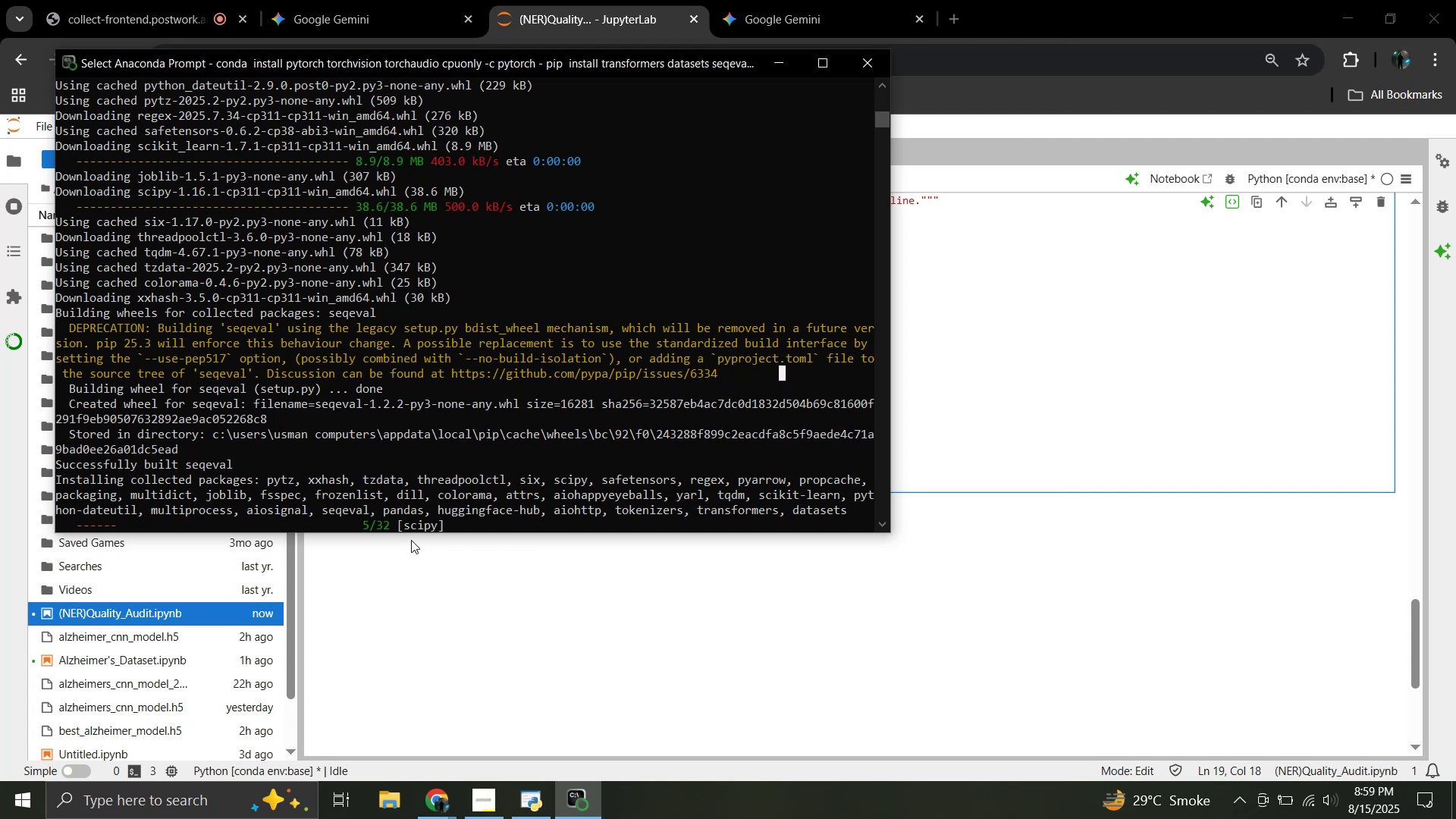 
scroll: coordinate [486, 391], scroll_direction: down, amount: 3.0
 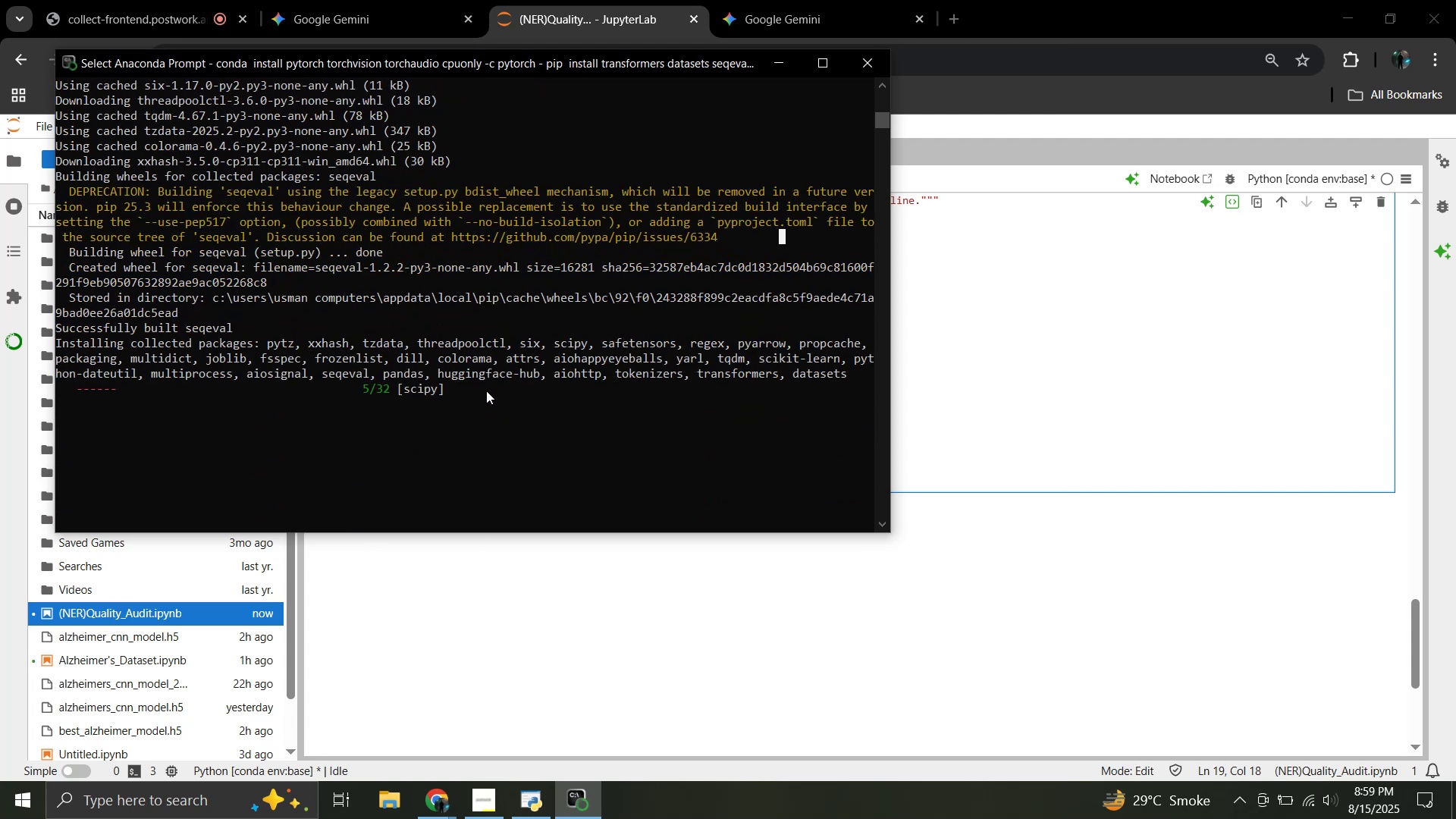 
scroll: coordinate [486, 391], scroll_direction: up, amount: 3.0
 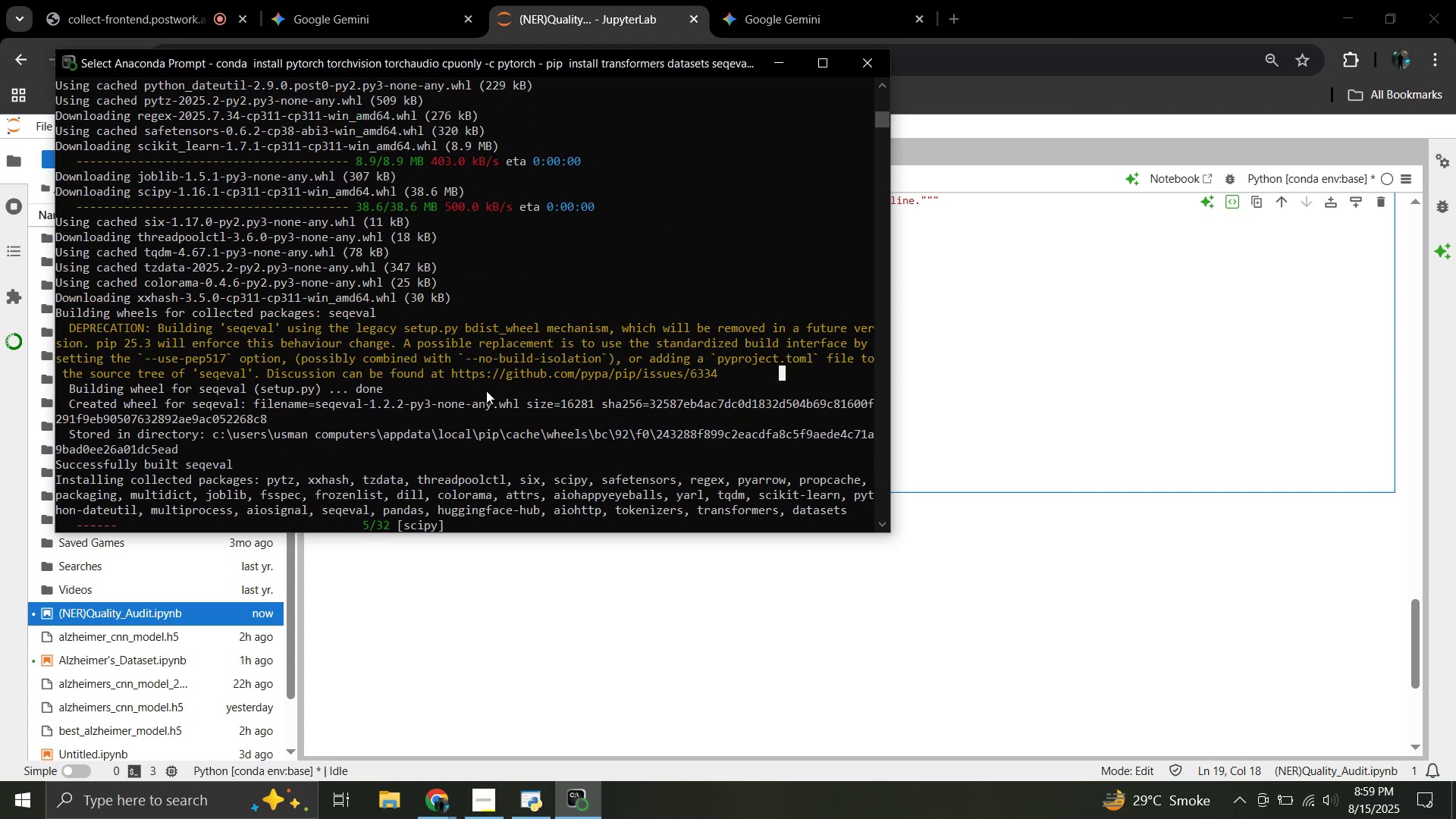 
scroll: coordinate [486, 391], scroll_direction: down, amount: 2.0
 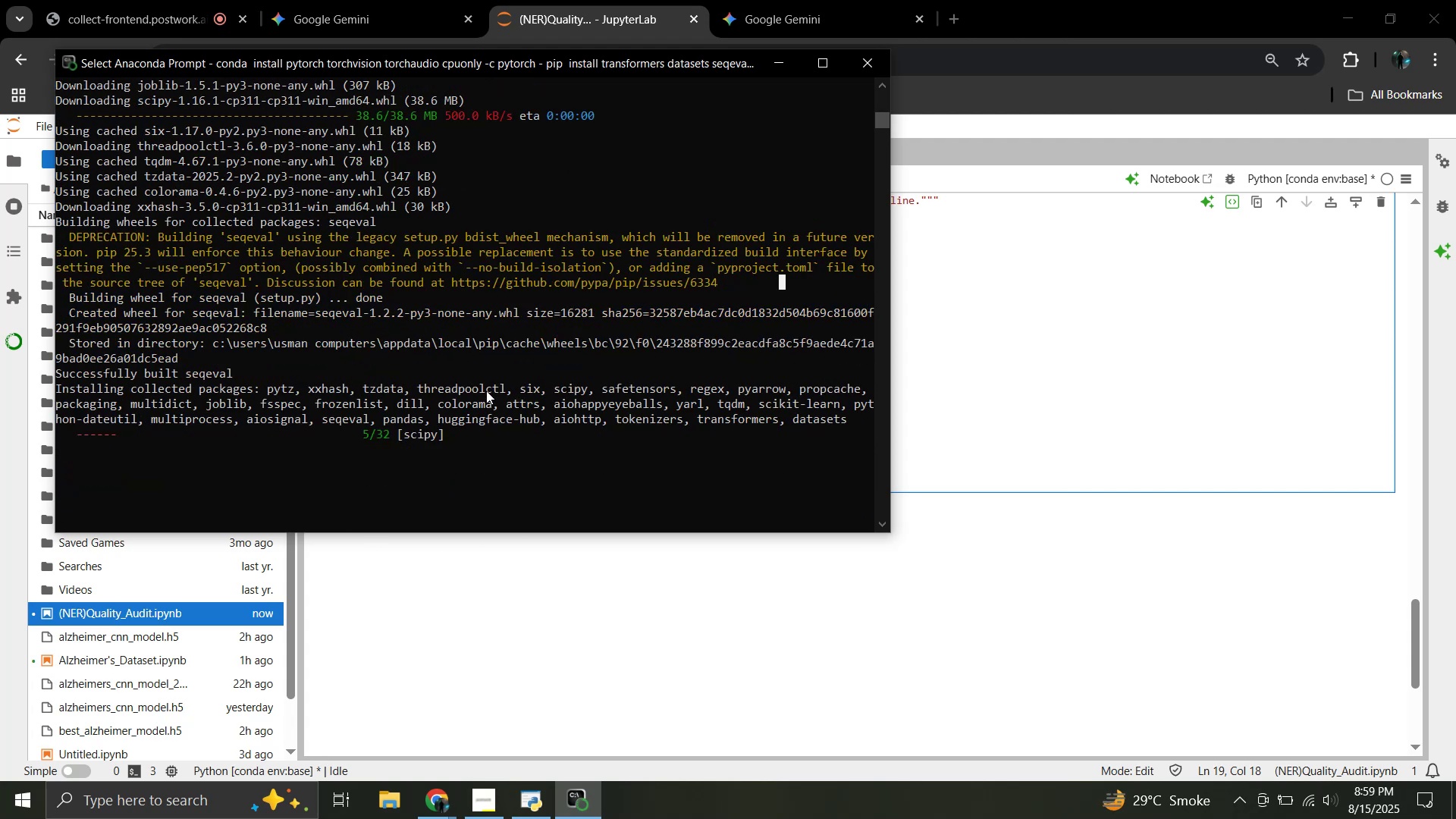 
scroll: coordinate [486, 391], scroll_direction: none, amount: 0.0
 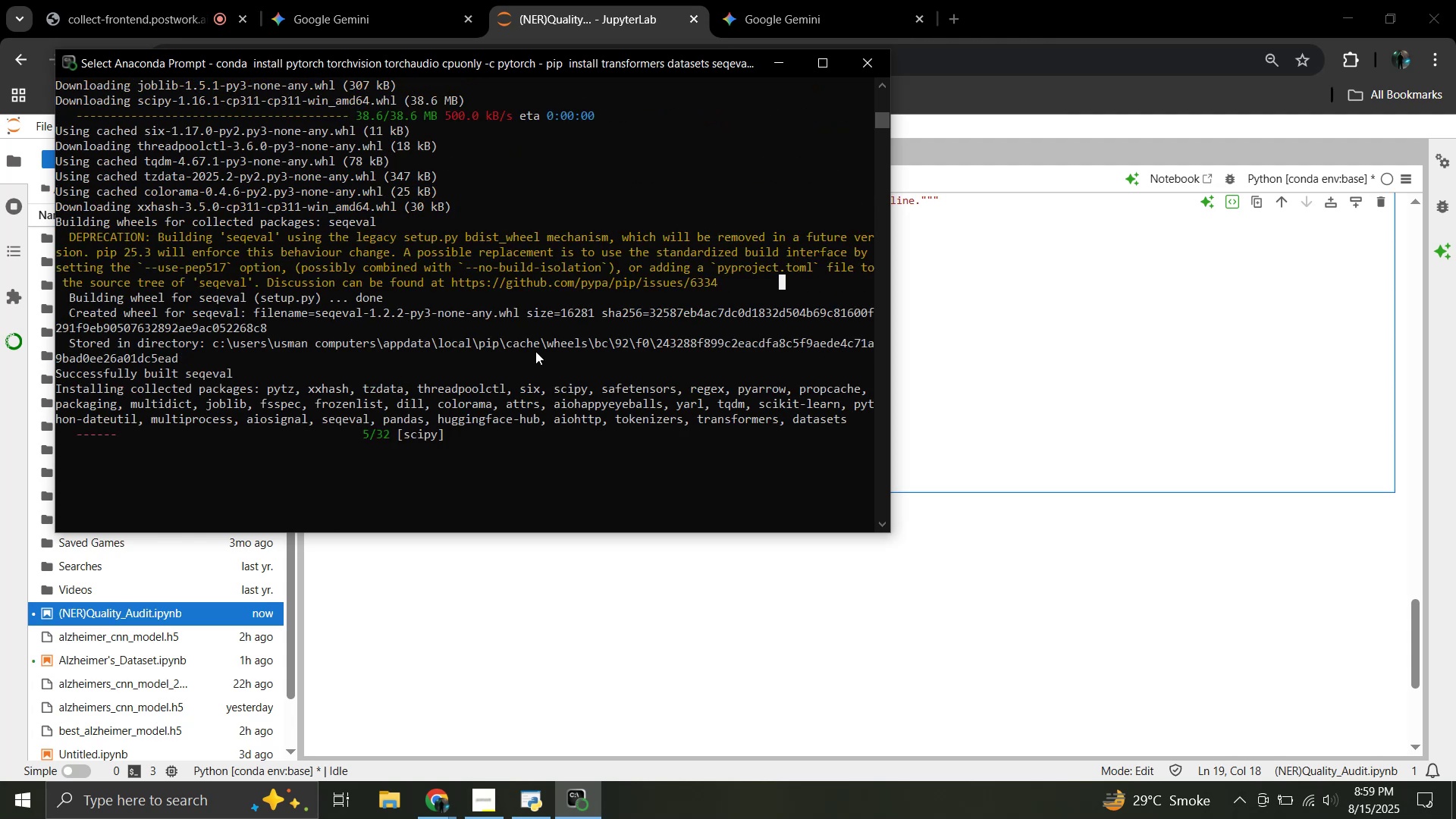 
left_click([539, 348])
 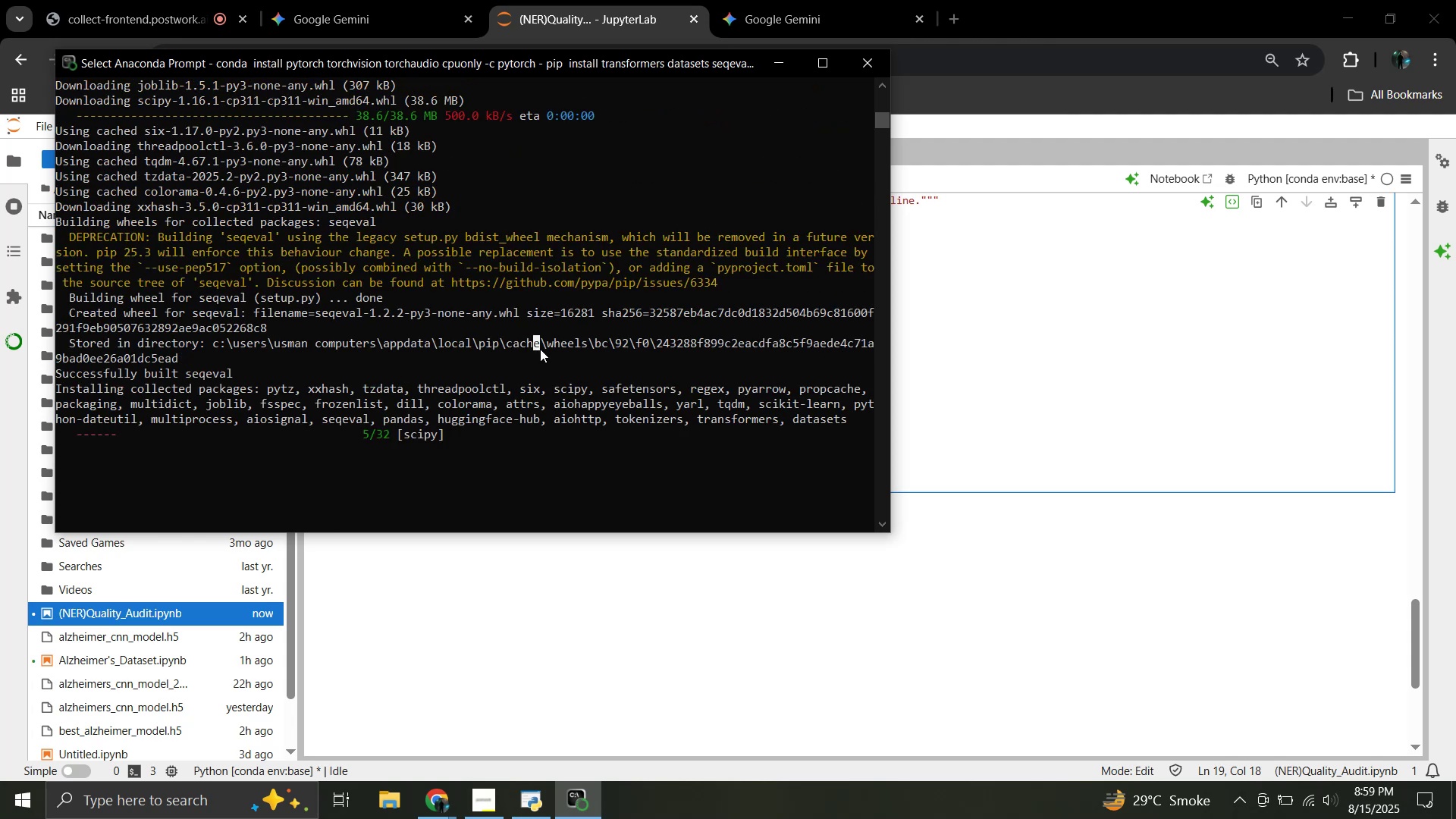 
scroll: coordinate [540, 359], scroll_direction: down, amount: 1.0
 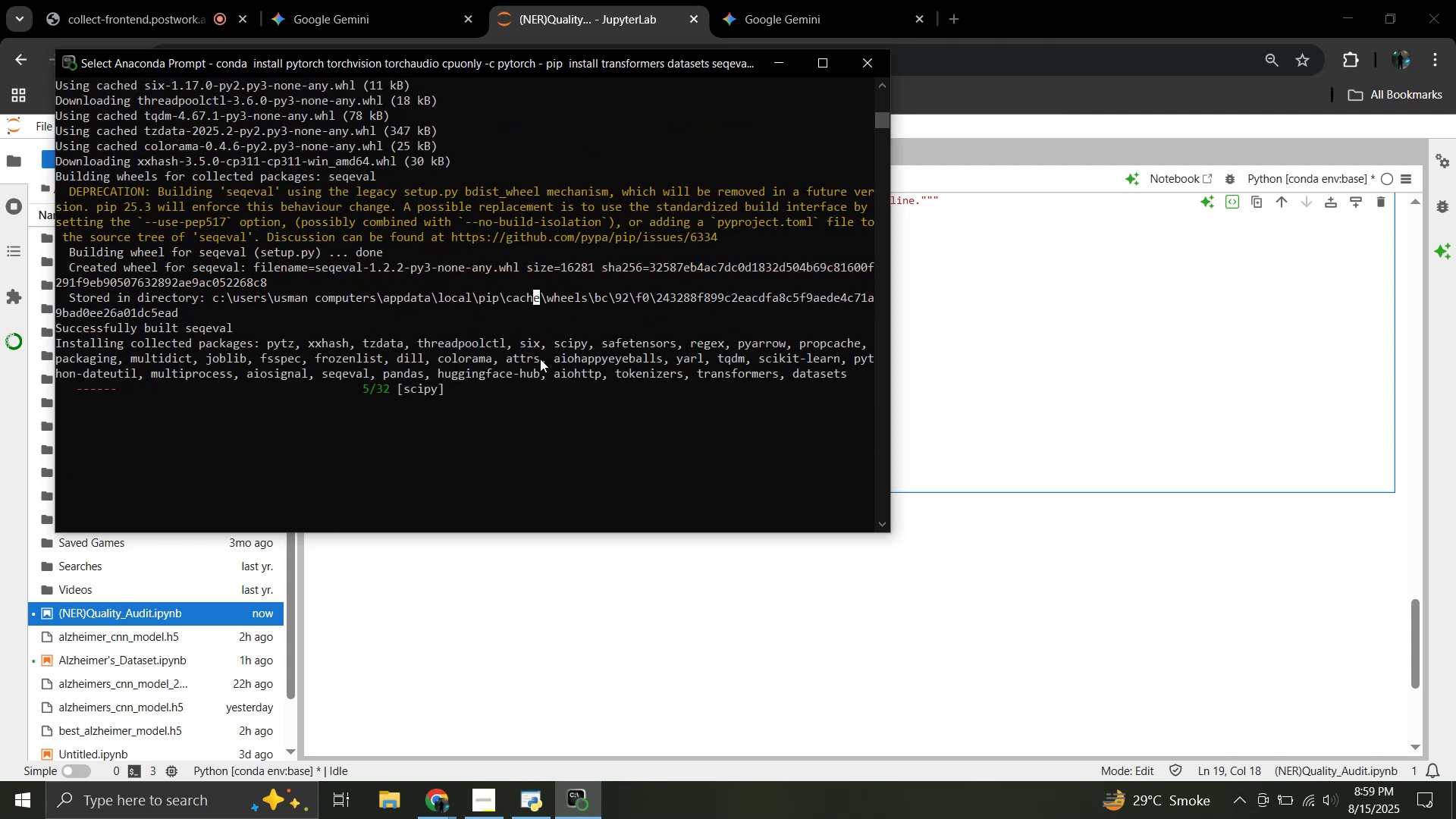 
hold_key(key=AltLeft, duration=1.3)
scroll: coordinate [540, 359], scroll_direction: up, amount: 3.0
 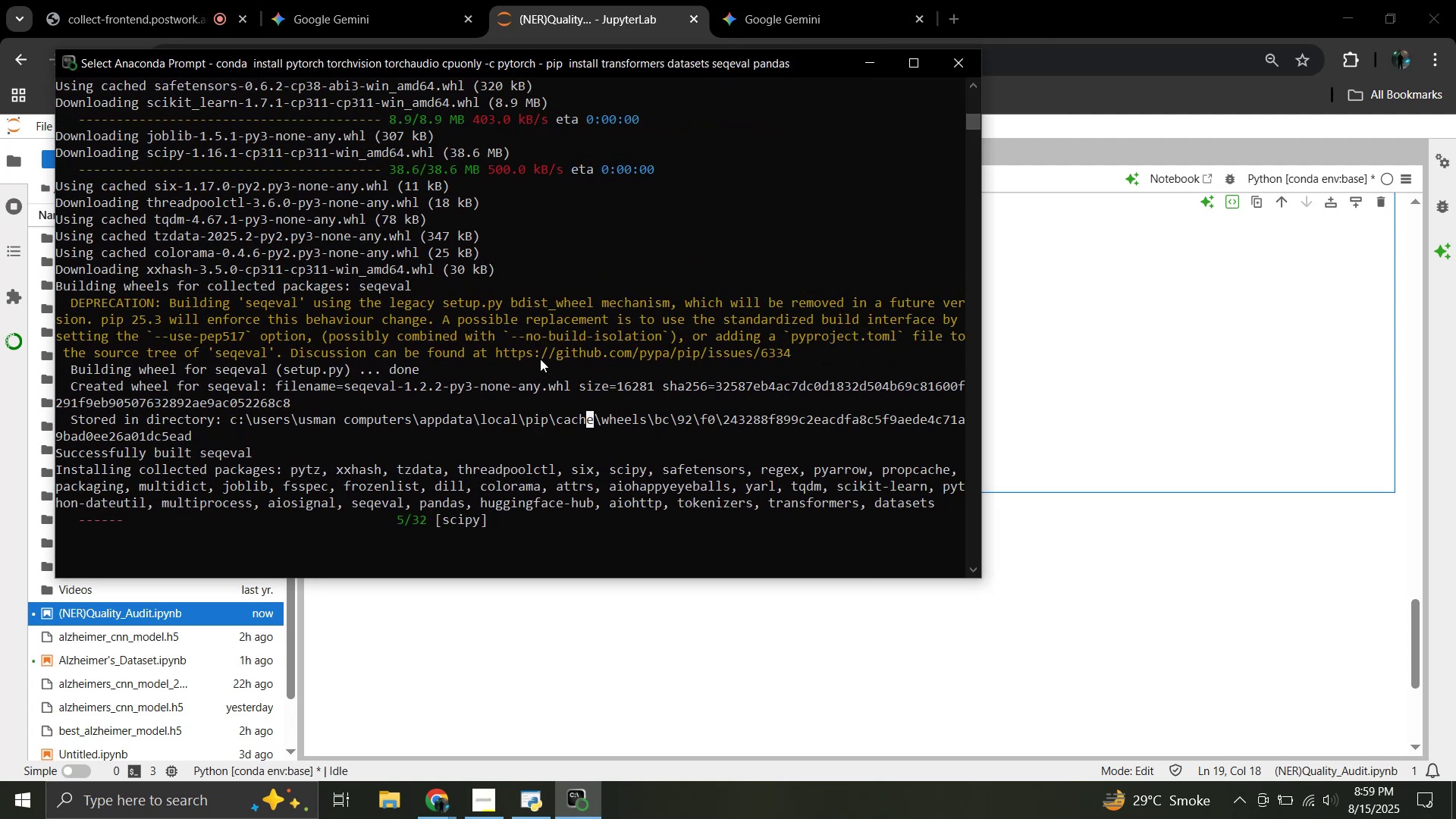 
hold_key(key=ControlLeft, duration=1.52)
 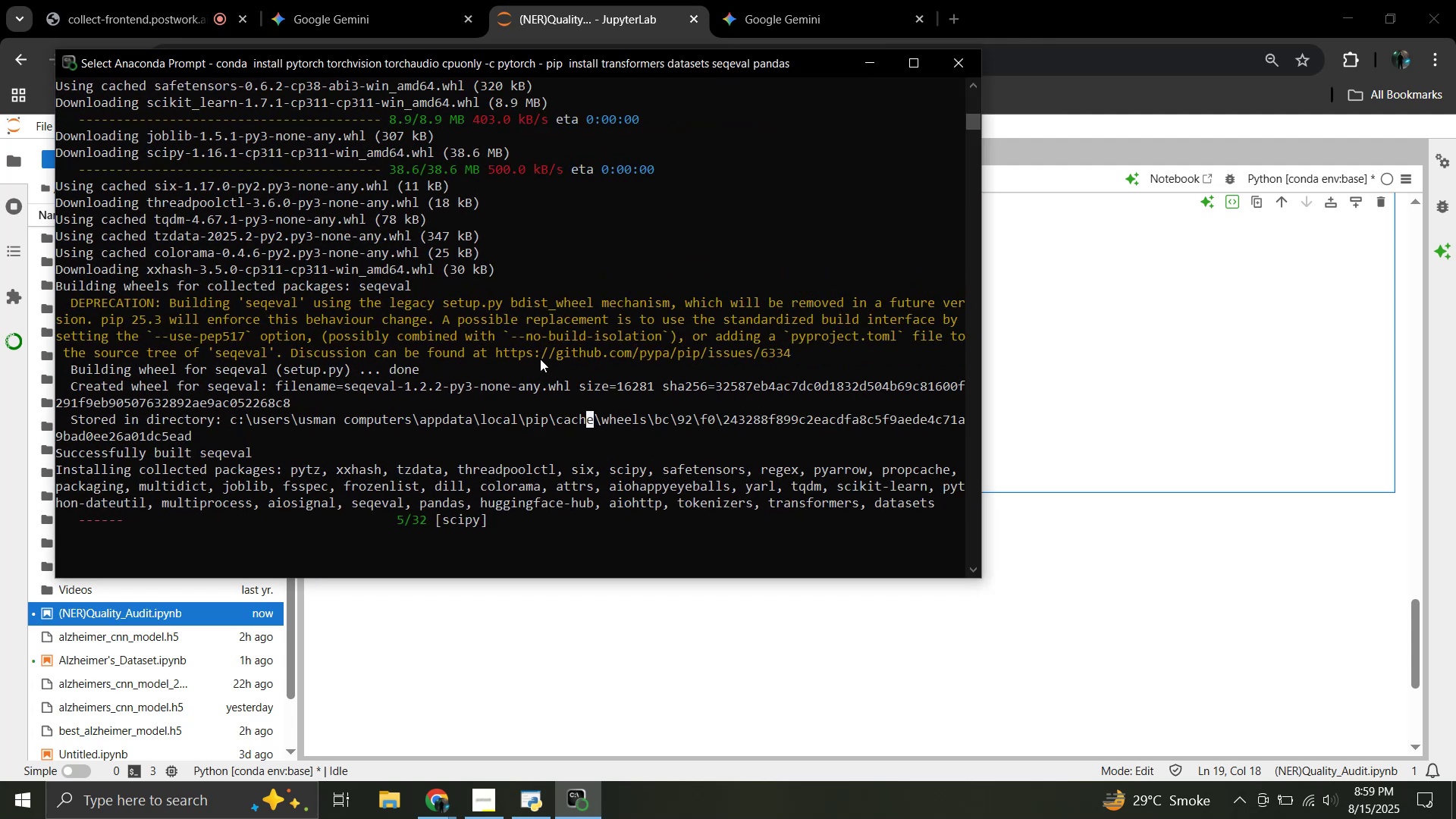 
hold_key(key=ControlLeft, duration=0.62)
 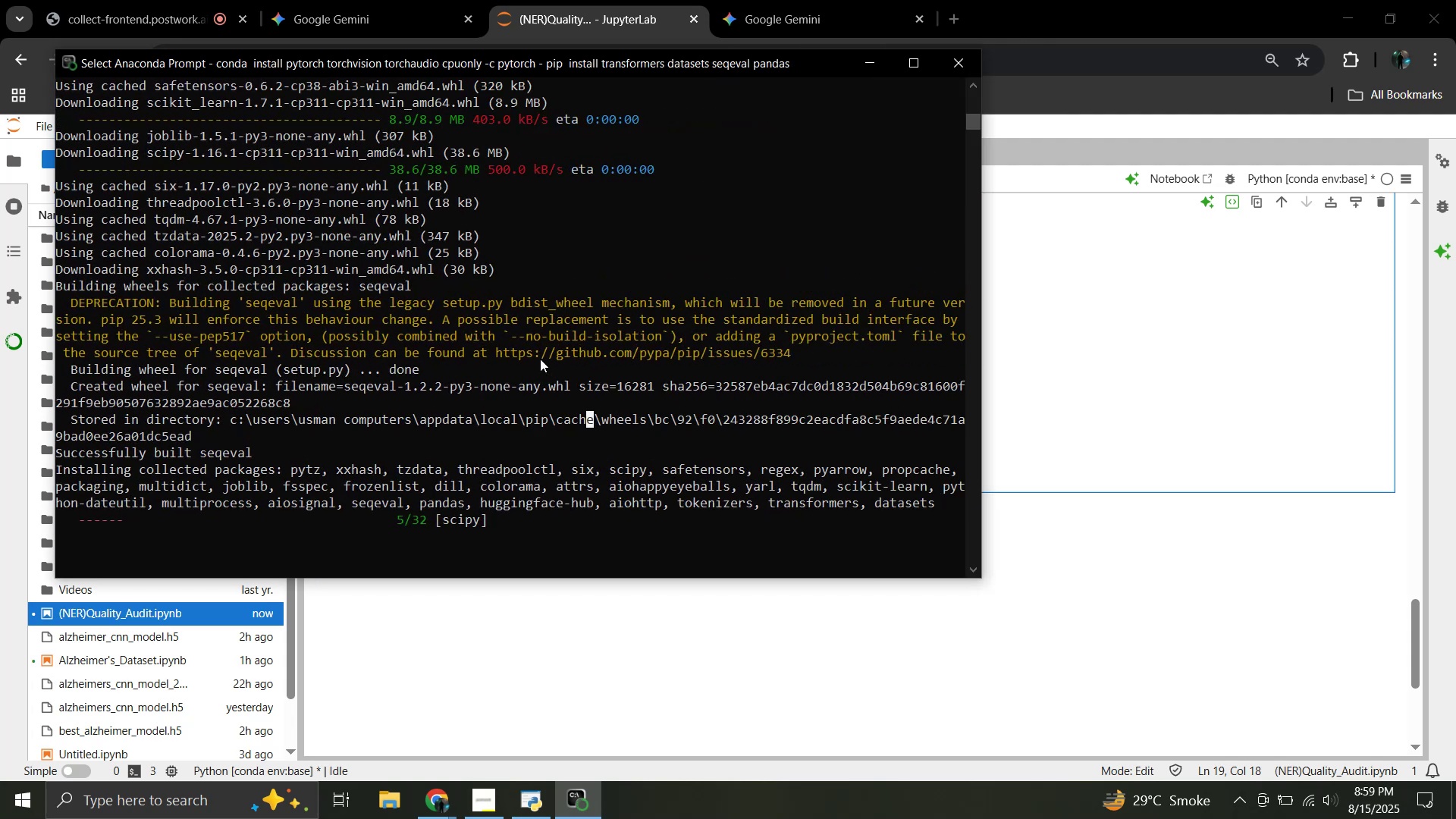 
hold_key(key=ShiftLeft, duration=1.05)
scroll: coordinate [540, 359], scroll_direction: none, amount: 0.0
 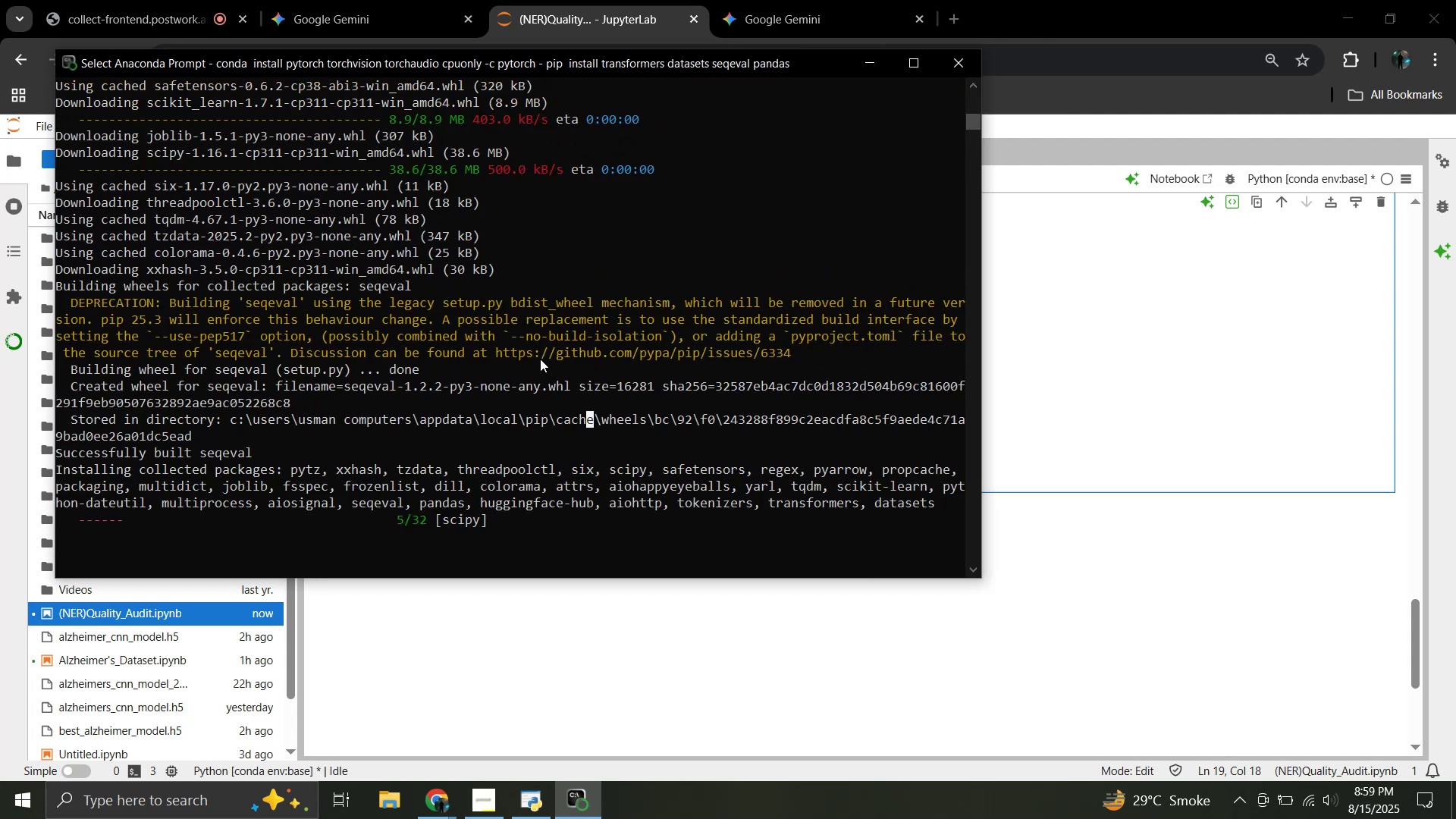 
scroll: coordinate [540, 359], scroll_direction: down, amount: 2.0
 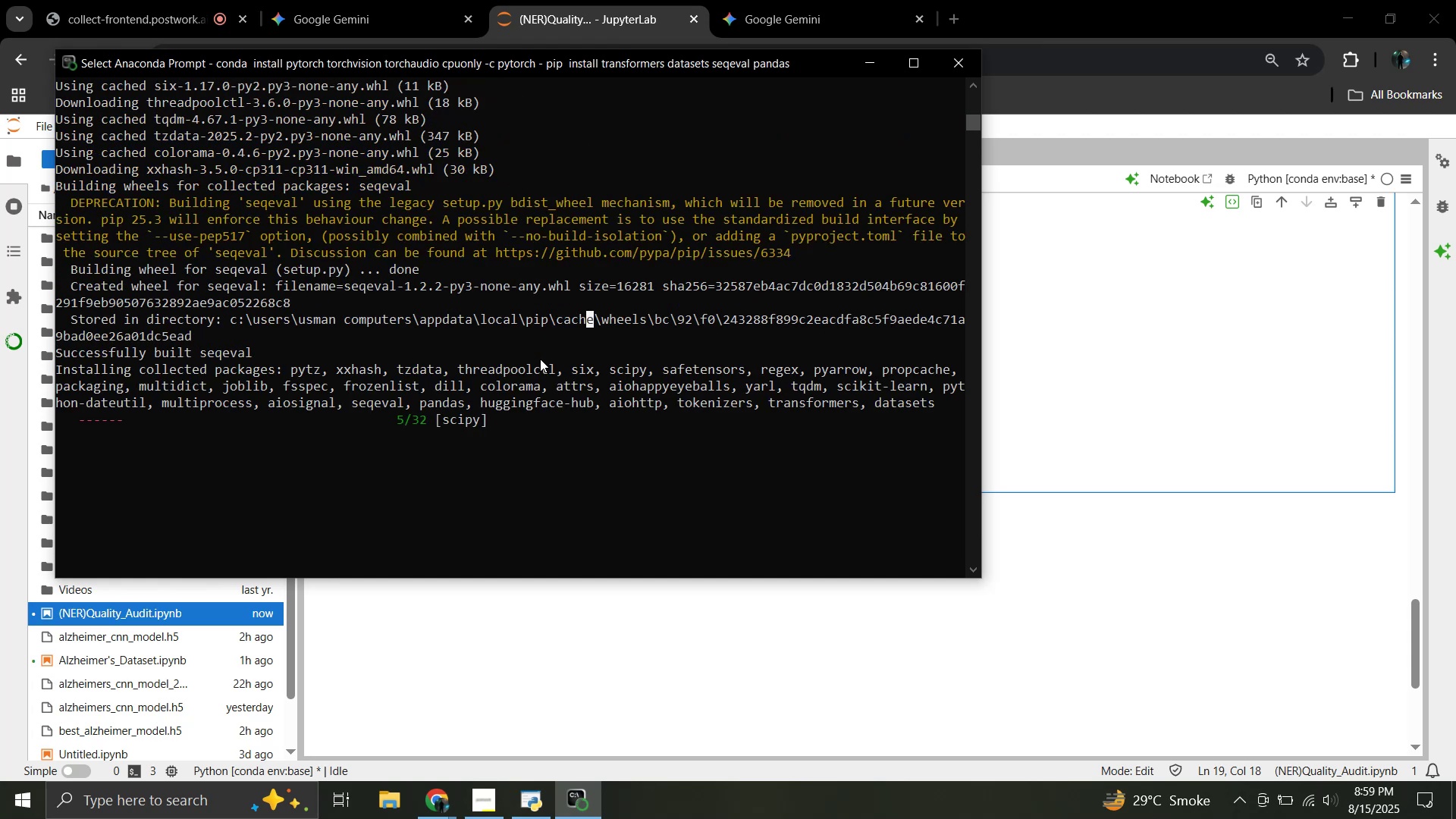 
hold_key(key=ControlLeft, duration=1.52)
scroll: coordinate [540, 359], scroll_direction: up, amount: 1.0
 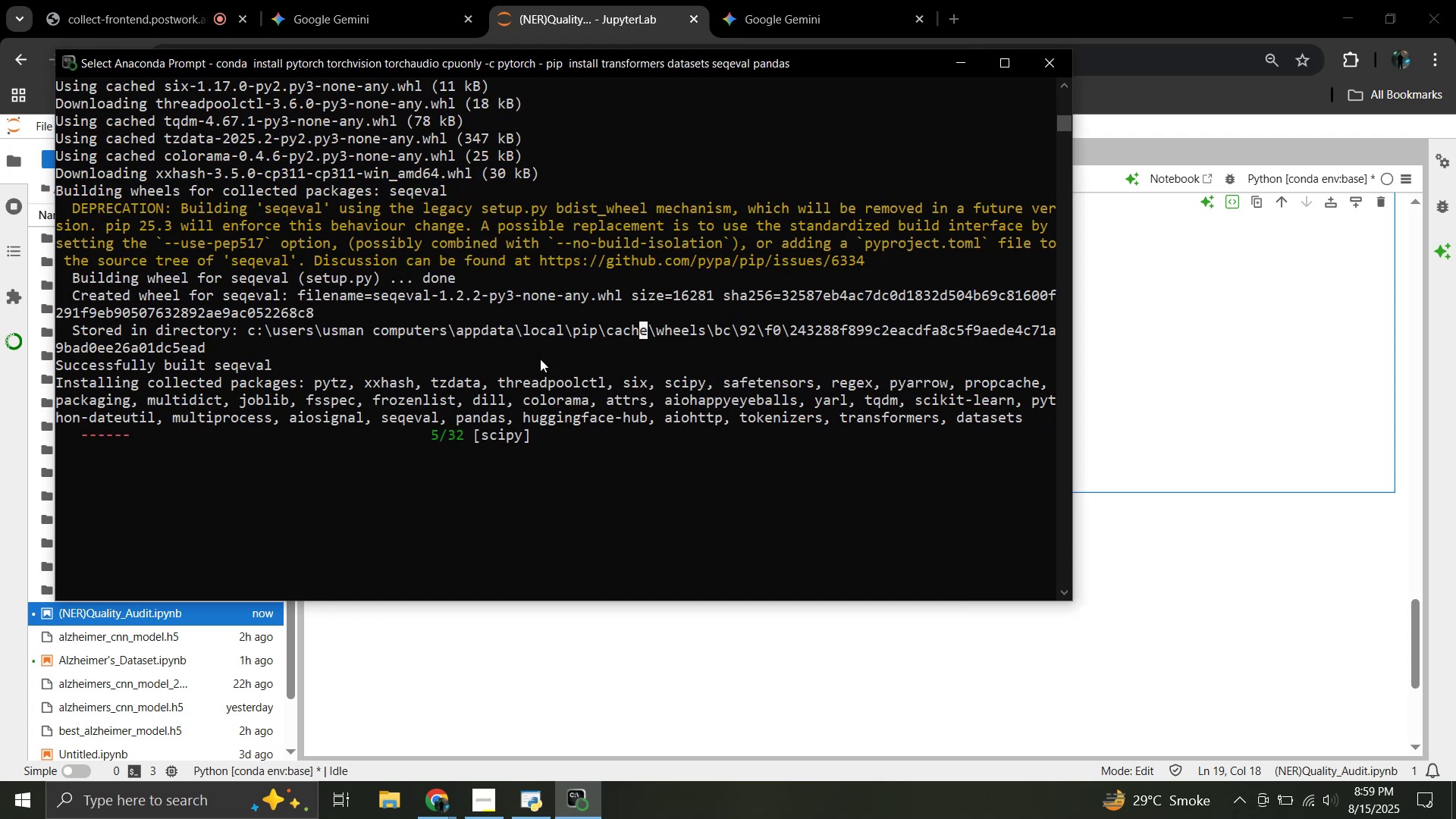 
scroll: coordinate [540, 359], scroll_direction: down, amount: 2.0
 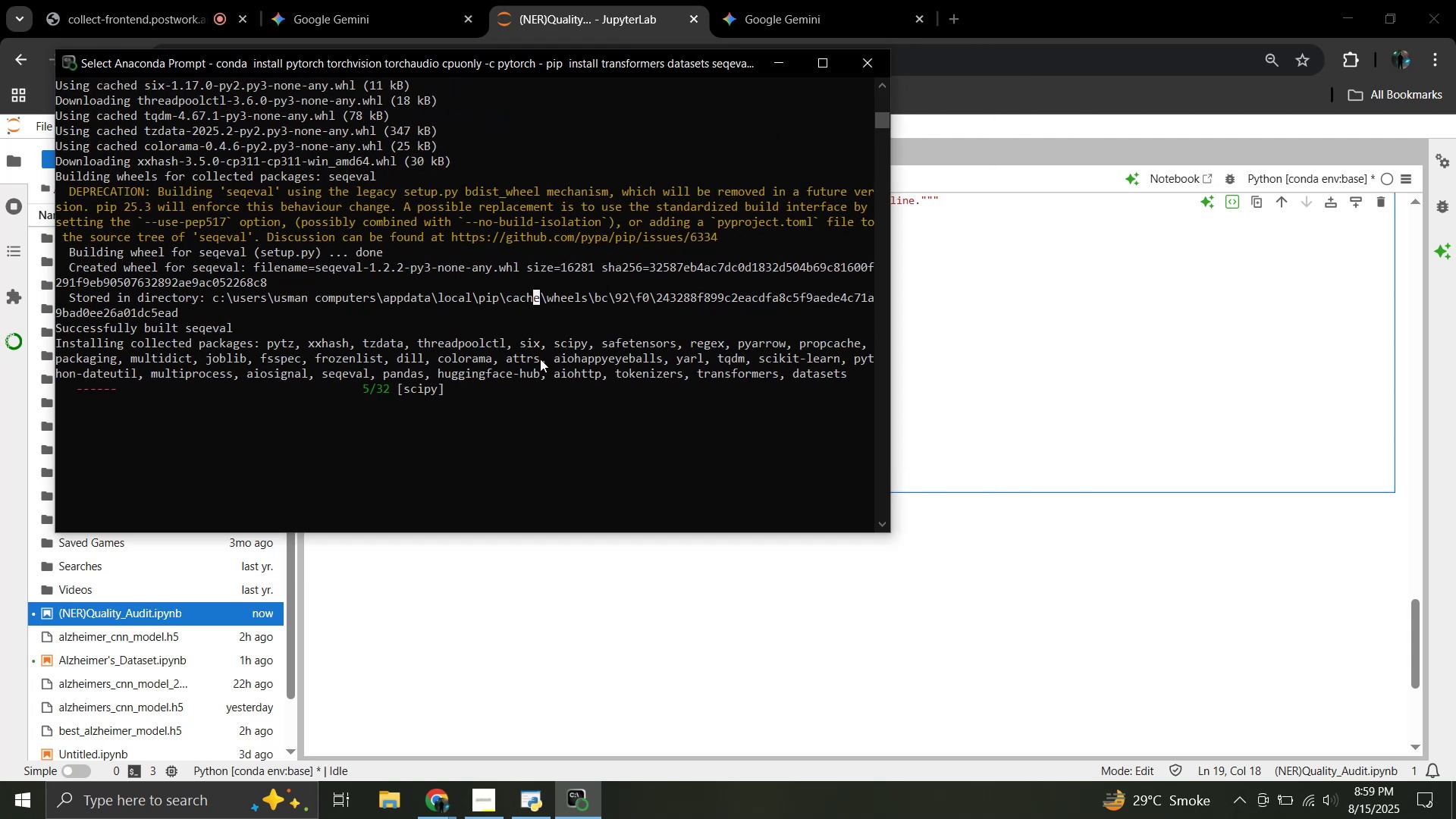 
key(Control+ControlLeft)
 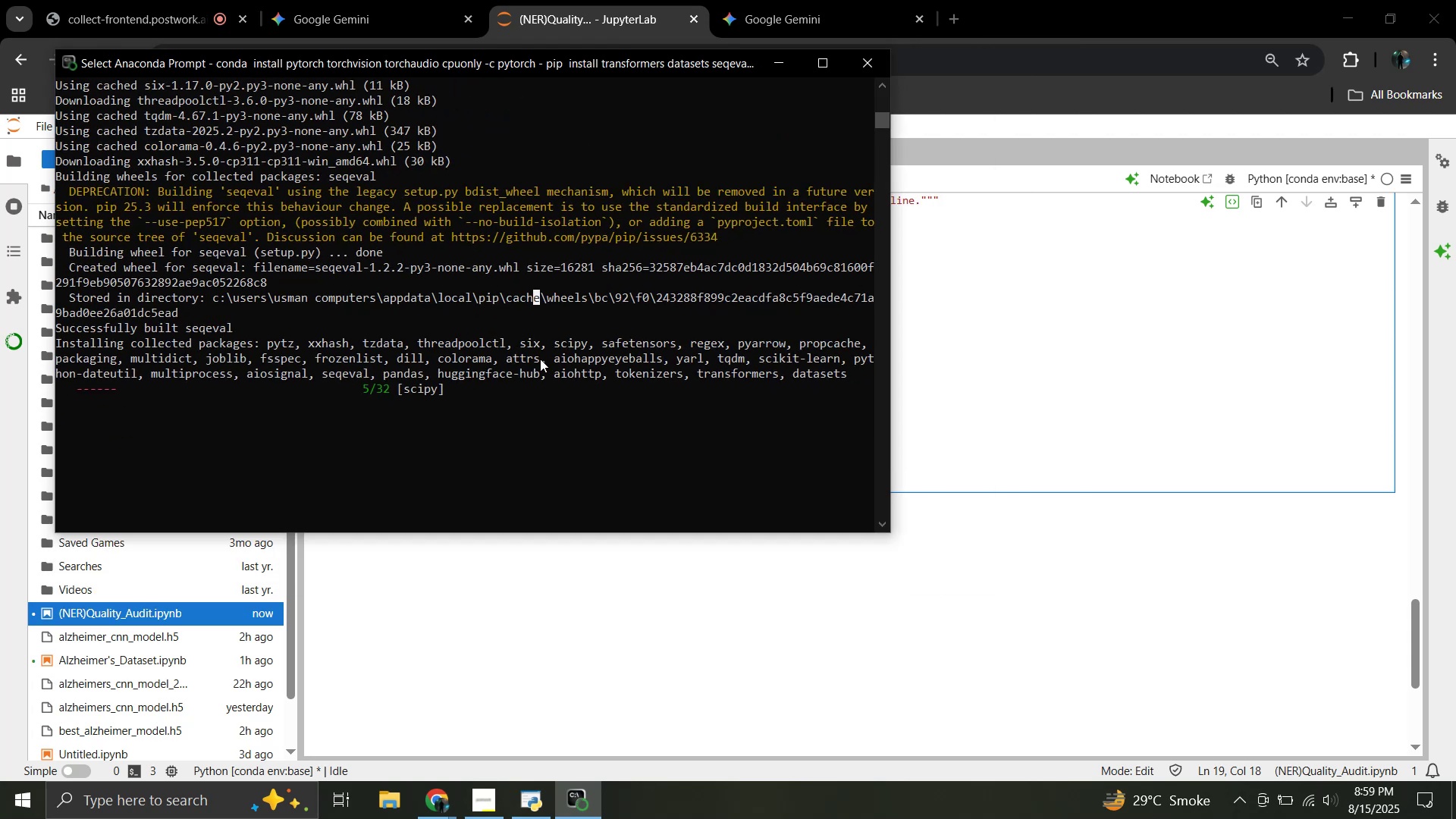 
key(Control+ControlLeft)
 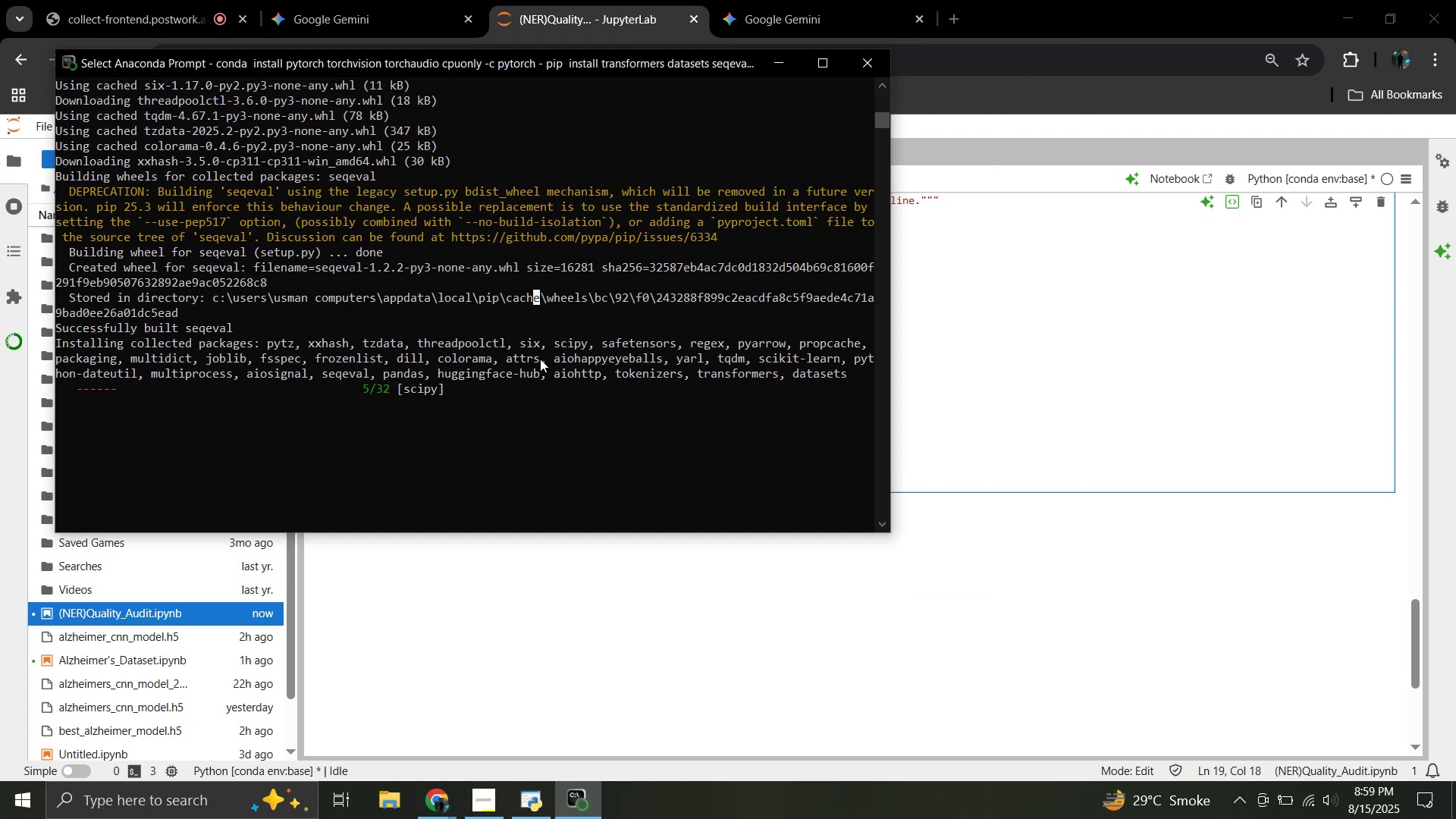 
key(Control+ControlLeft)
 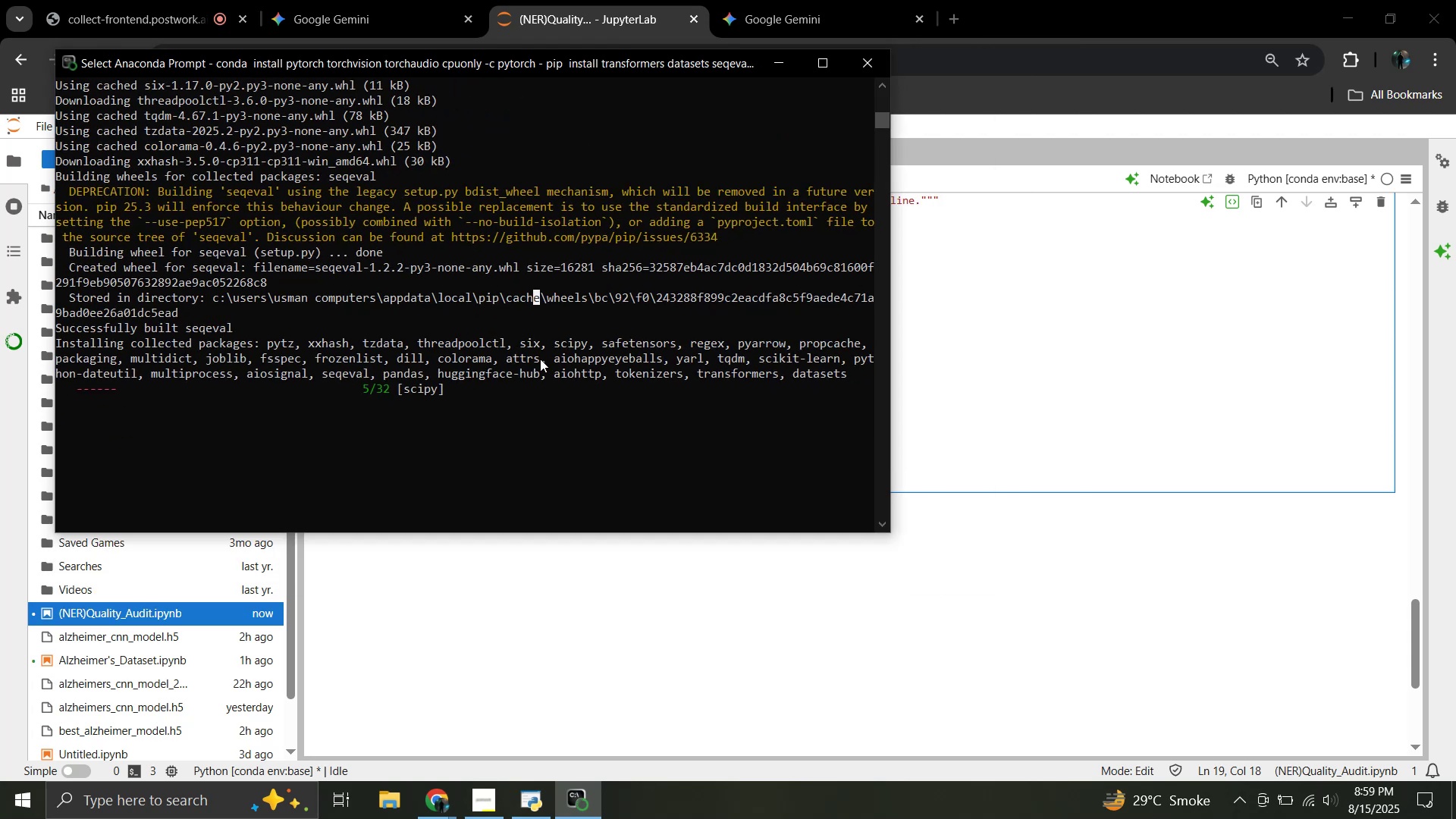 
key(Control+ControlLeft)
 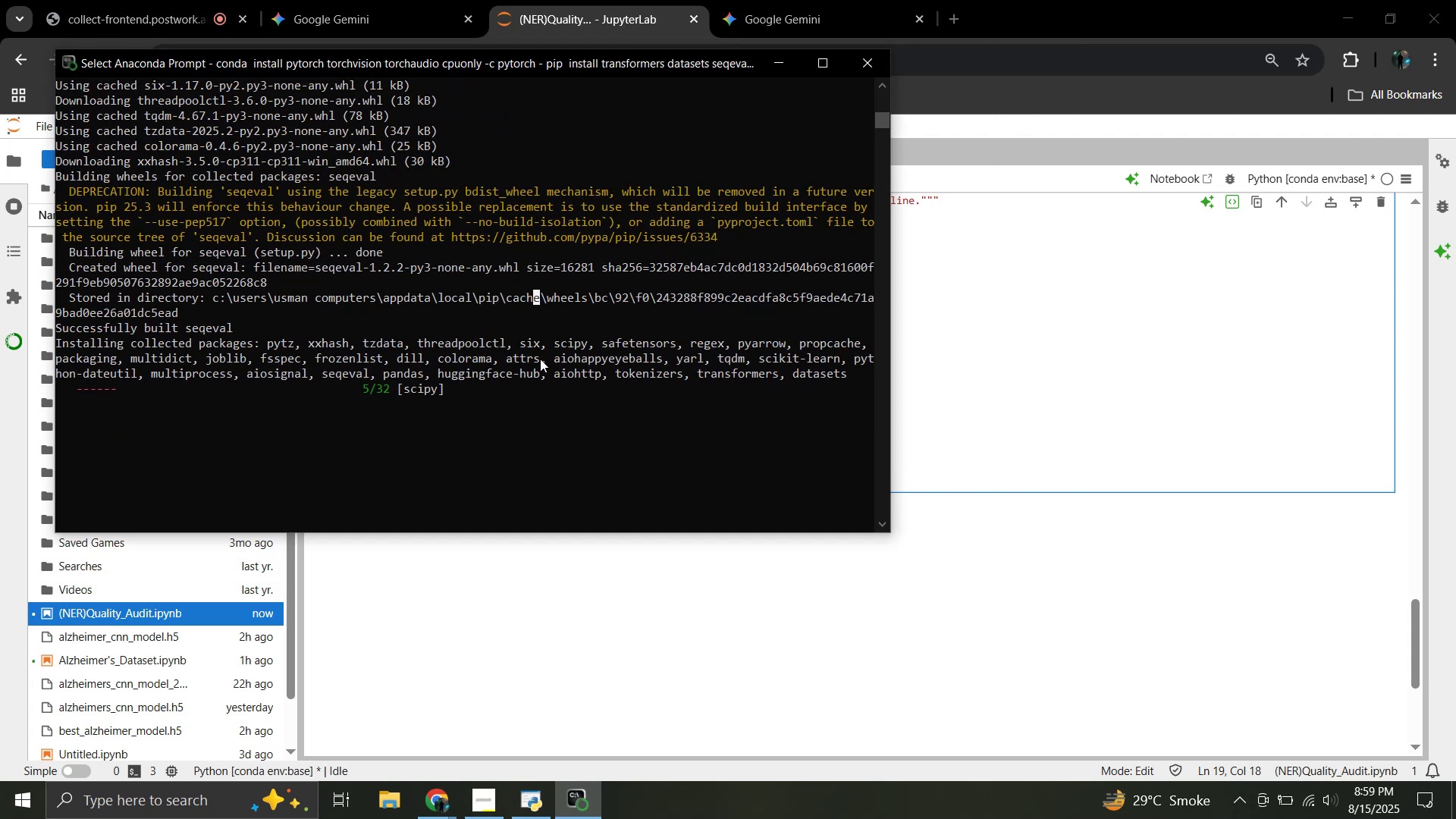 
key(Control+ControlLeft)
 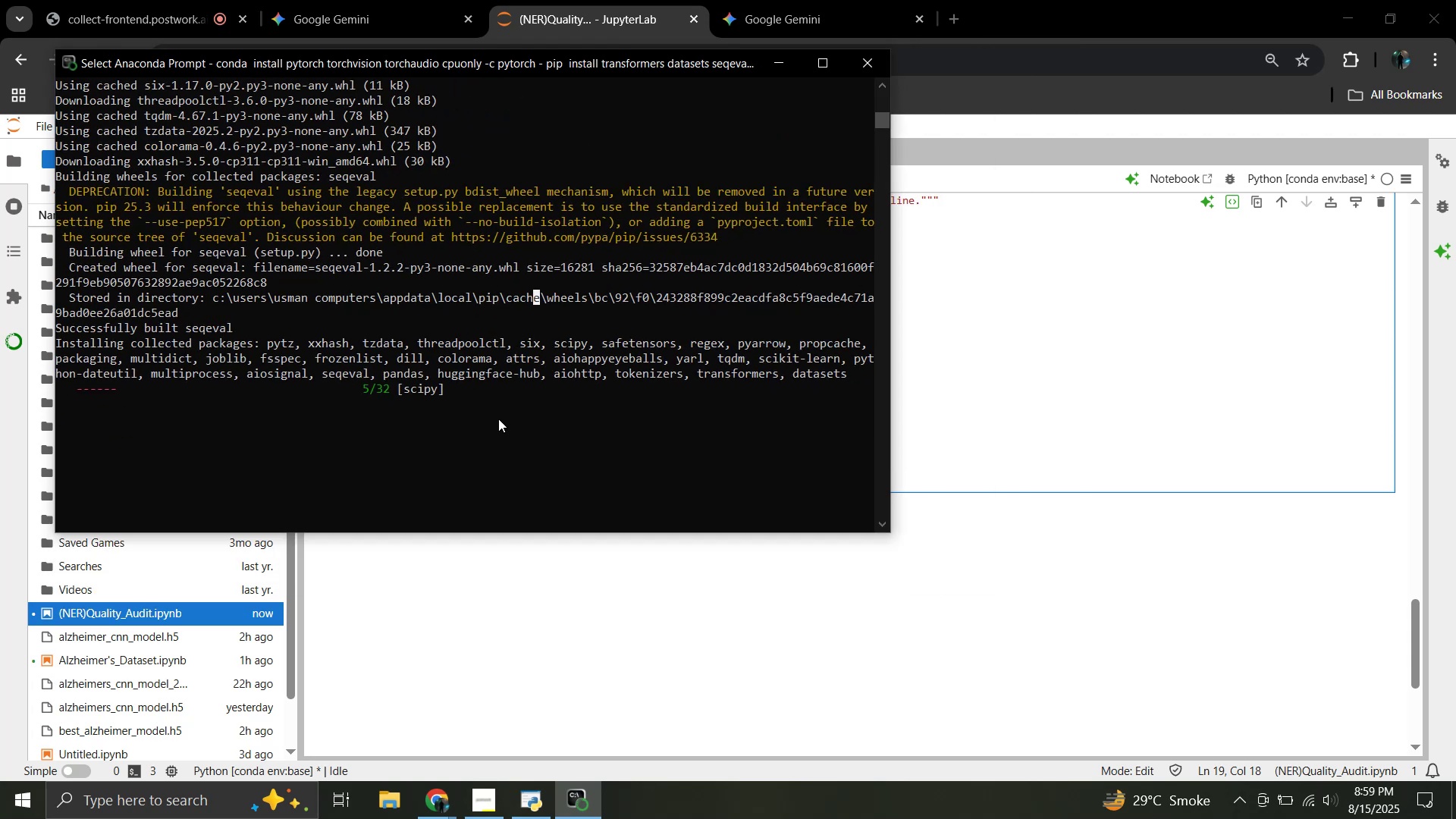 
left_click([485, 397])
 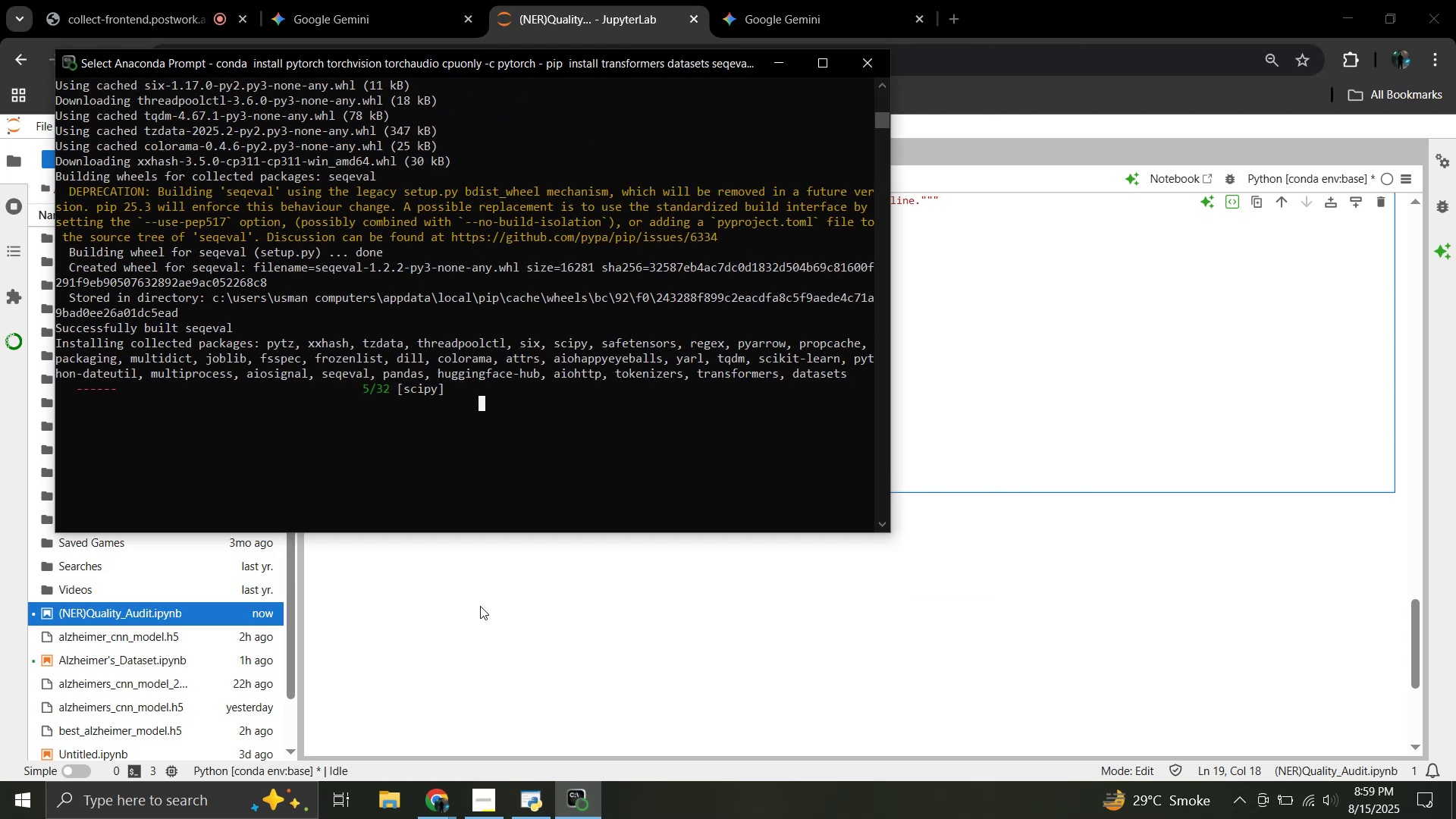 
left_click([517, 621])
 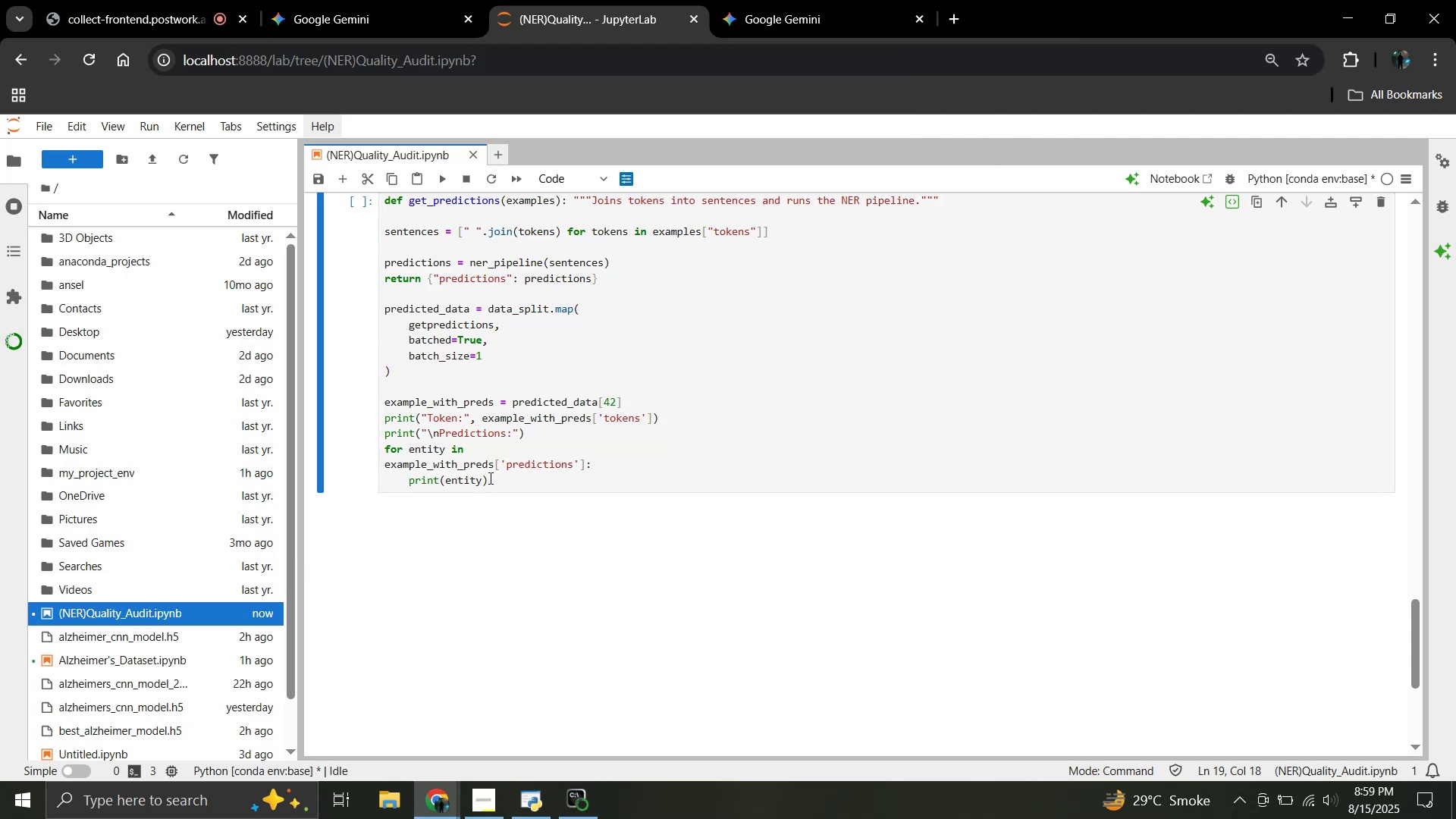 
left_click([516, 478])
 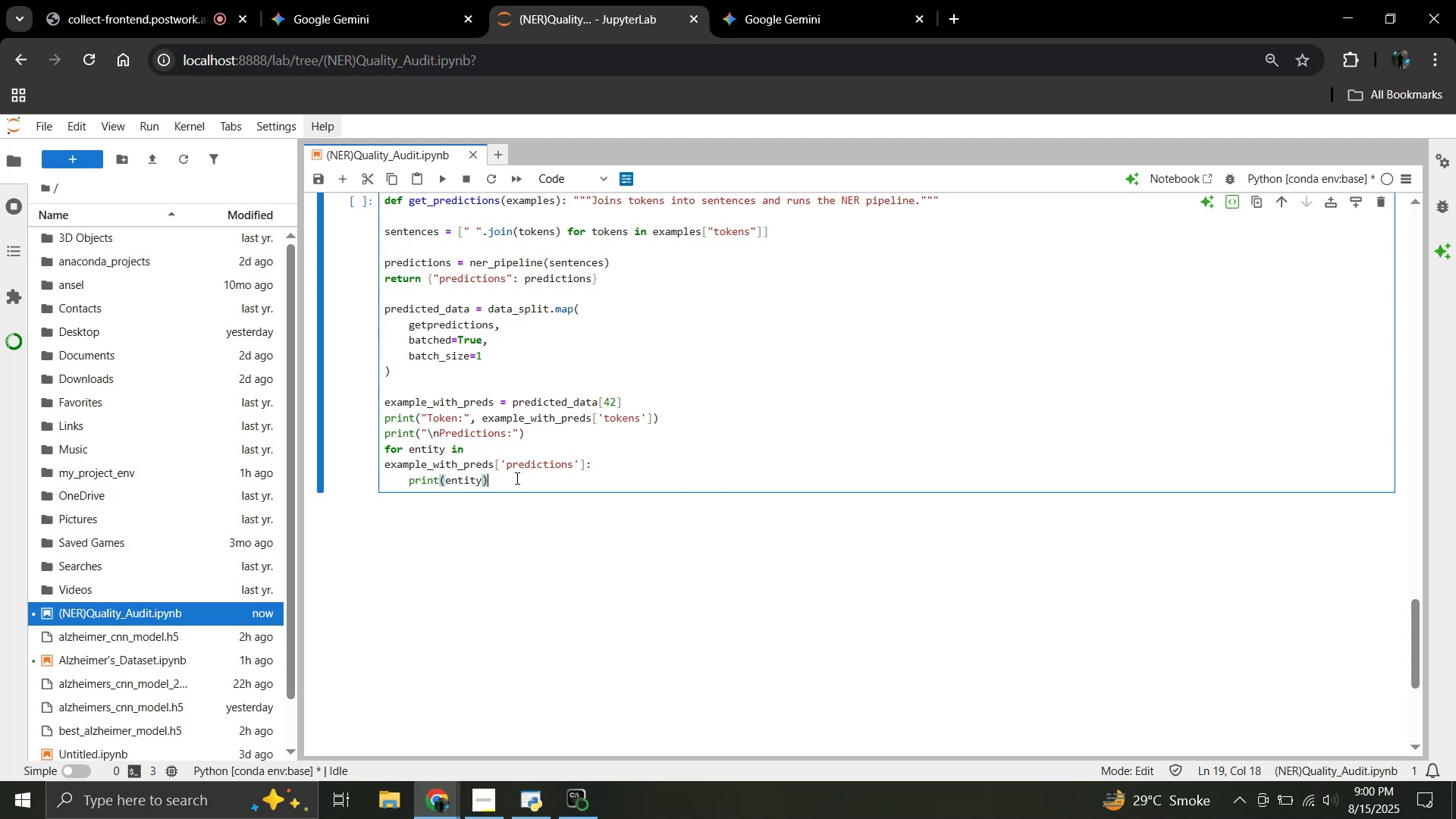 
wait(63.88)
 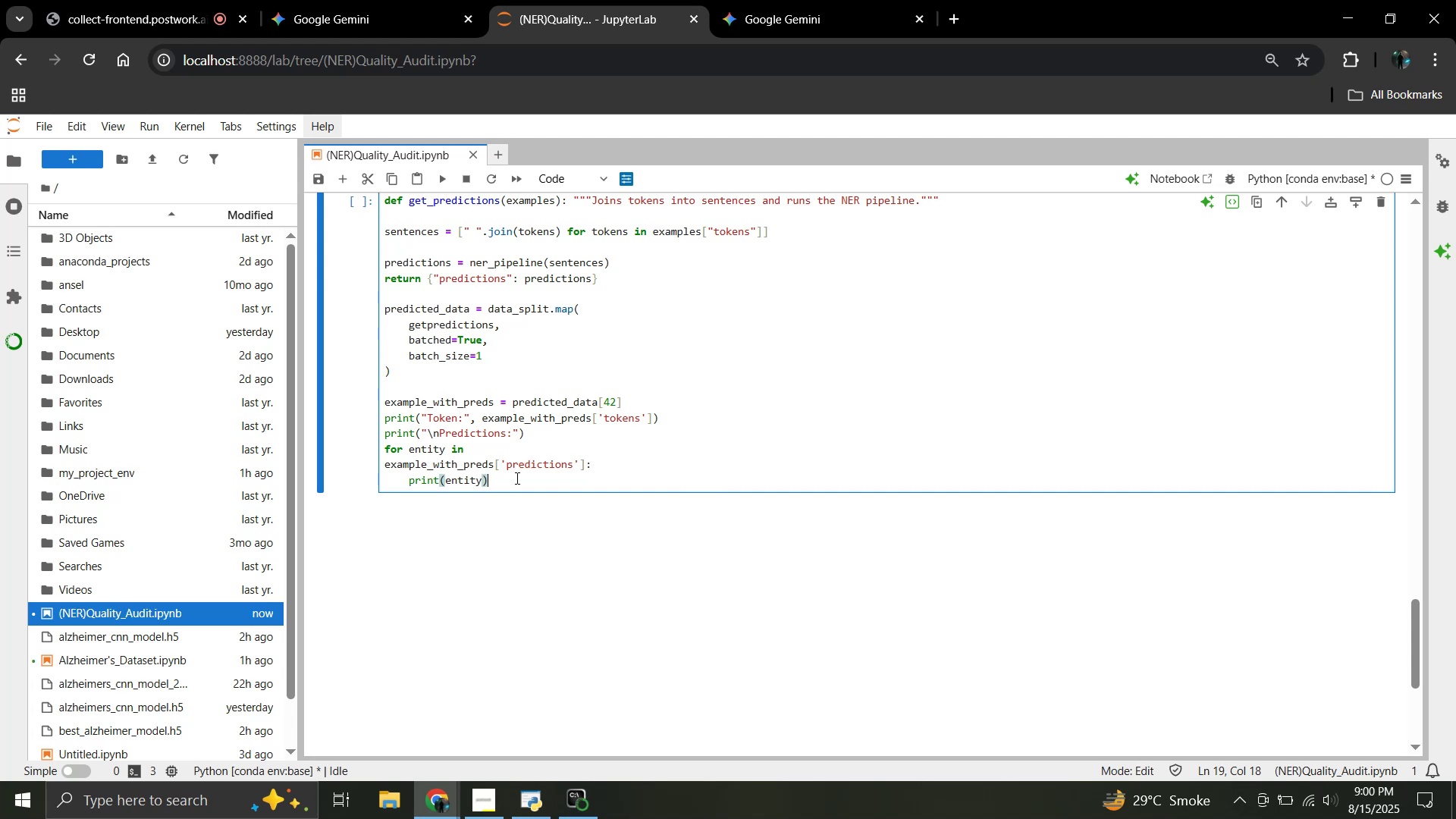 
hold_key(key=ShiftRight, duration=1.24)
 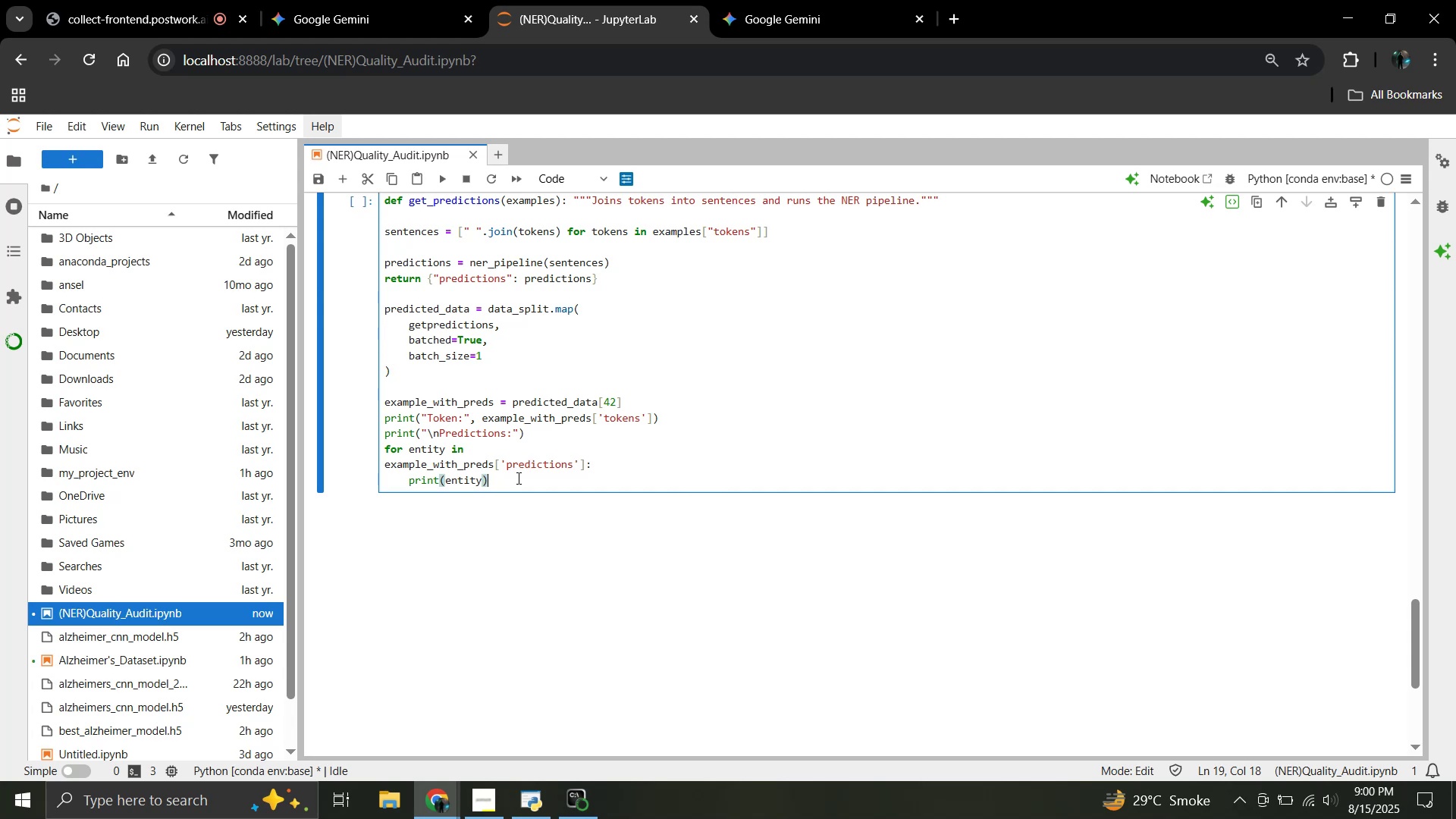 
left_click([808, 375])
 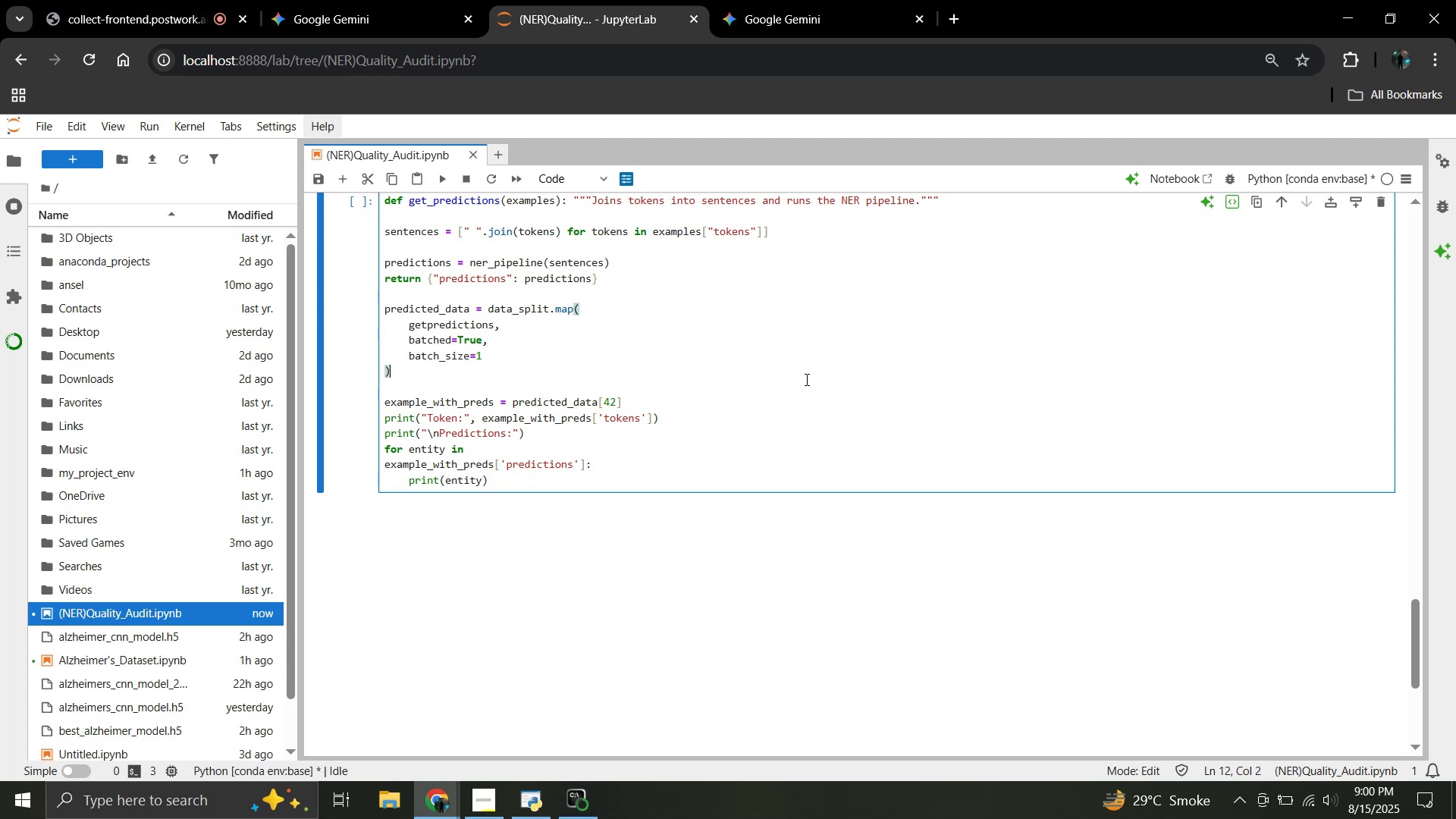 
scroll: coordinate [885, 393], scroll_direction: none, amount: 0.0
 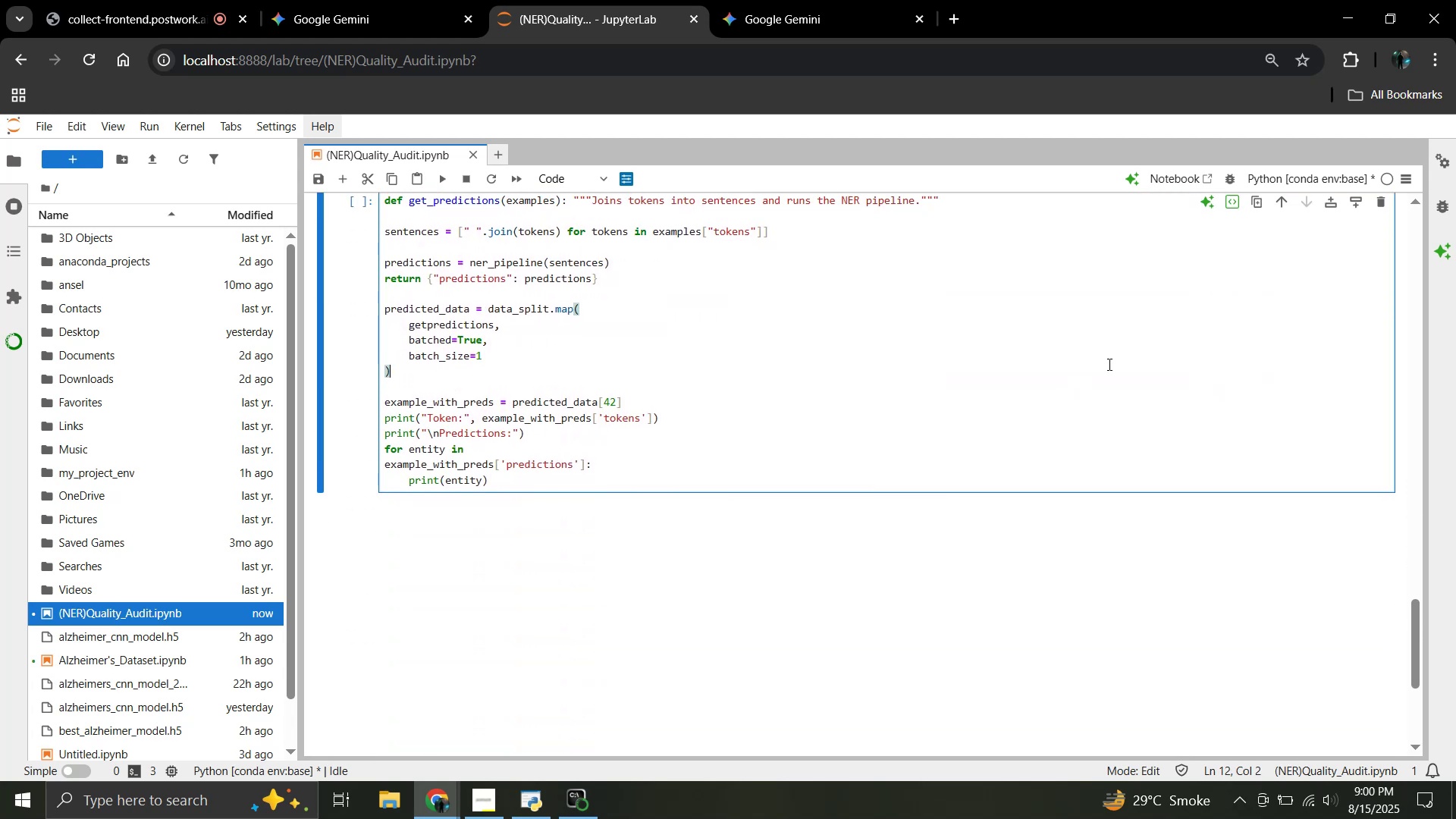 
scroll: coordinate [1273, 357], scroll_direction: up, amount: 1.0
 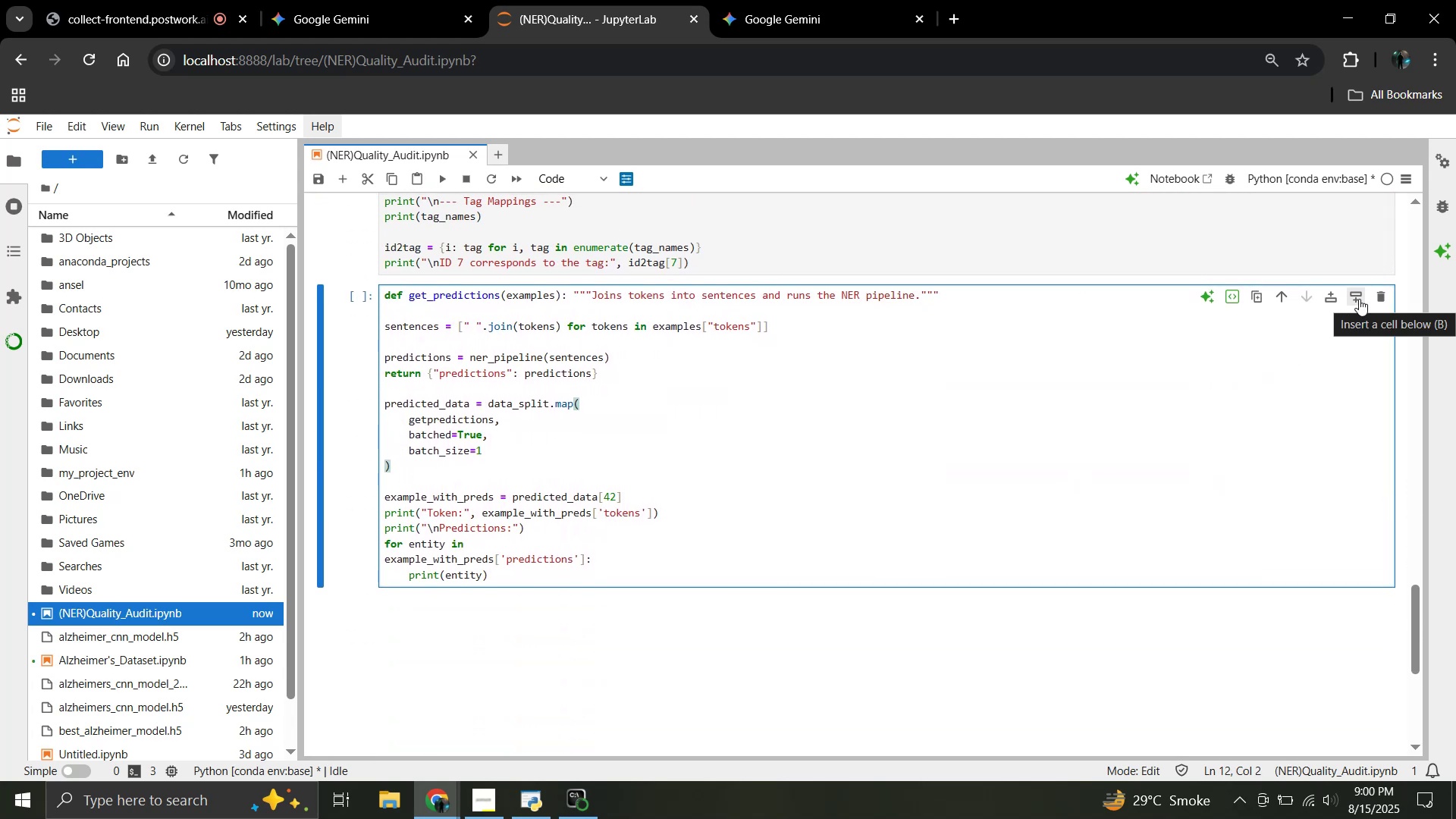 
left_click([1357, 299])
 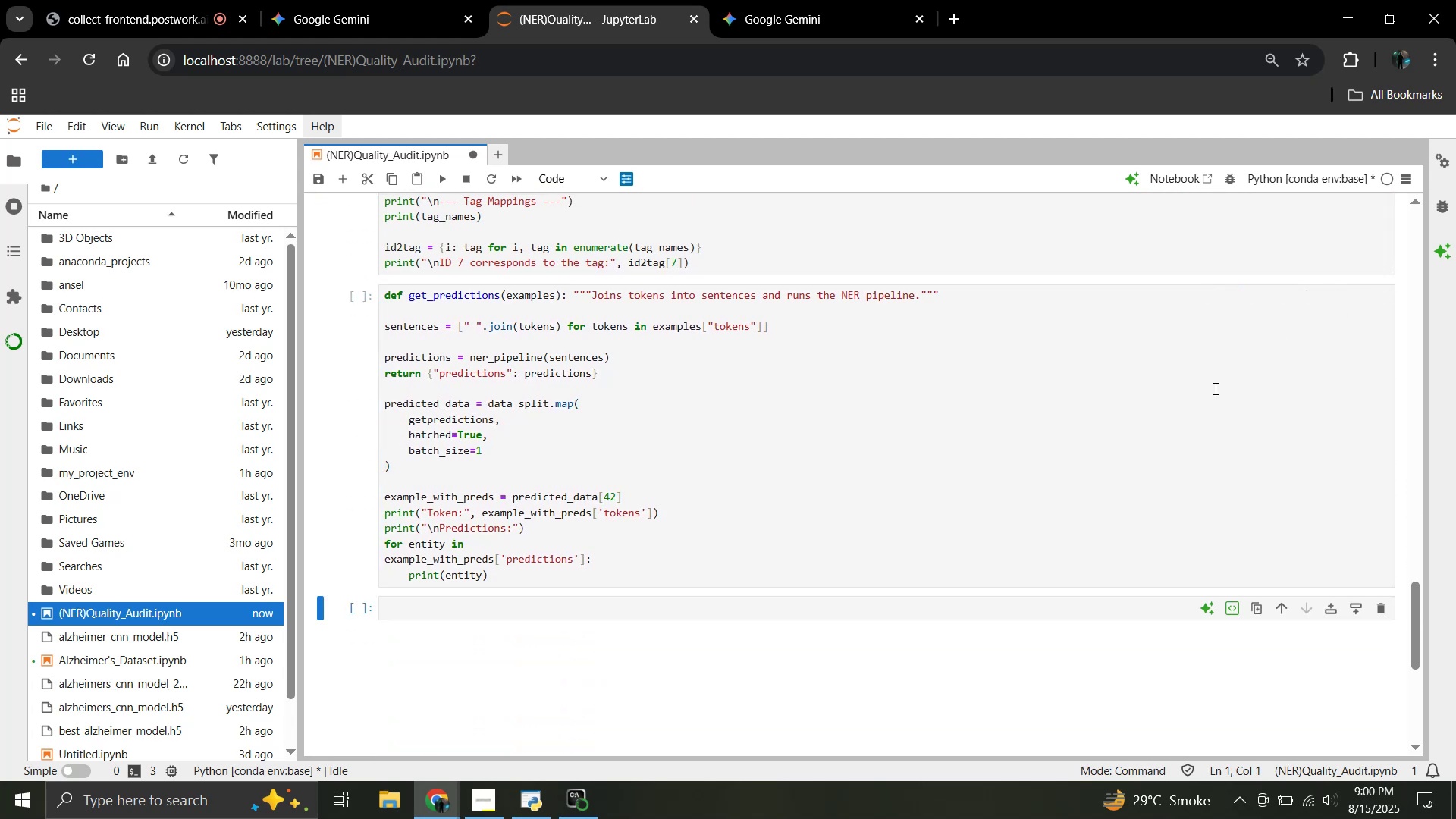 
scroll: coordinate [972, 476], scroll_direction: down, amount: 2.0
 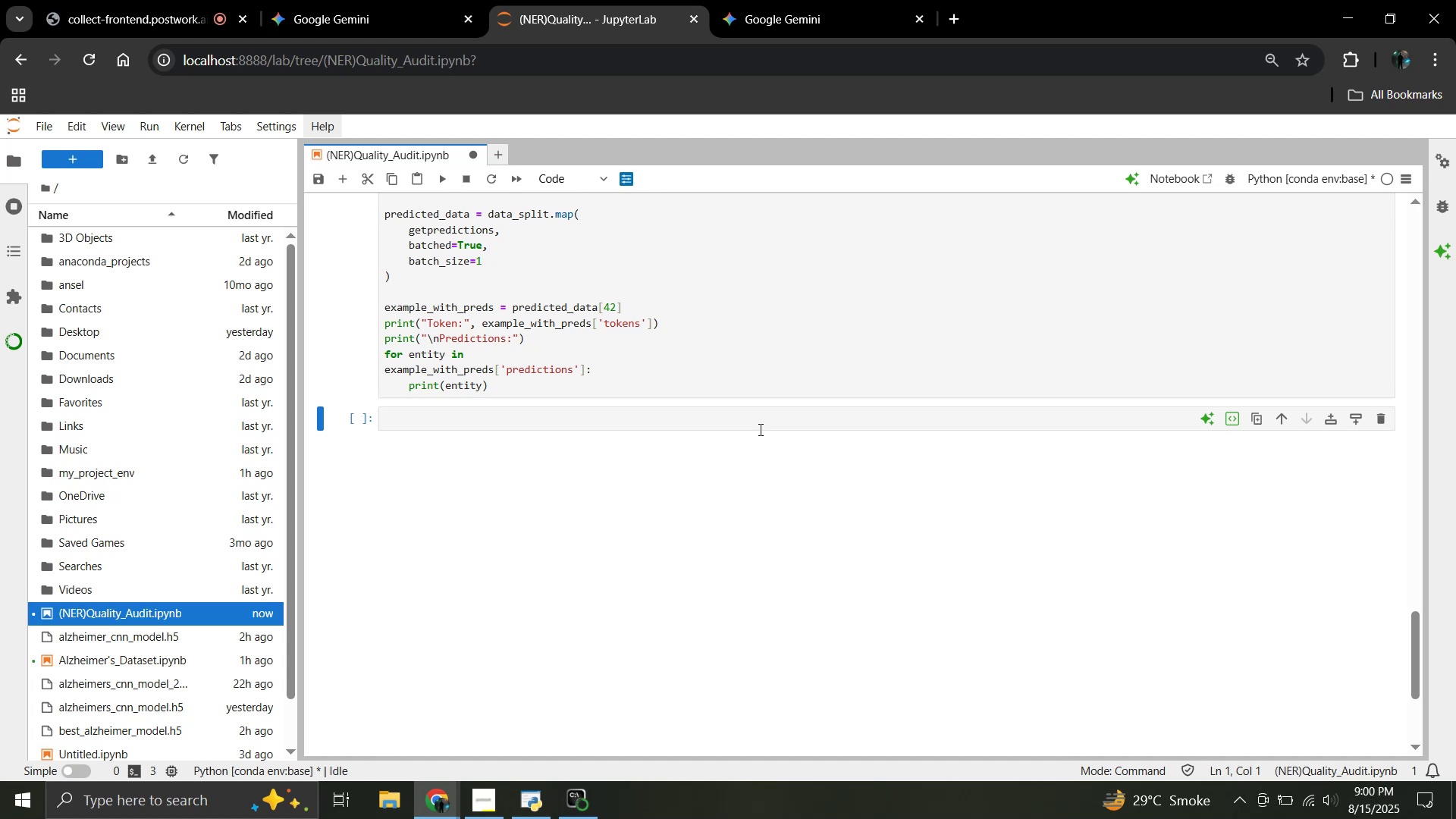 
left_click([759, 427])
 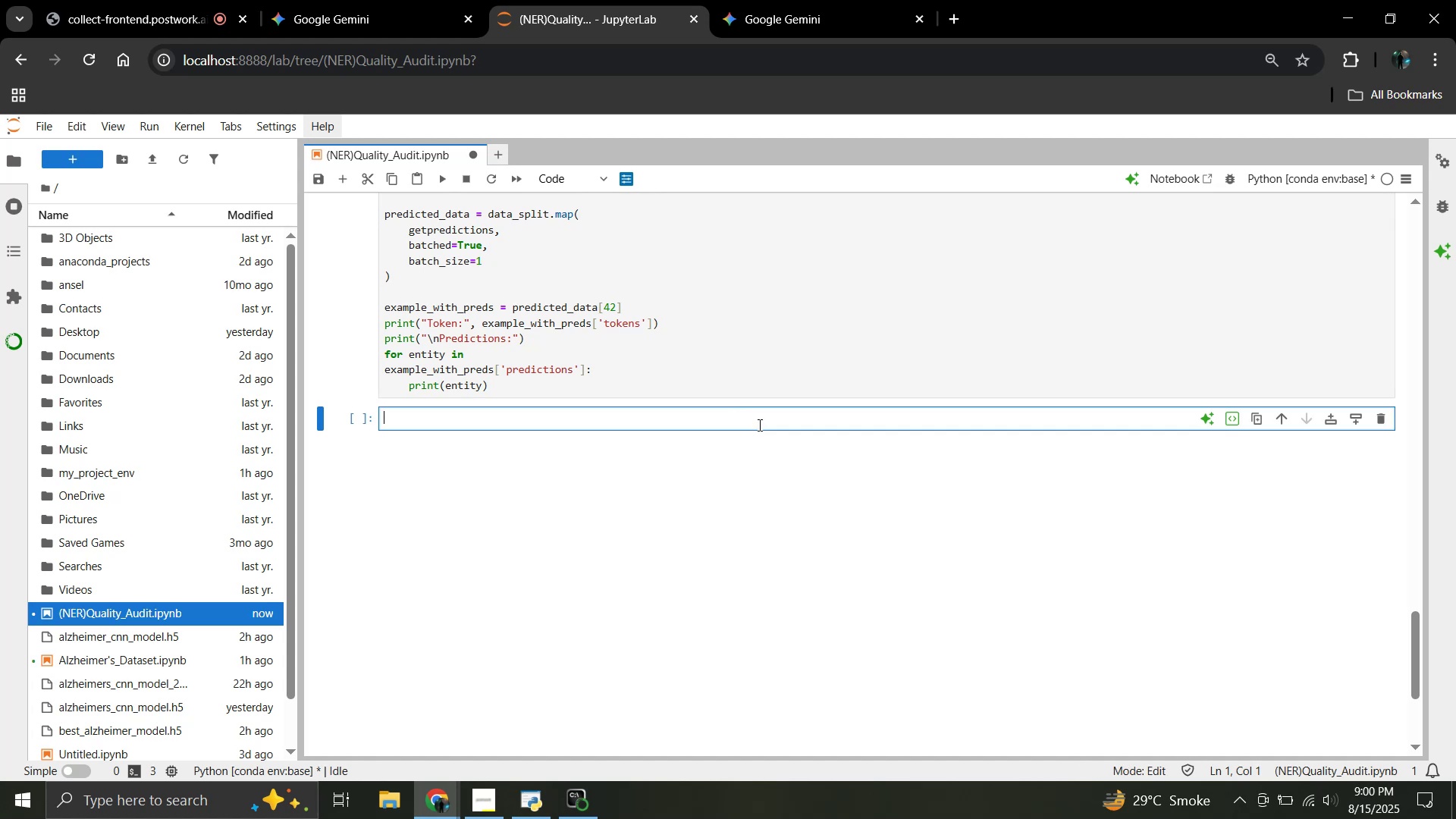 
type(import re)
 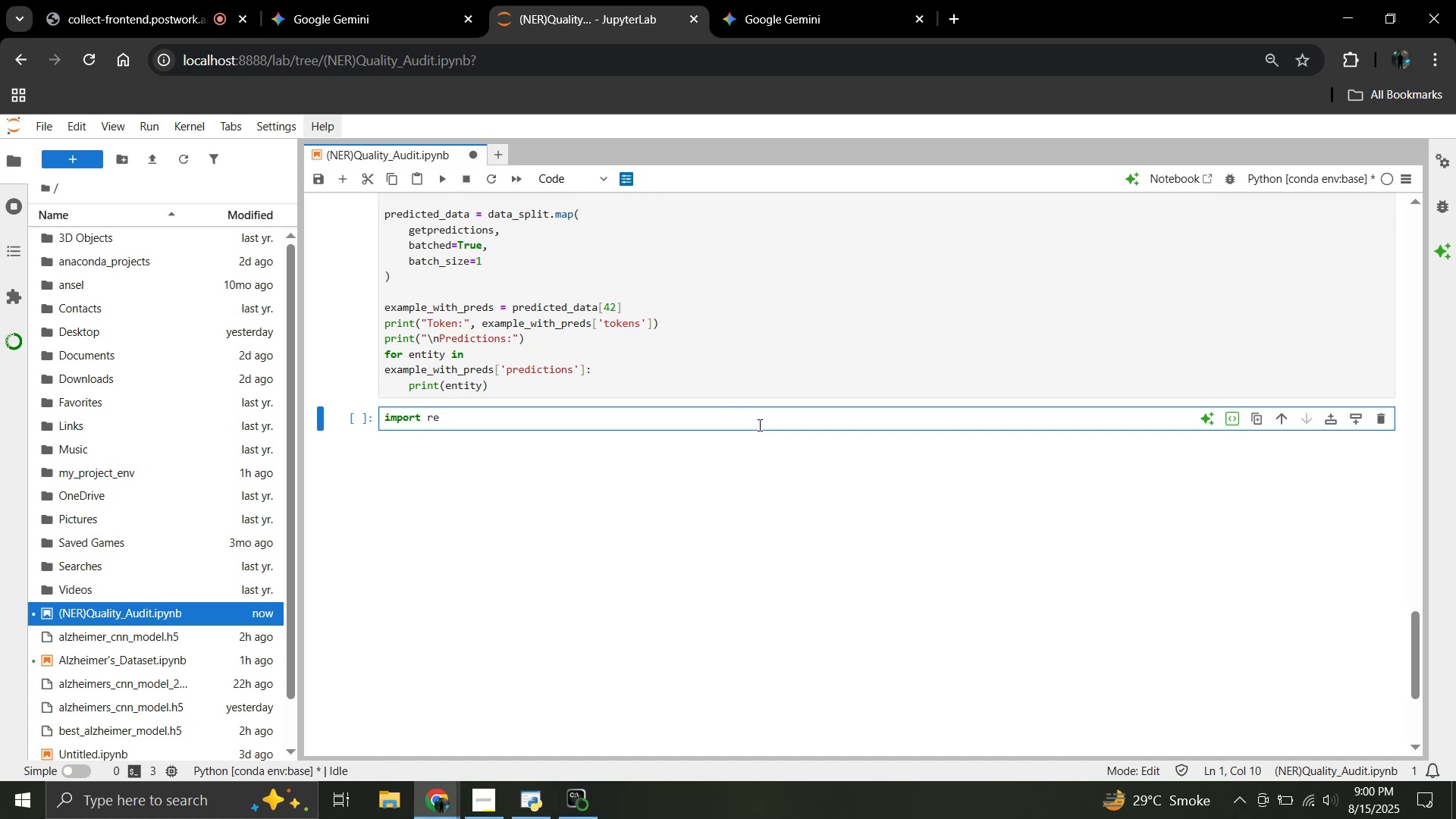 
key(Shift+Enter)
 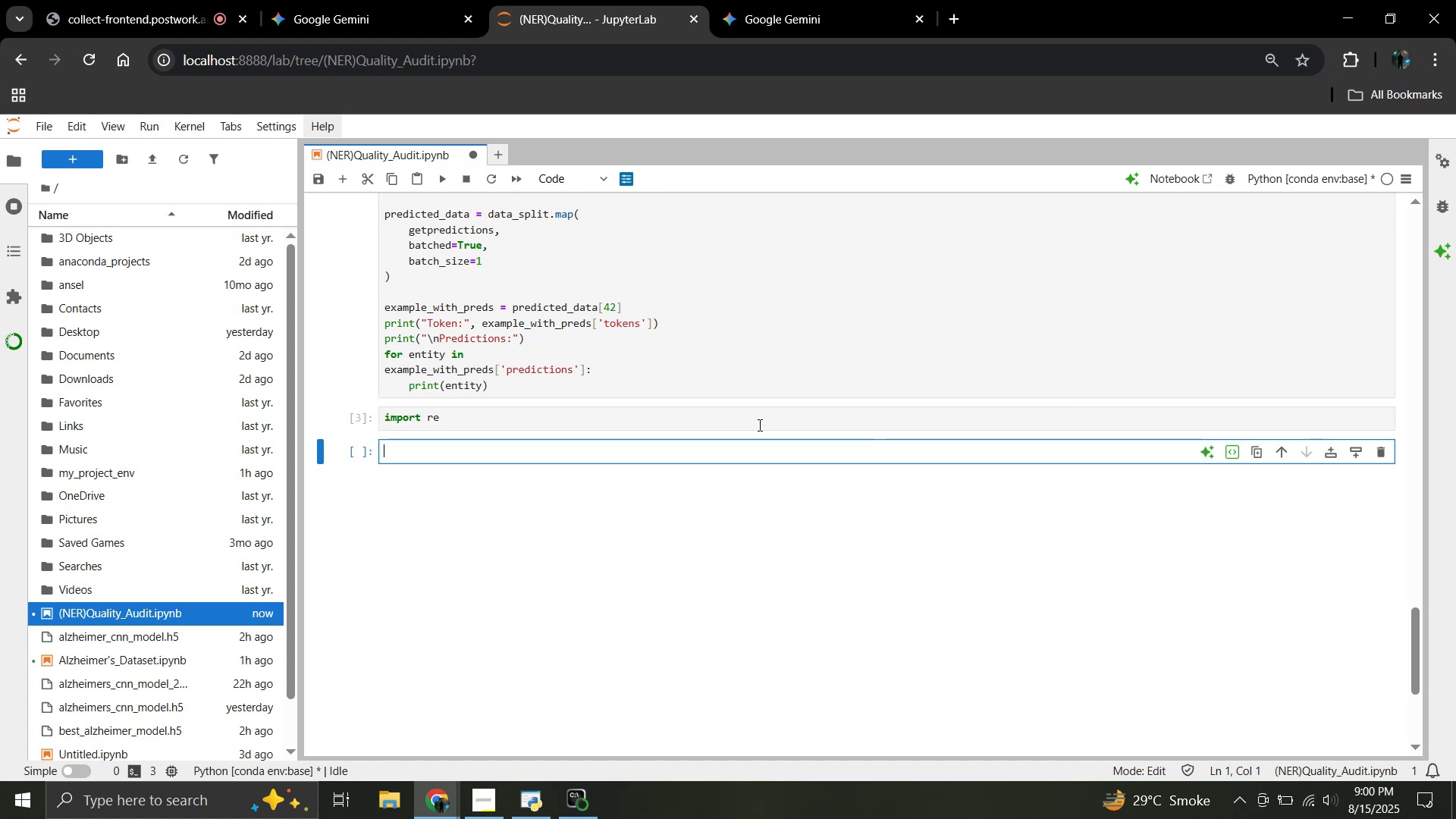 
left_click([758, 425])
 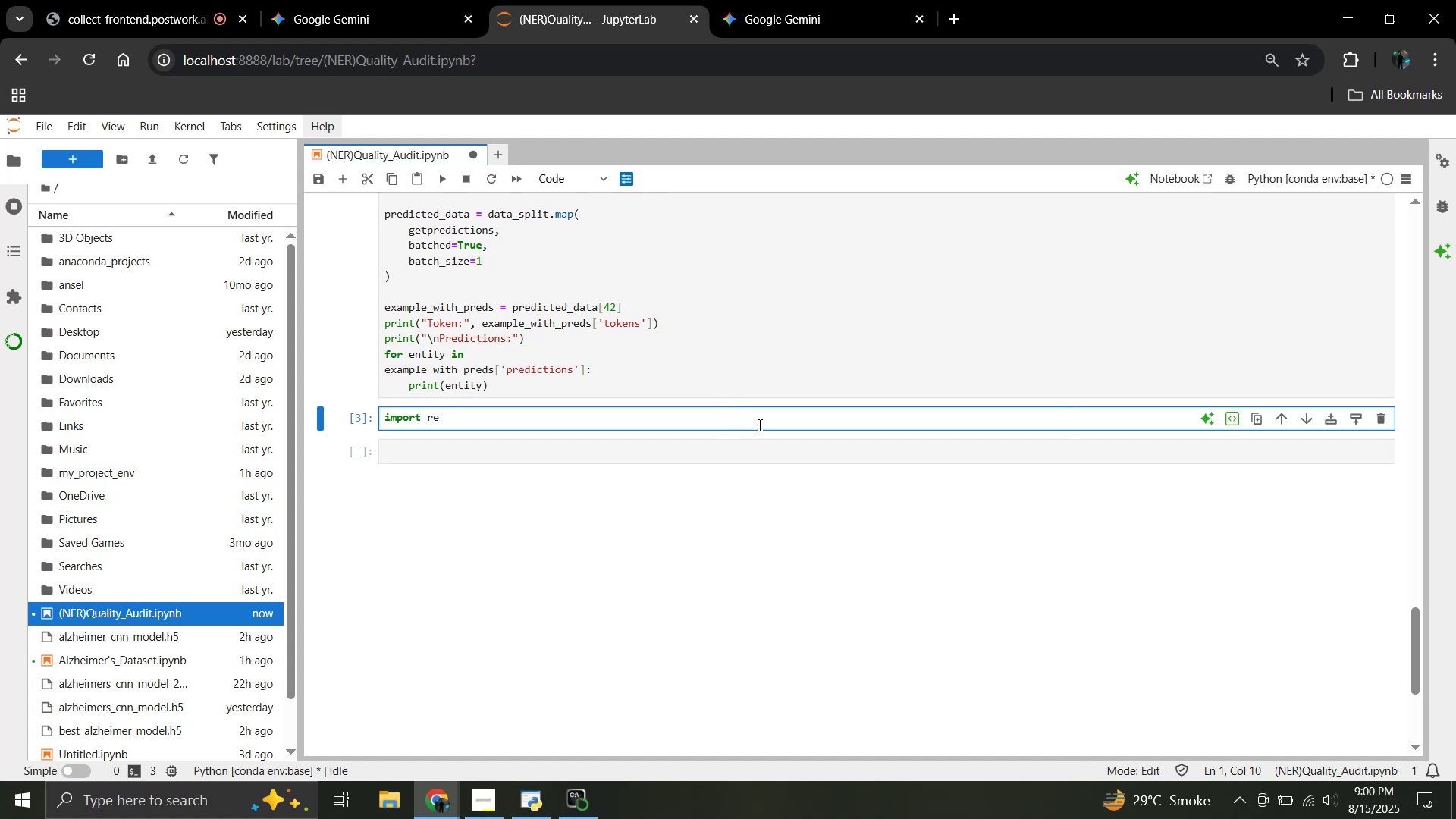 
key(Enter)
 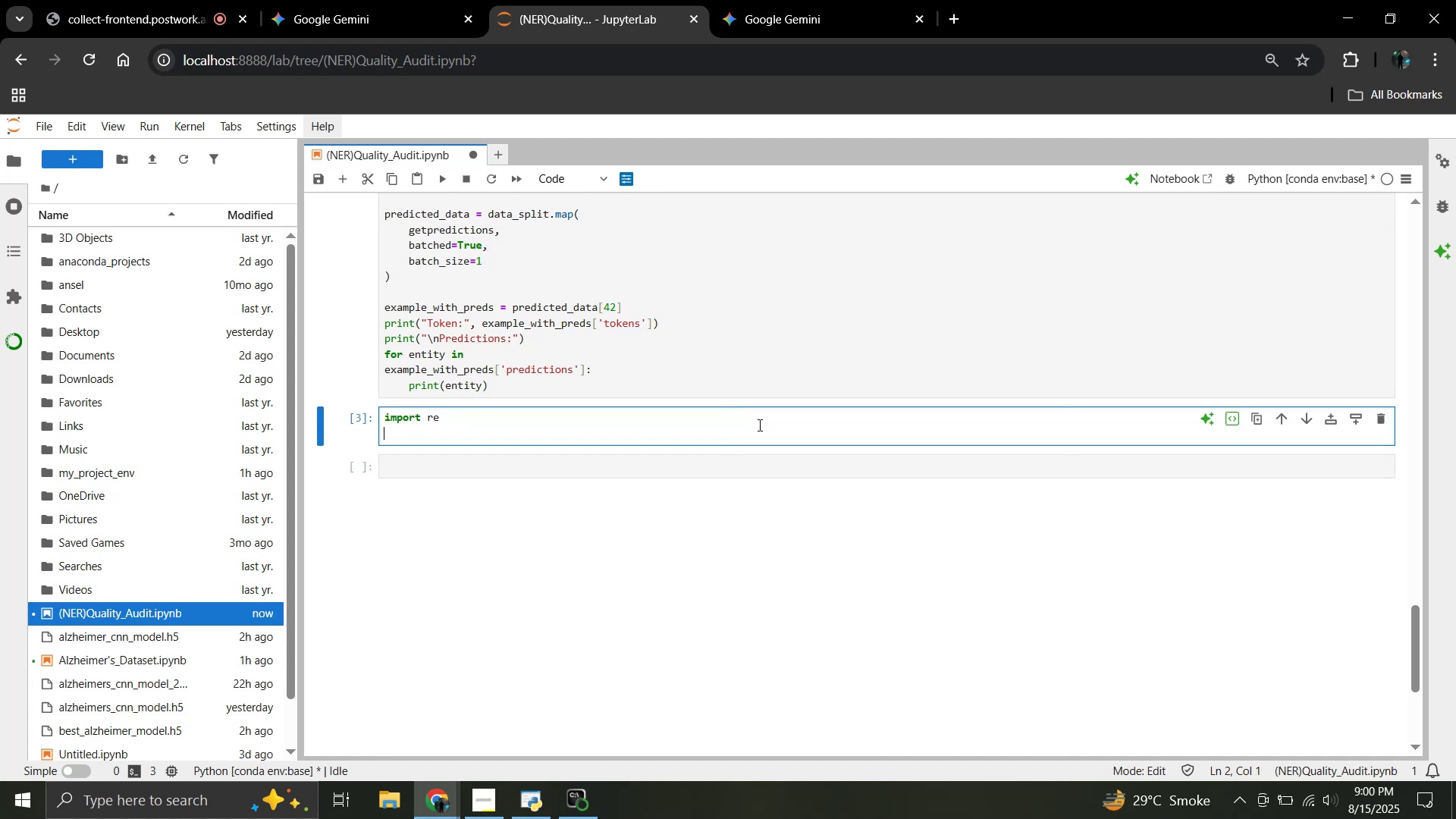 
key(Enter)
 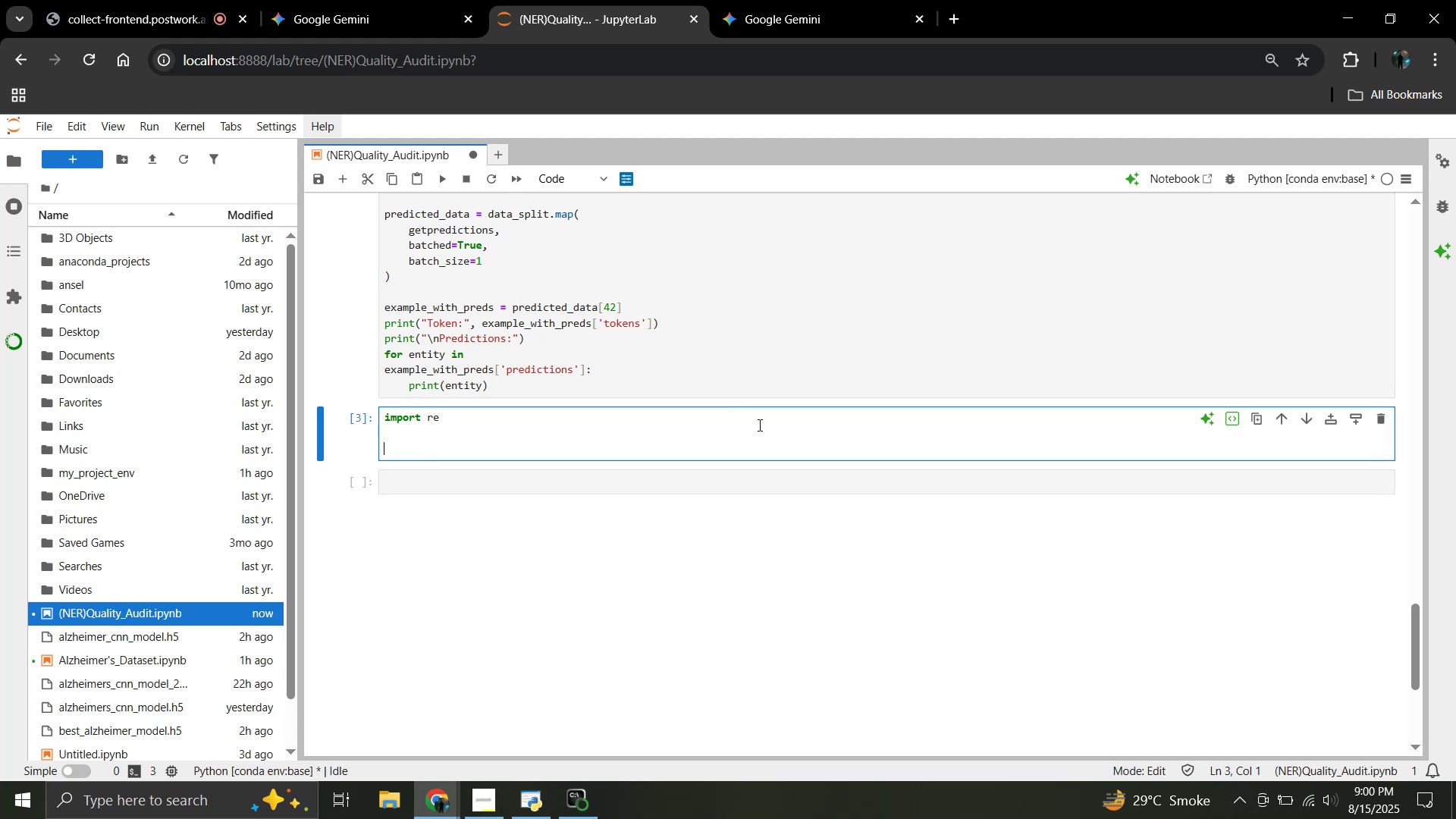 
type(def iob_to_spans()
 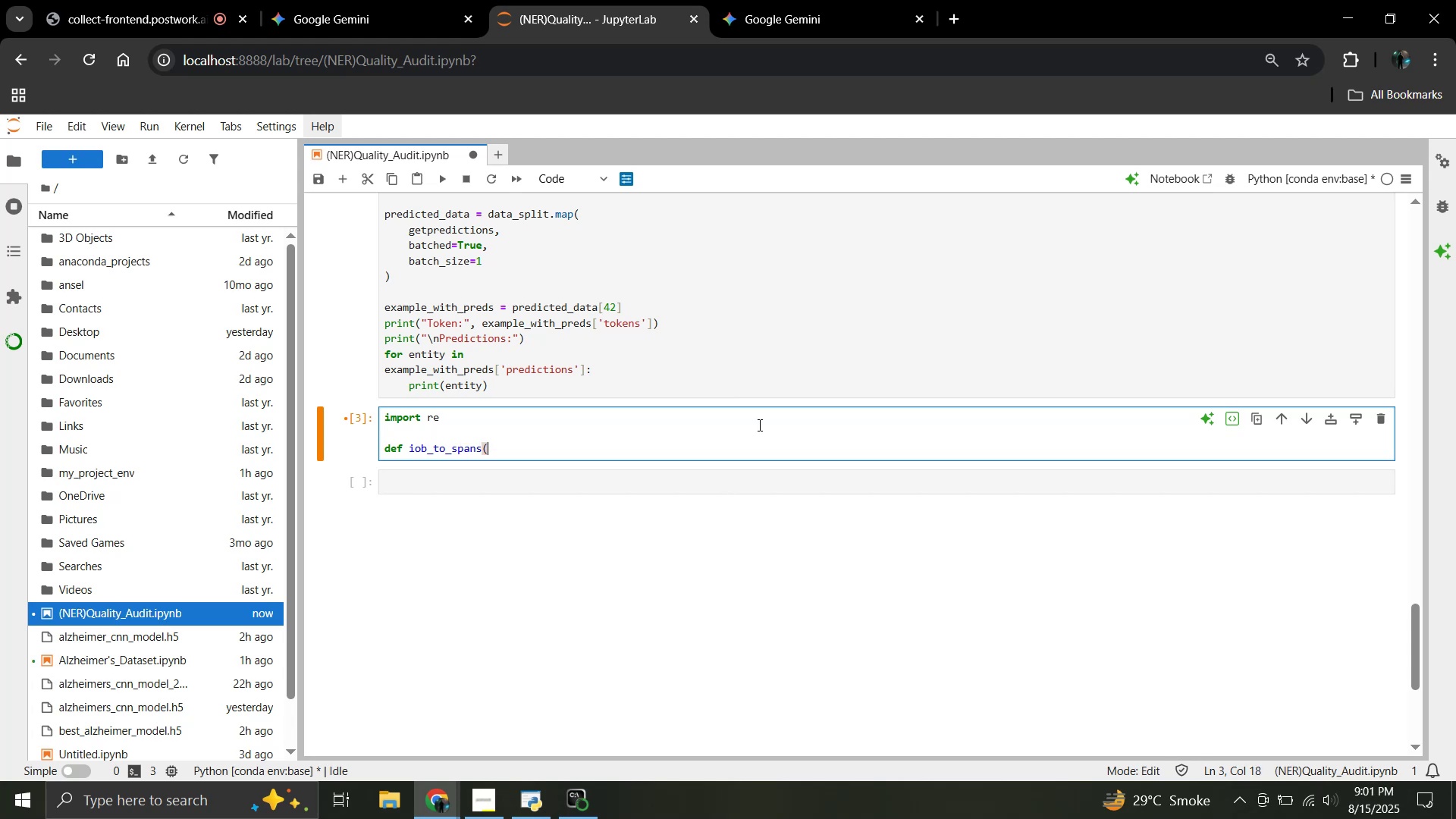 
wait(5.28)
 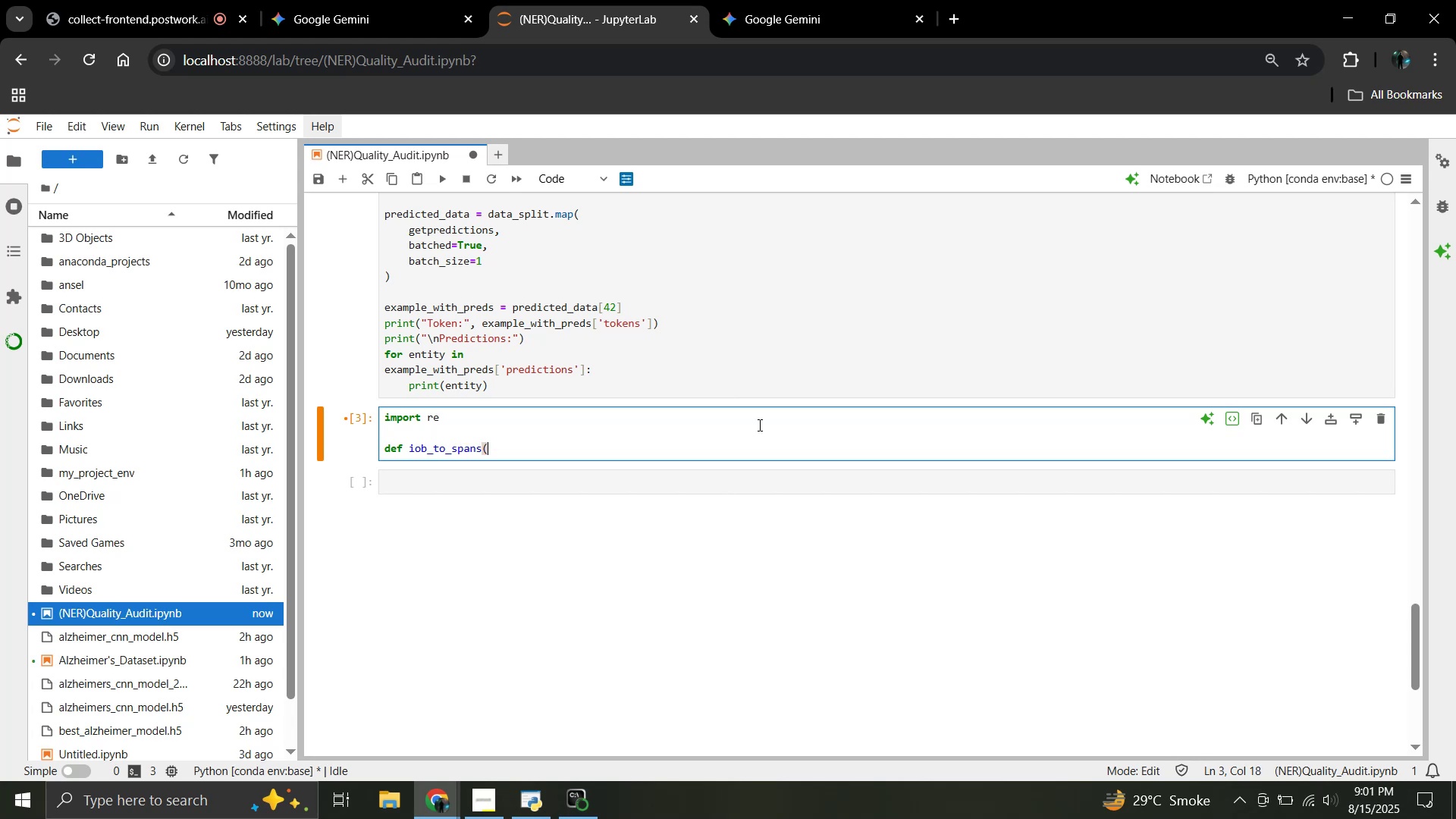 
type(tags, id2a)
key(Backspace)
type(tag):)
 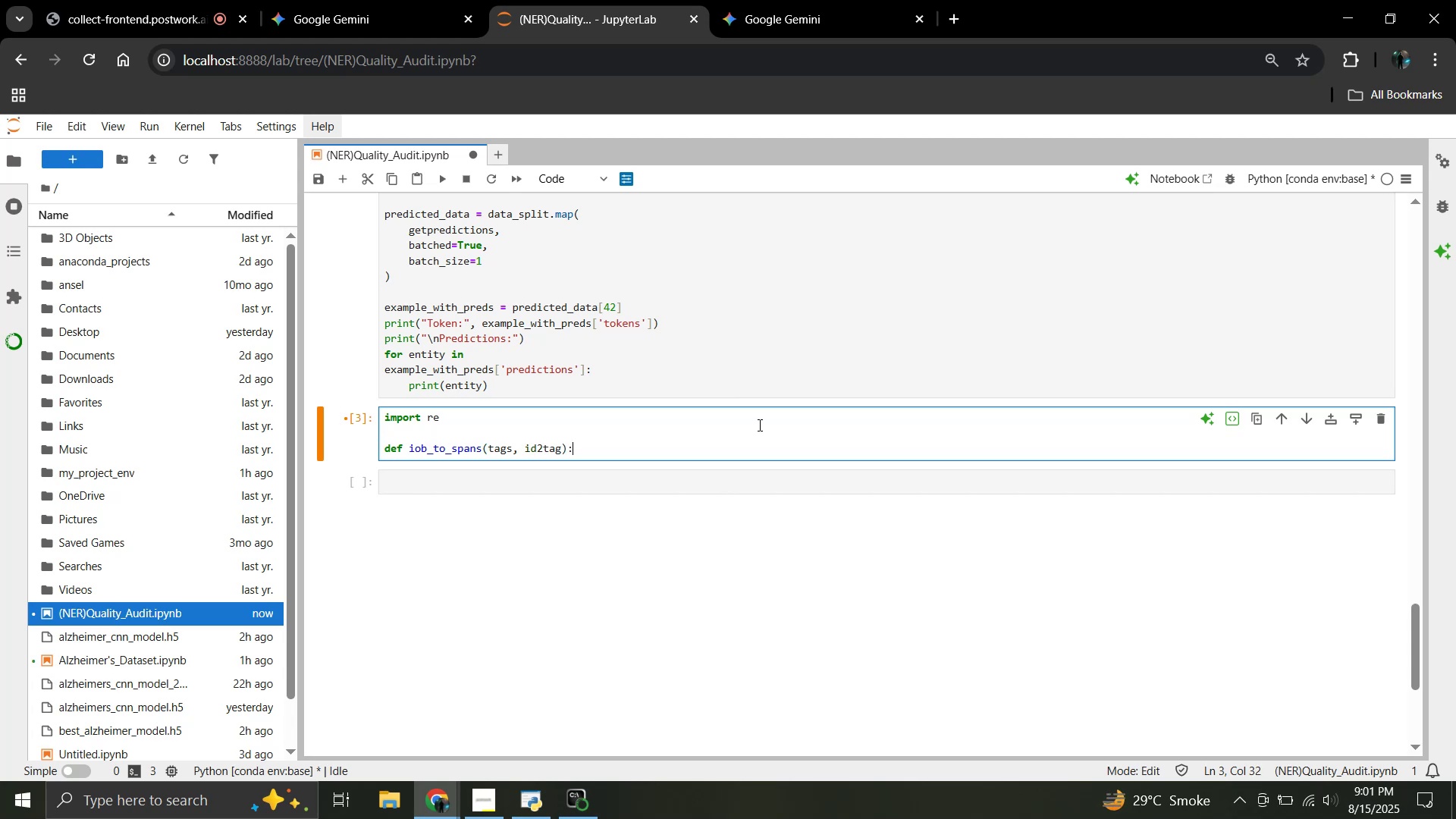 
key(Enter)
 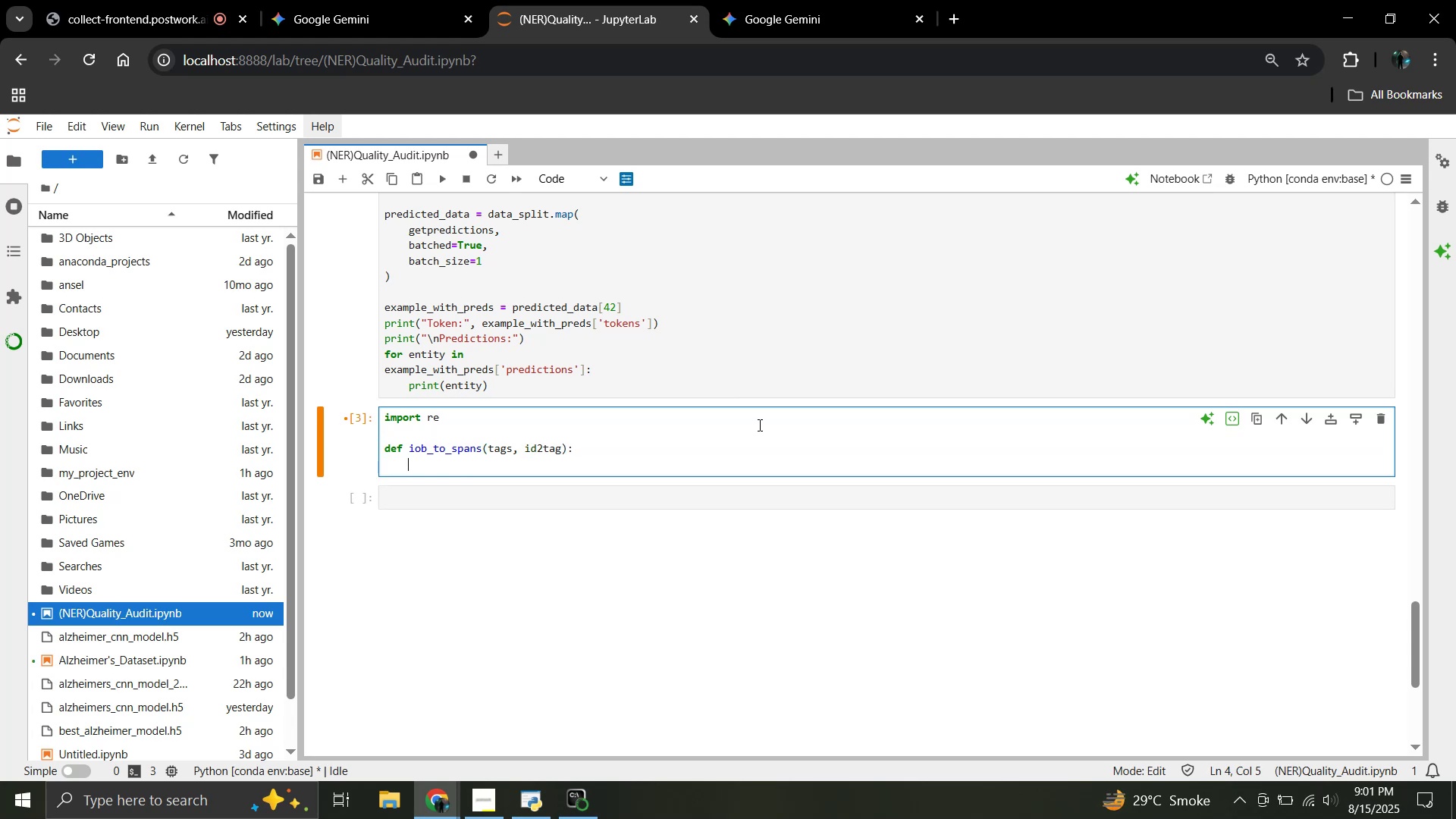 
type("""Converts a list of IOB tags into a set of entity spans.""")
 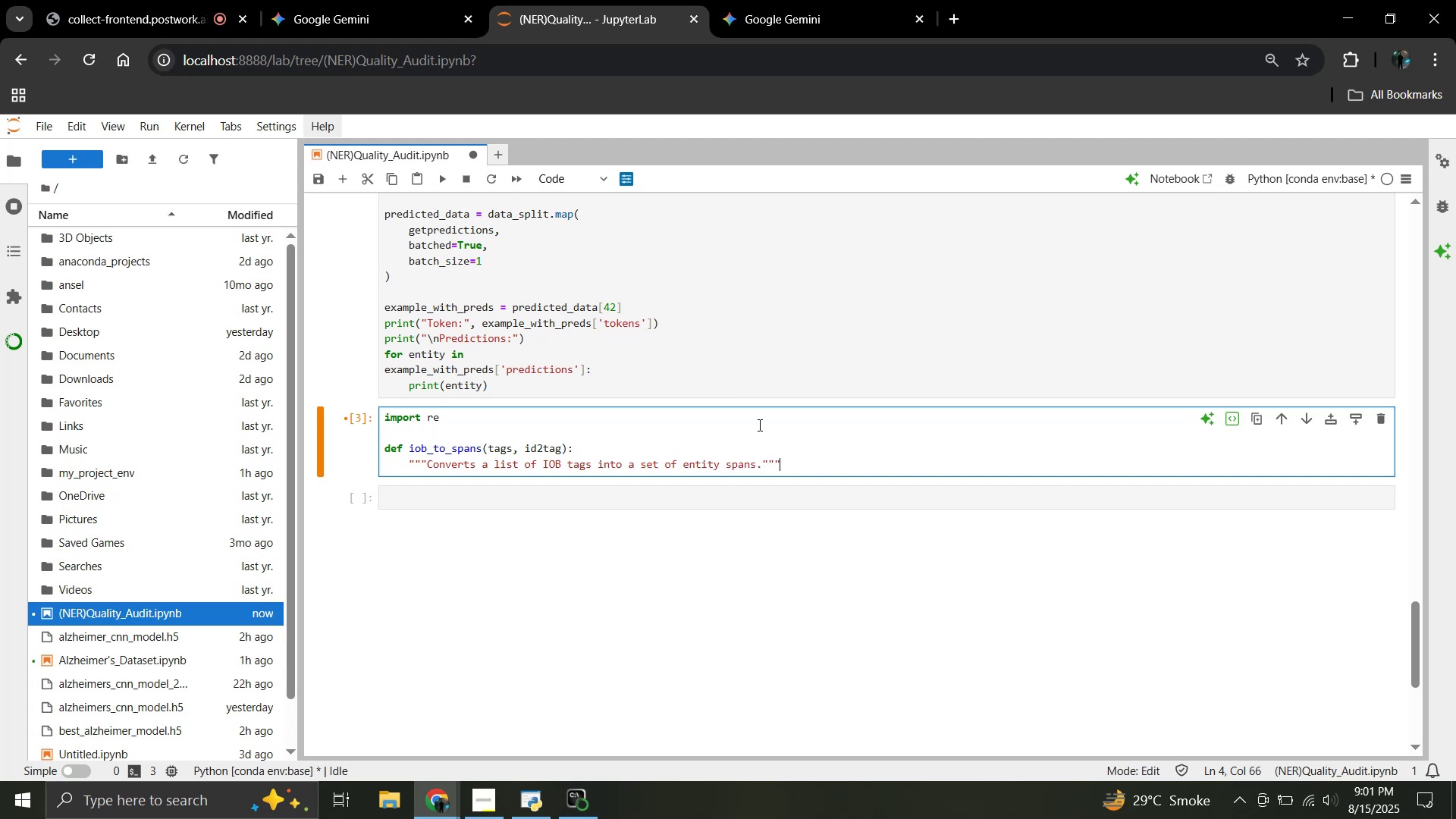 
key(Enter)
 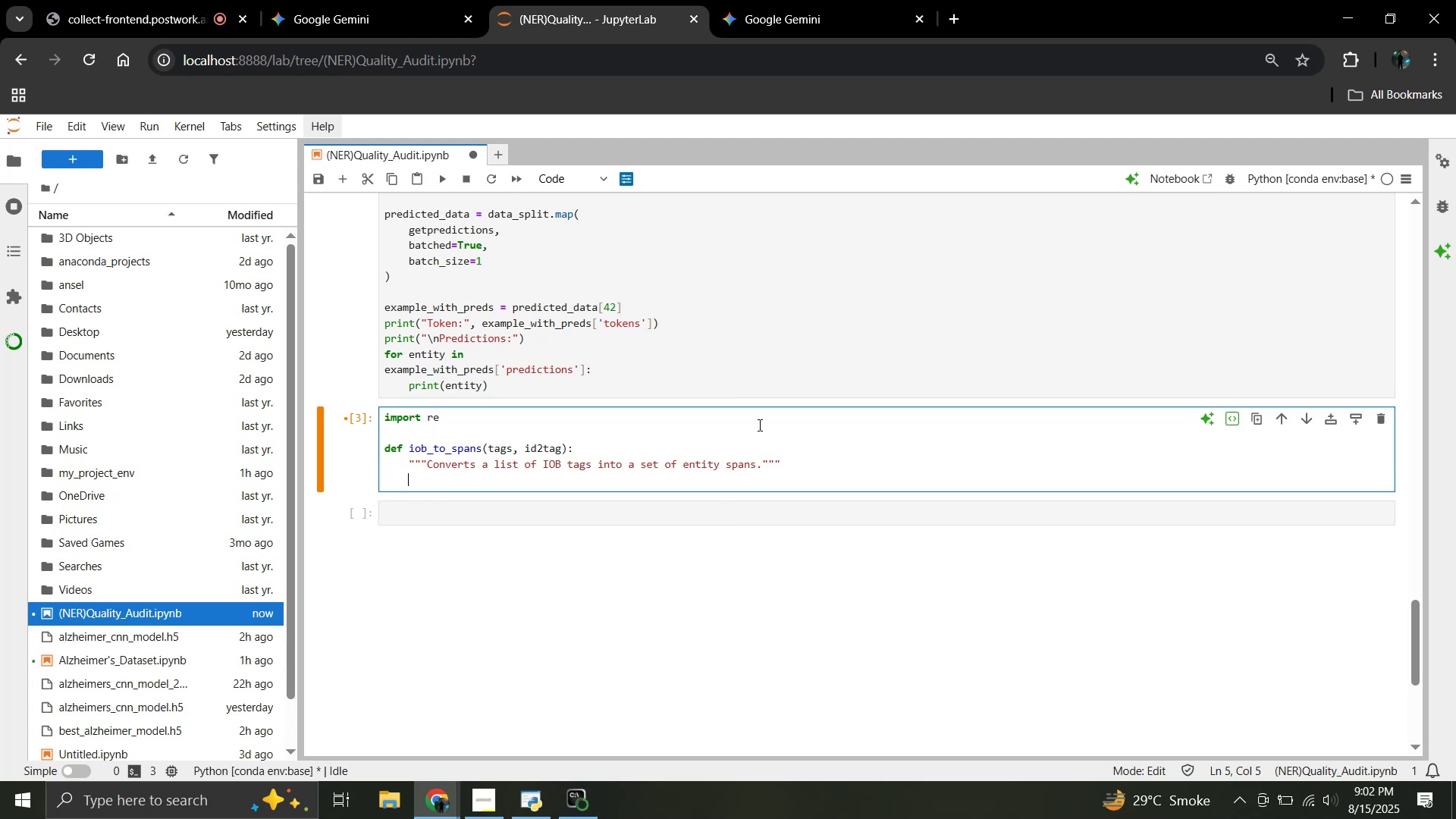 
wait(20.8)
 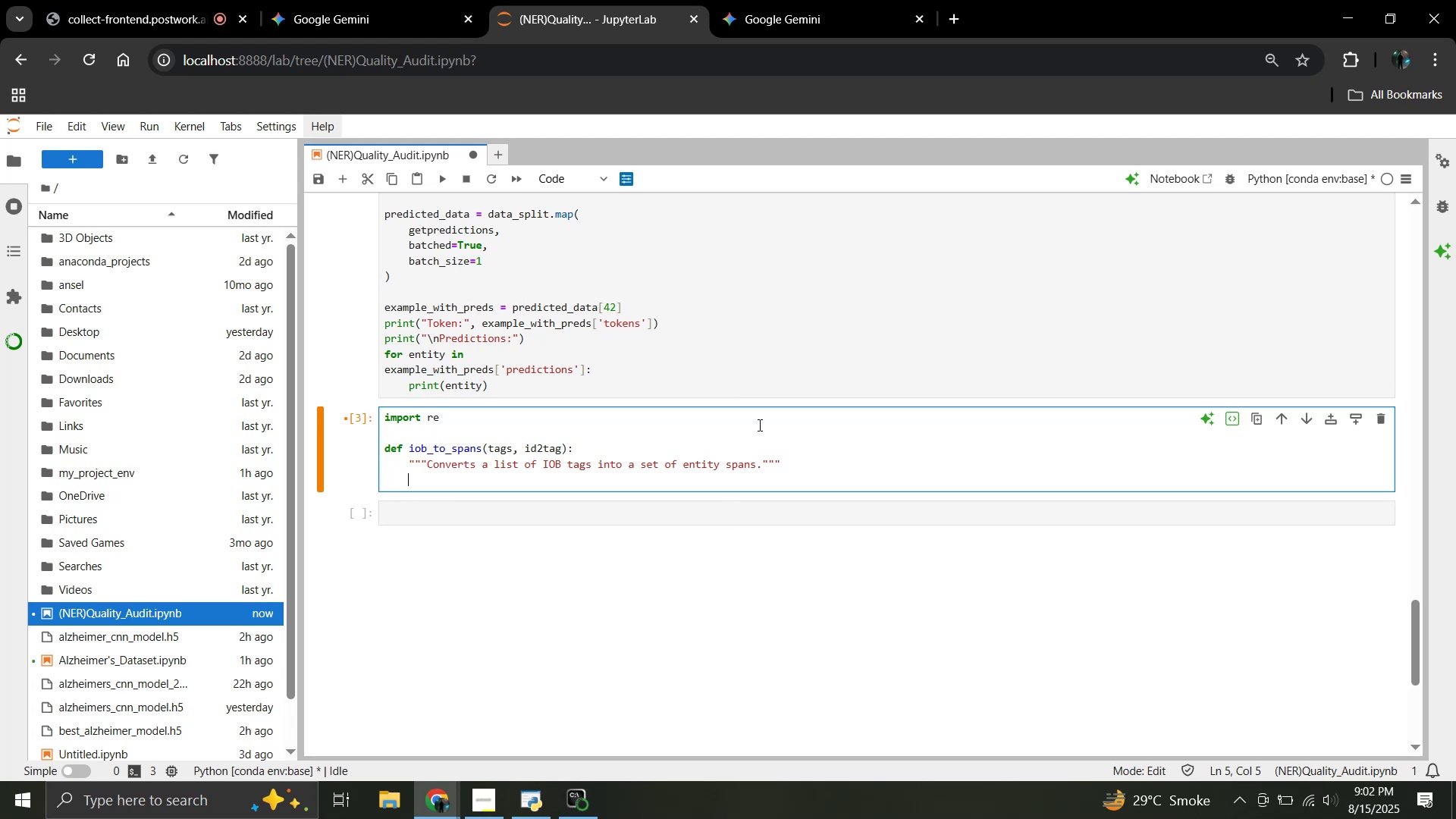 
type(spans = set())
 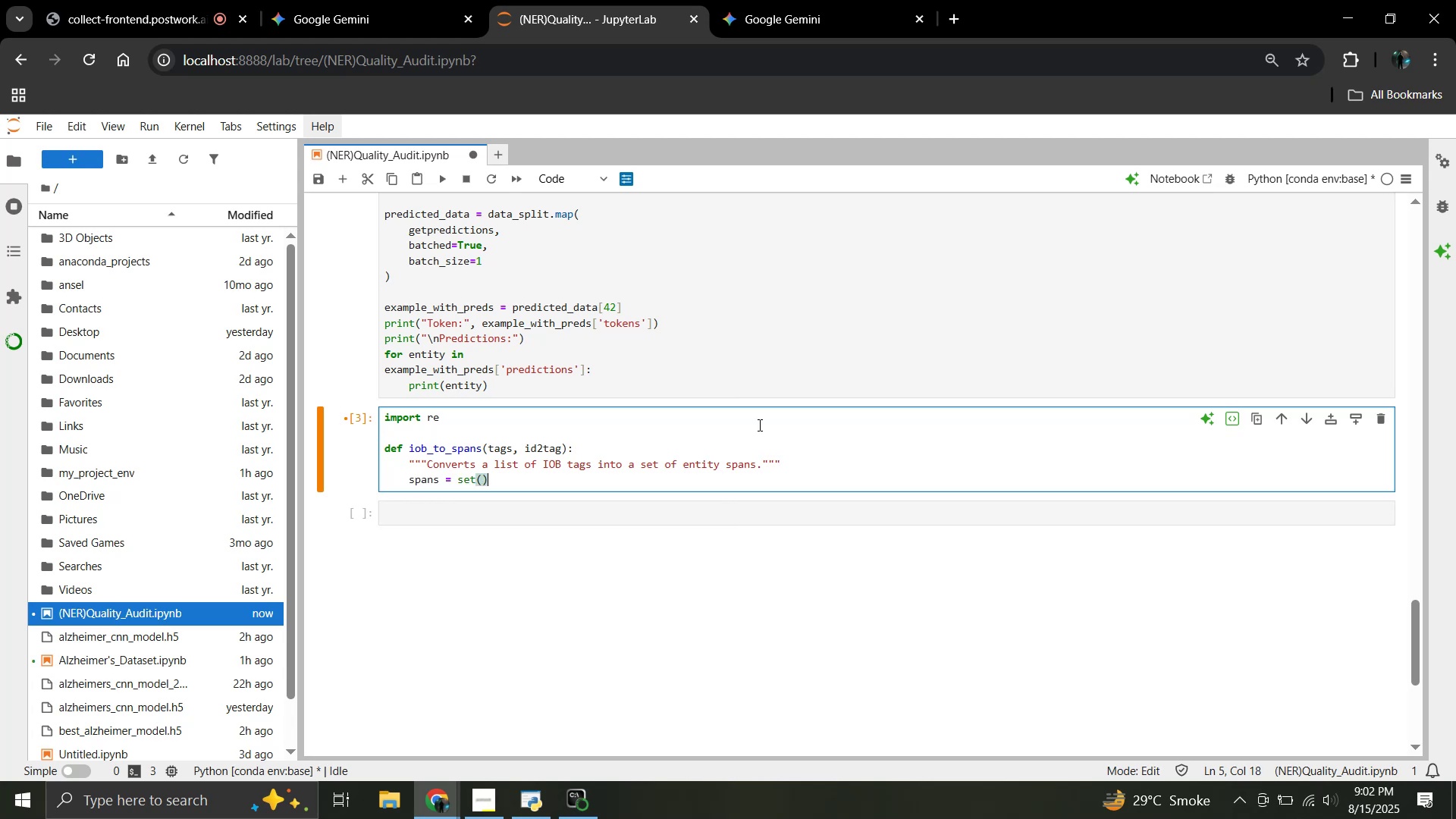 
key(Enter)
 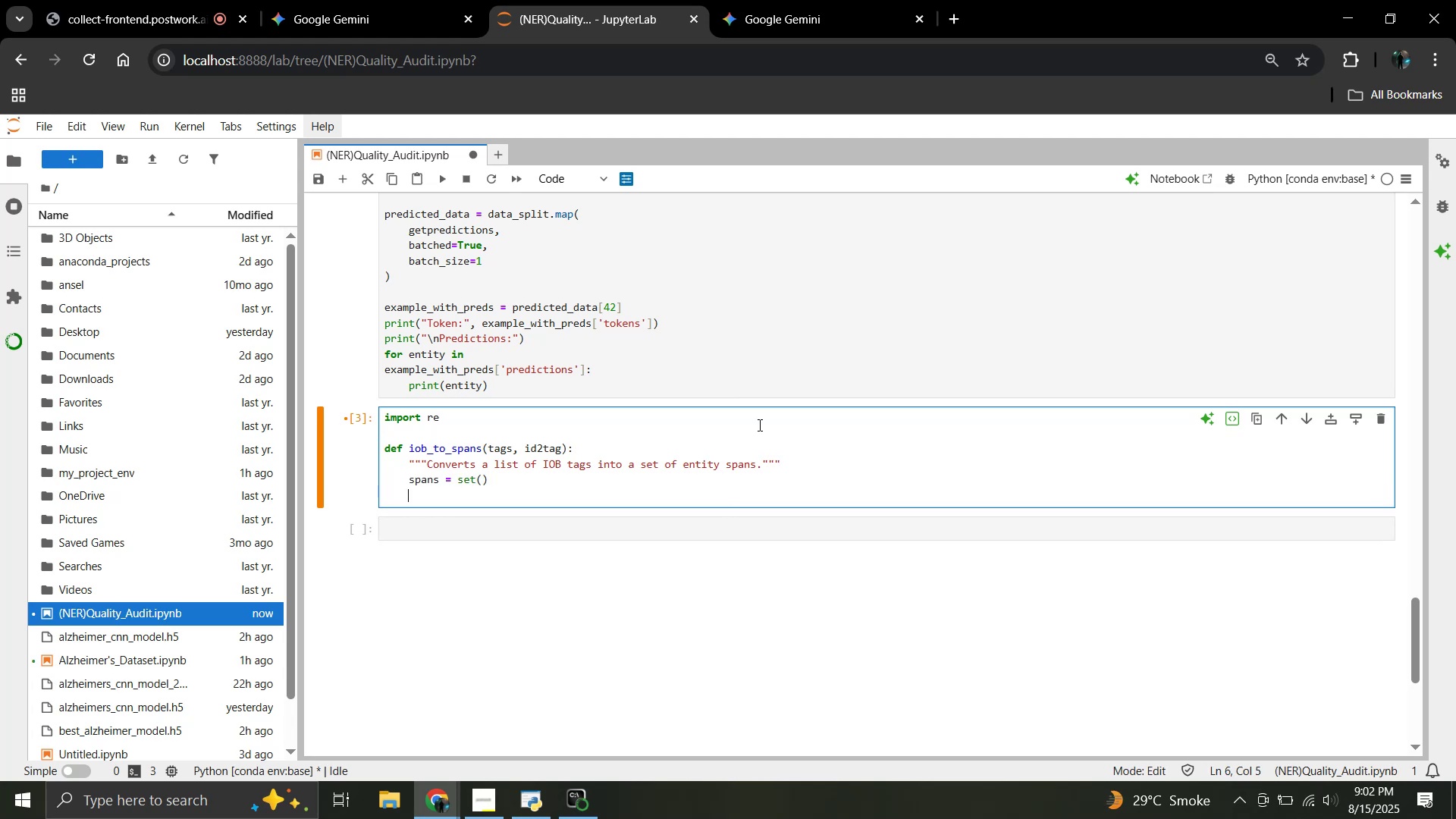 
type(int_)
 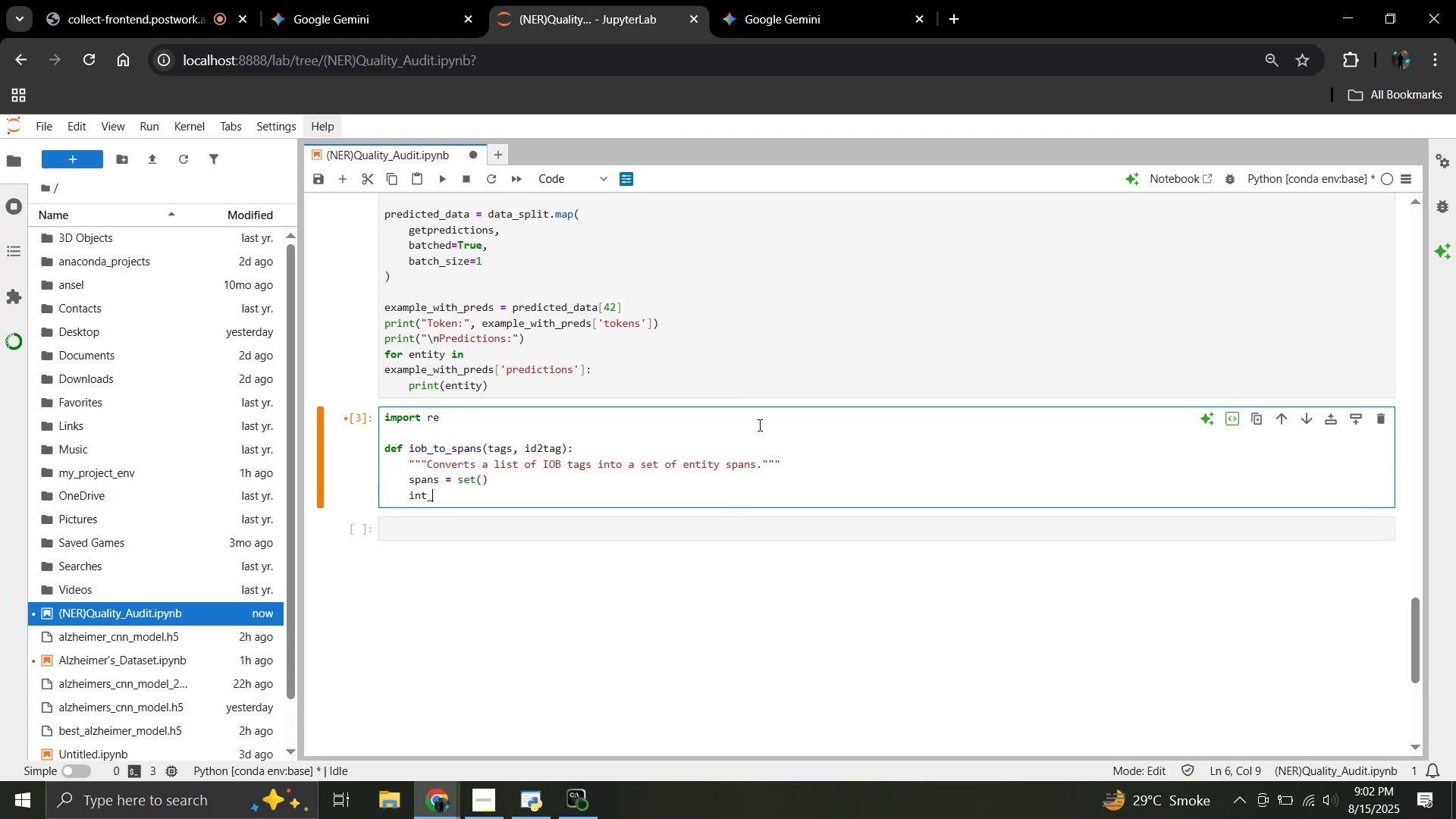 
key(ArrowLeft)
 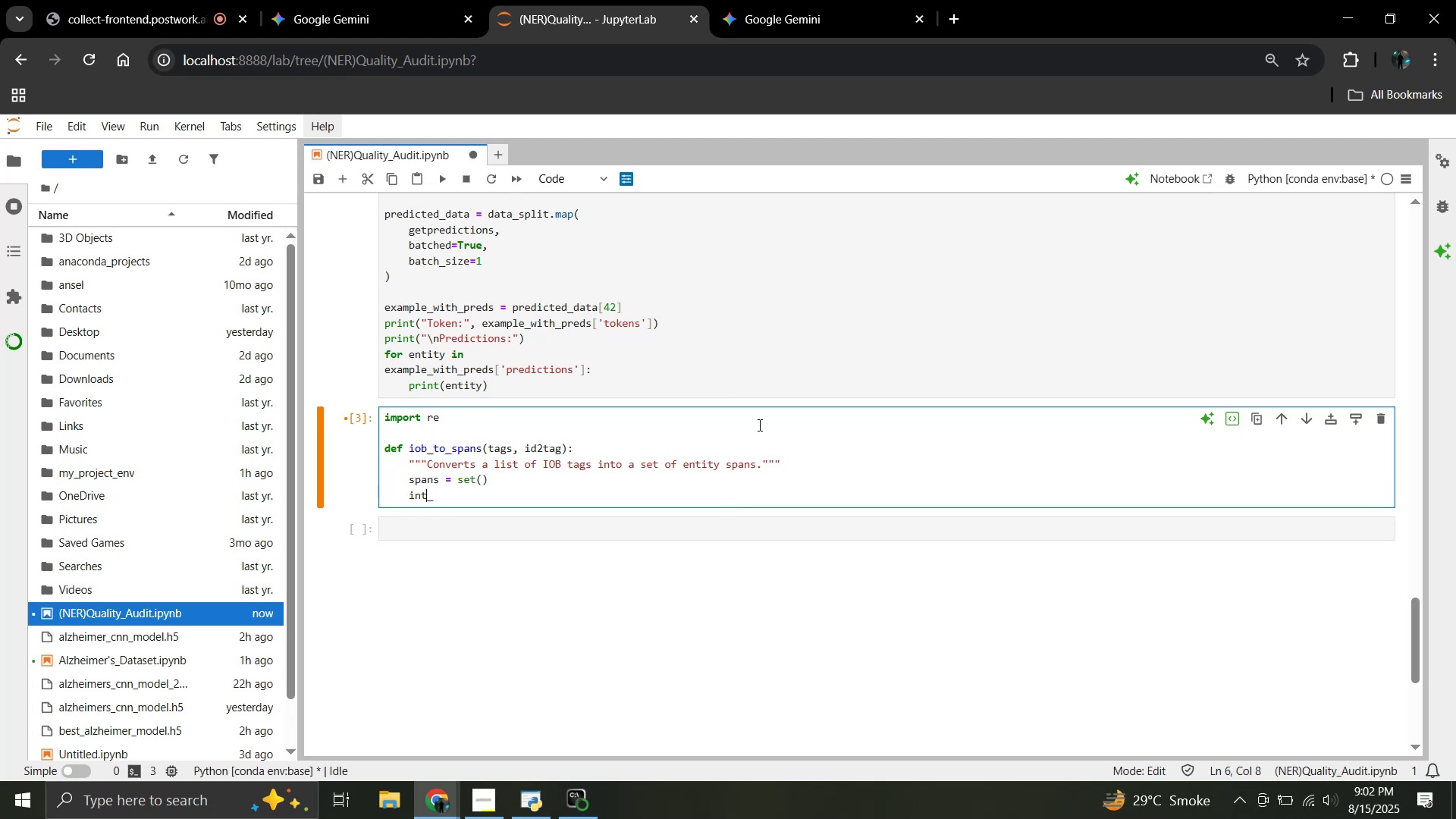 
key(ArrowLeft)
 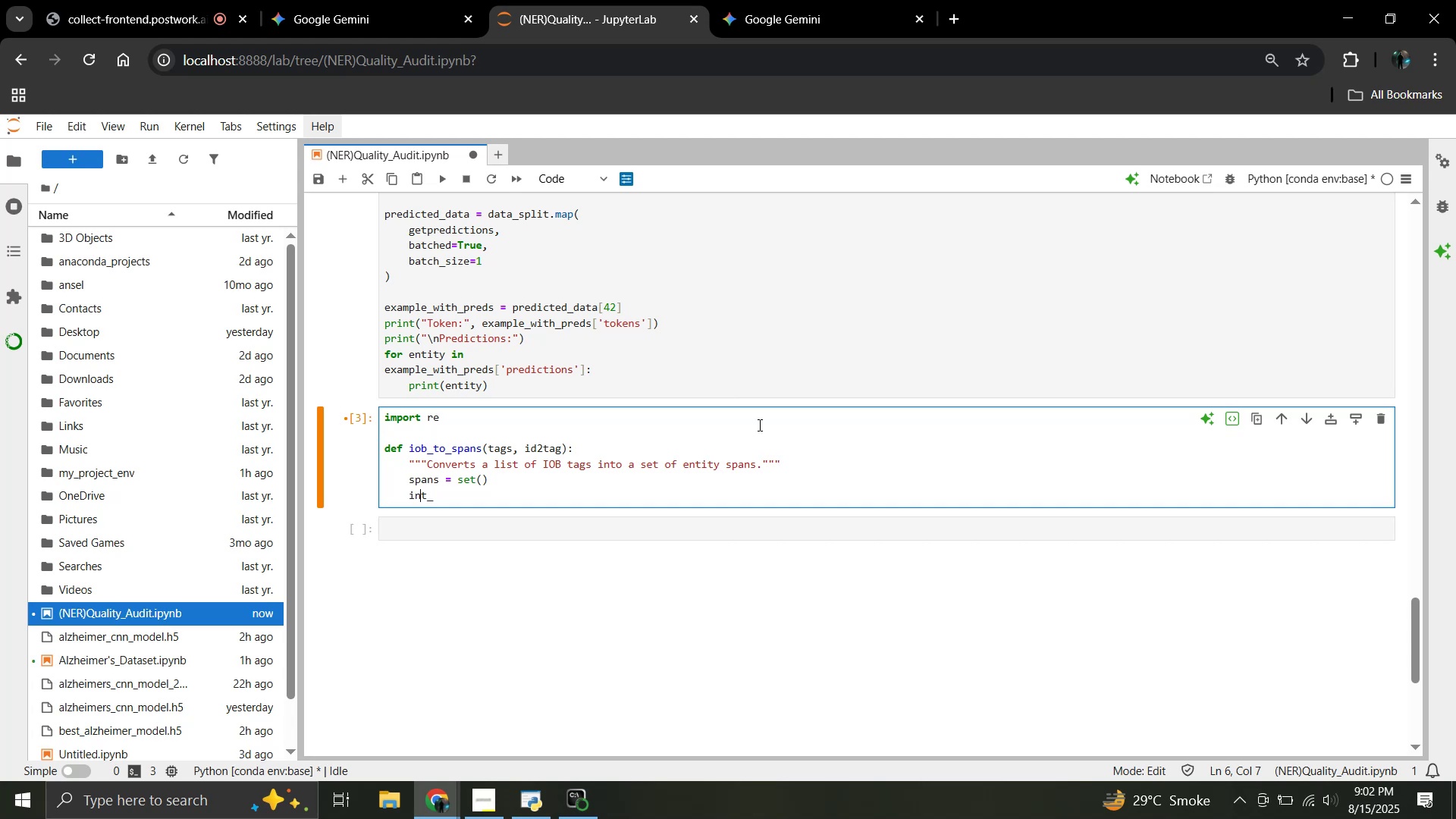 
key(ArrowRight)
 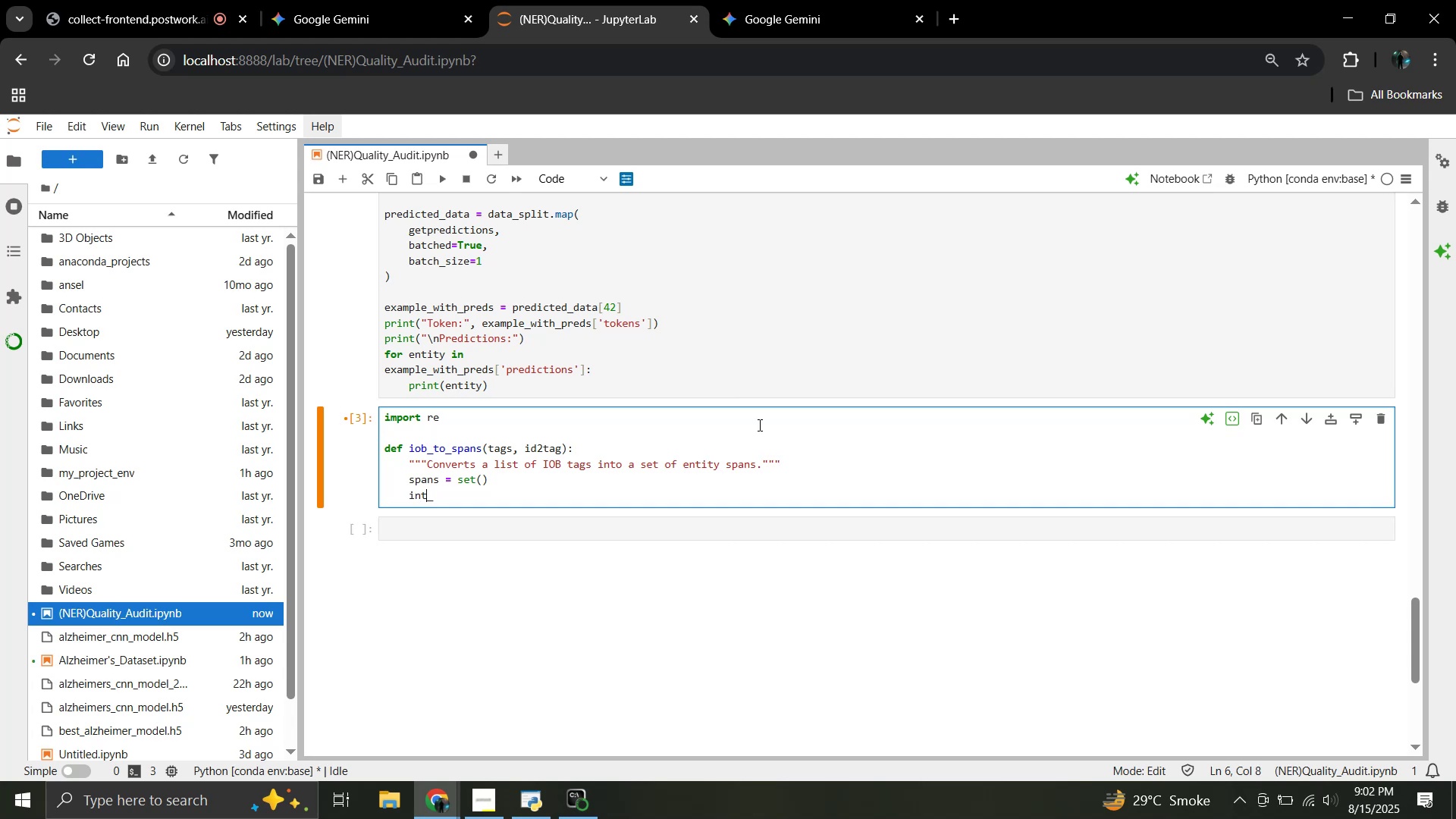 
key(Backspace)
 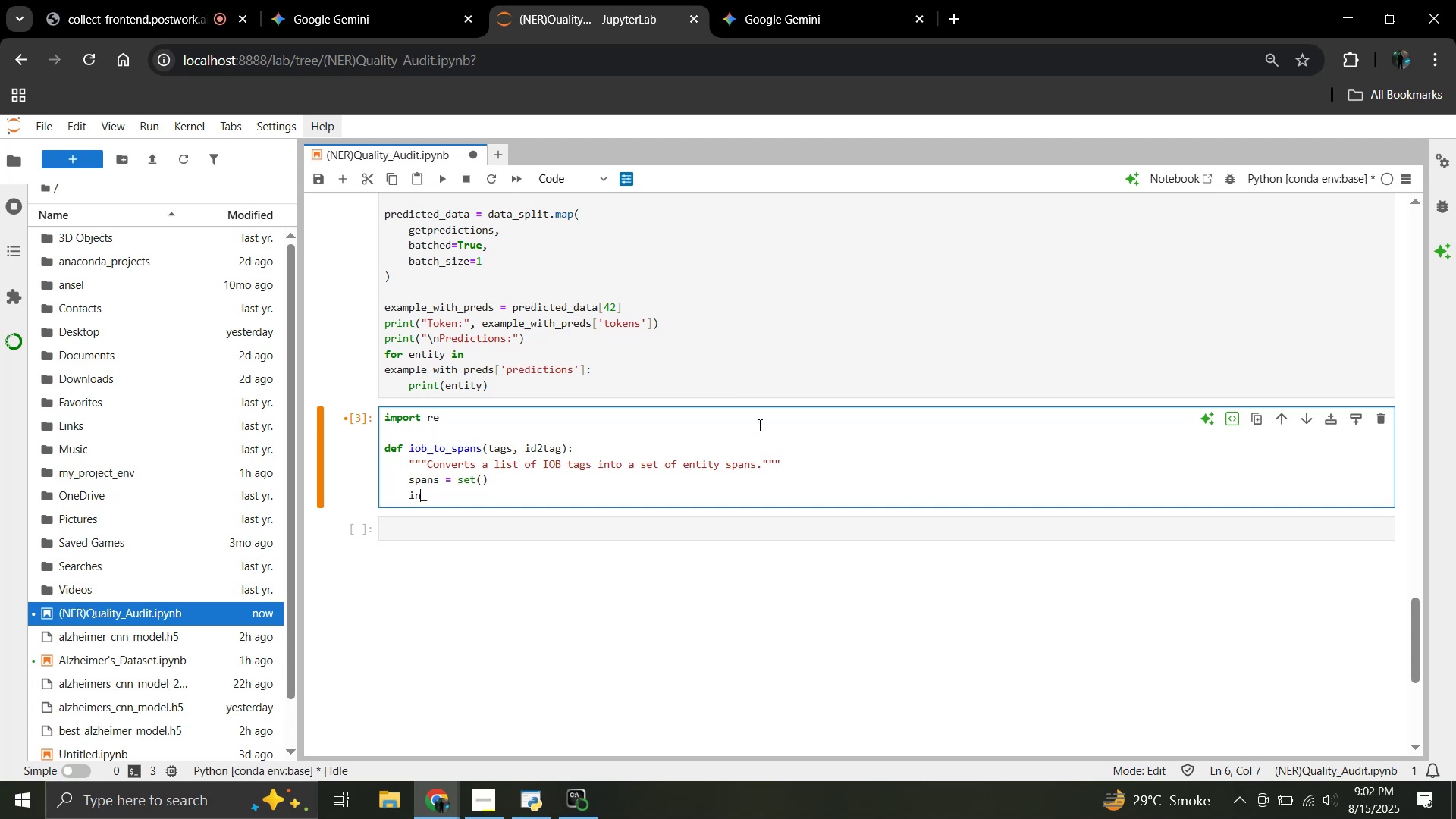 
key(ArrowRight)
 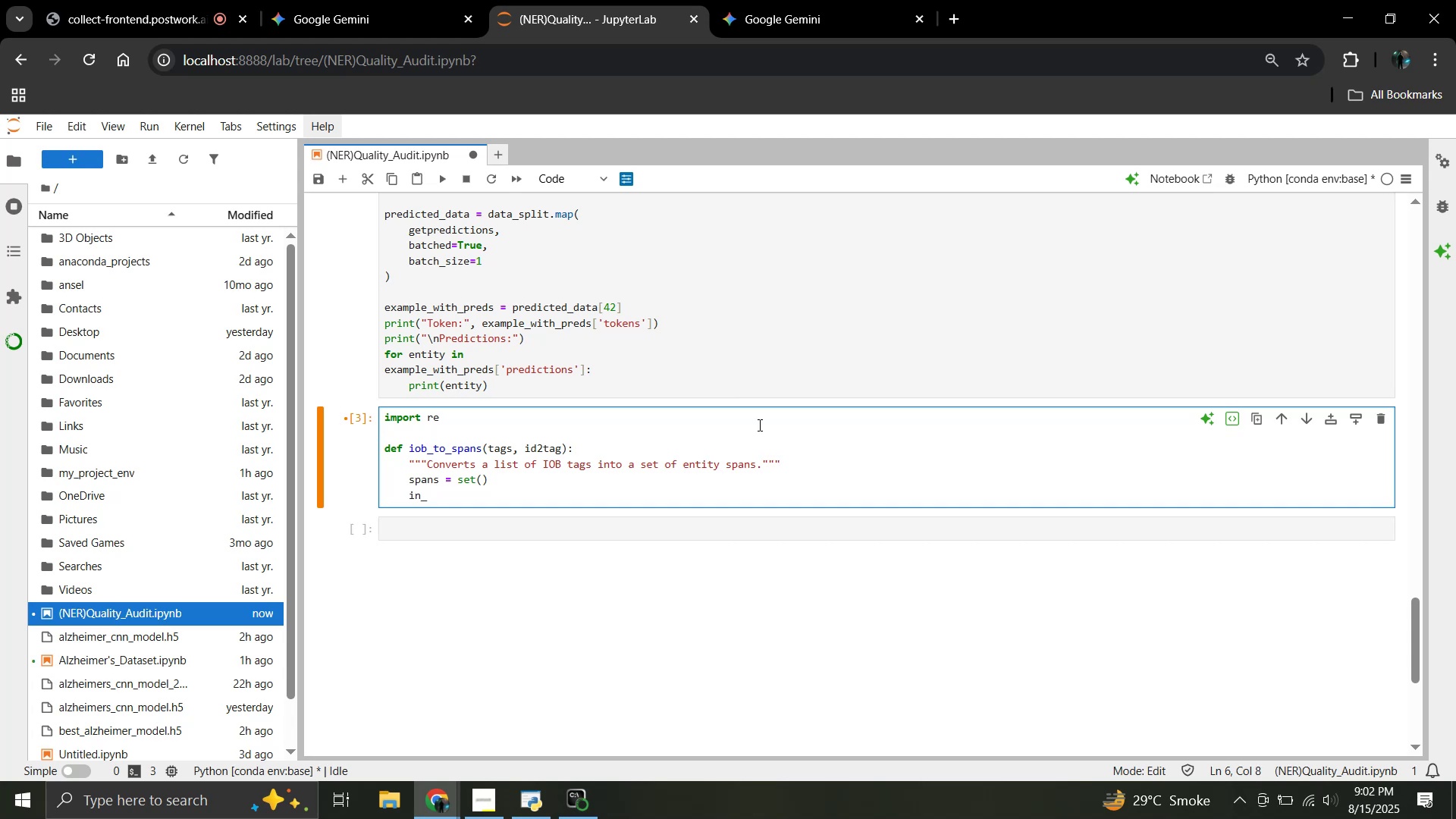 
type(entity = False)
 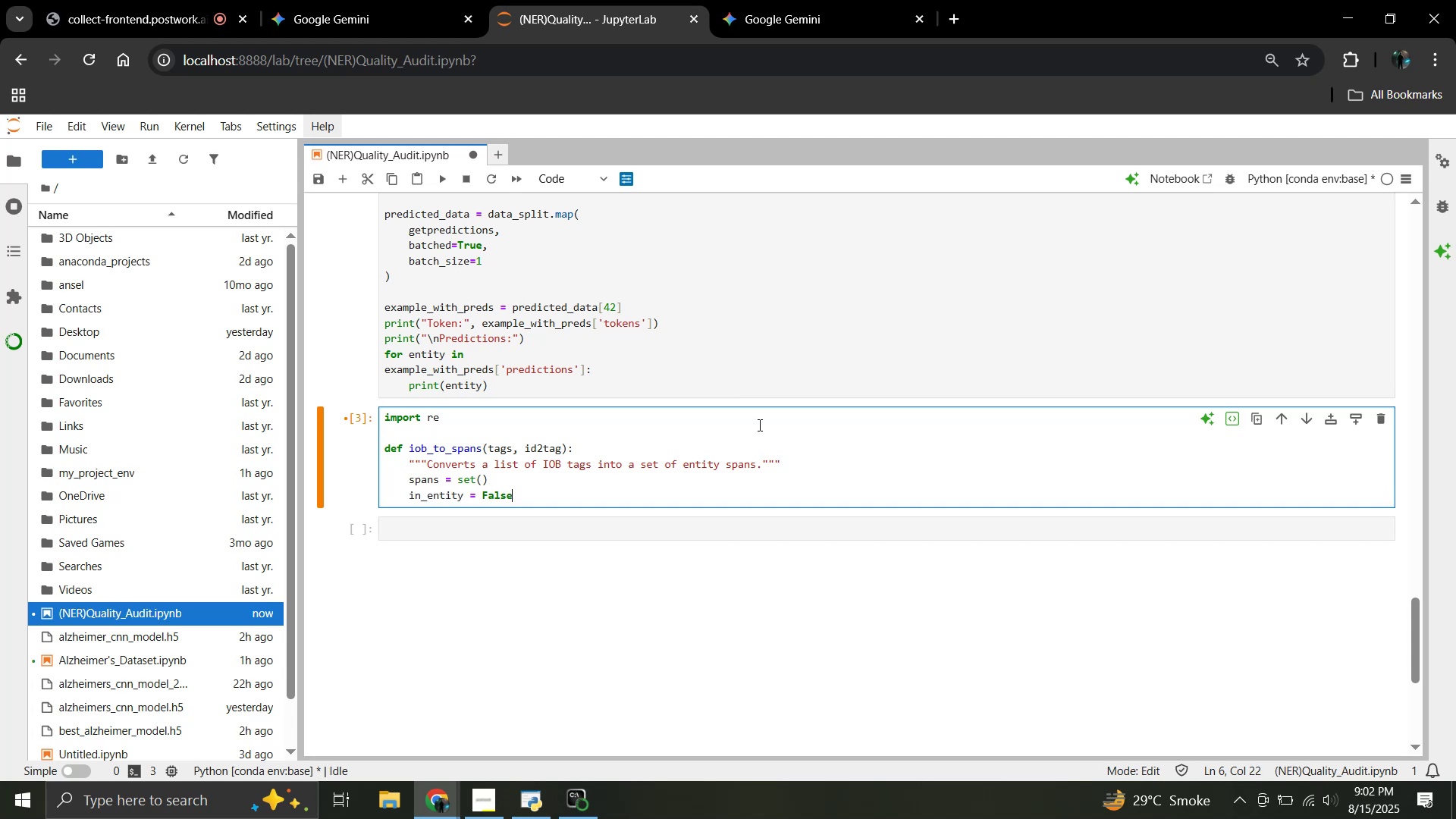 
key(Enter)
 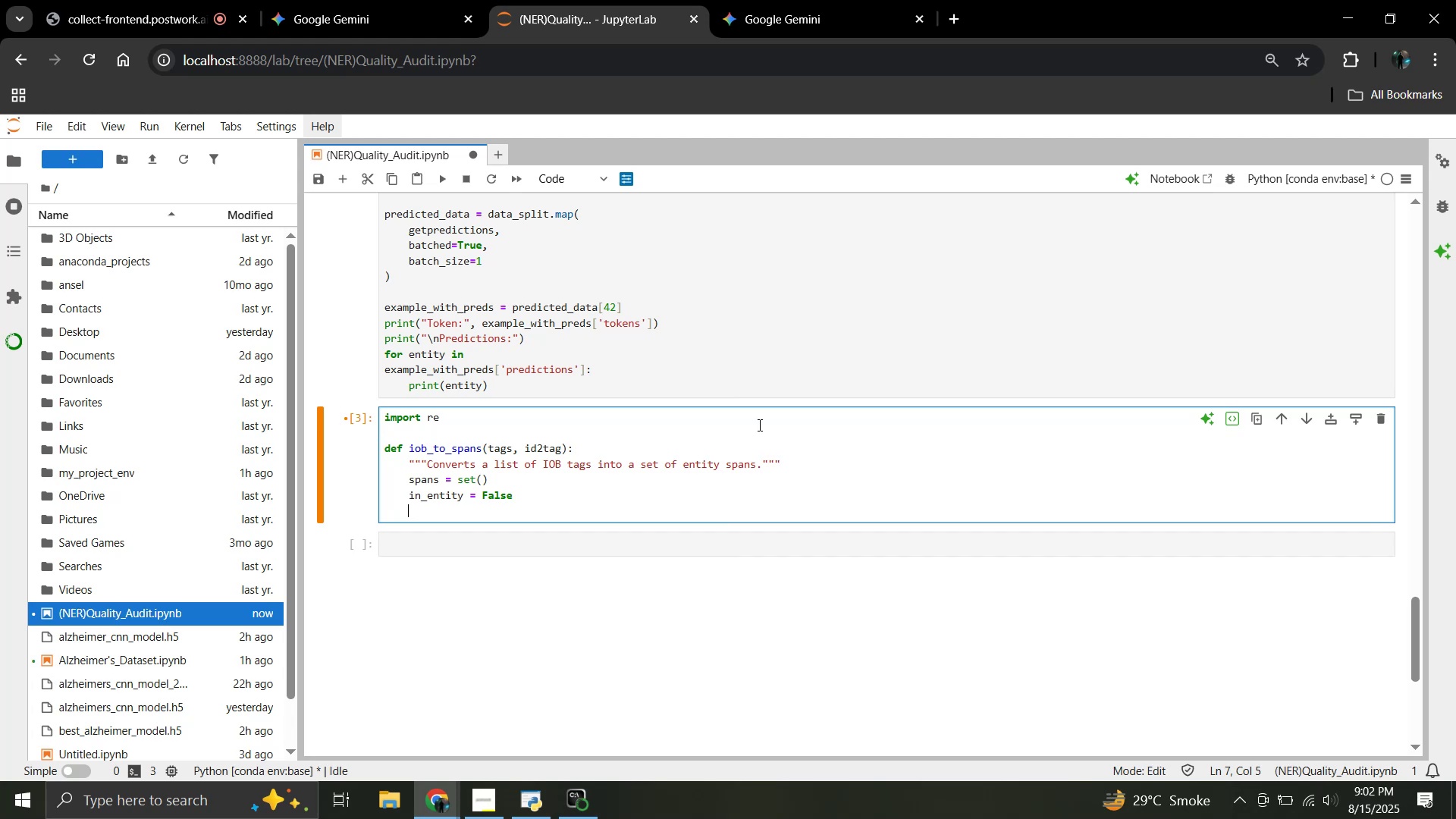 
type(start_index = 0)
 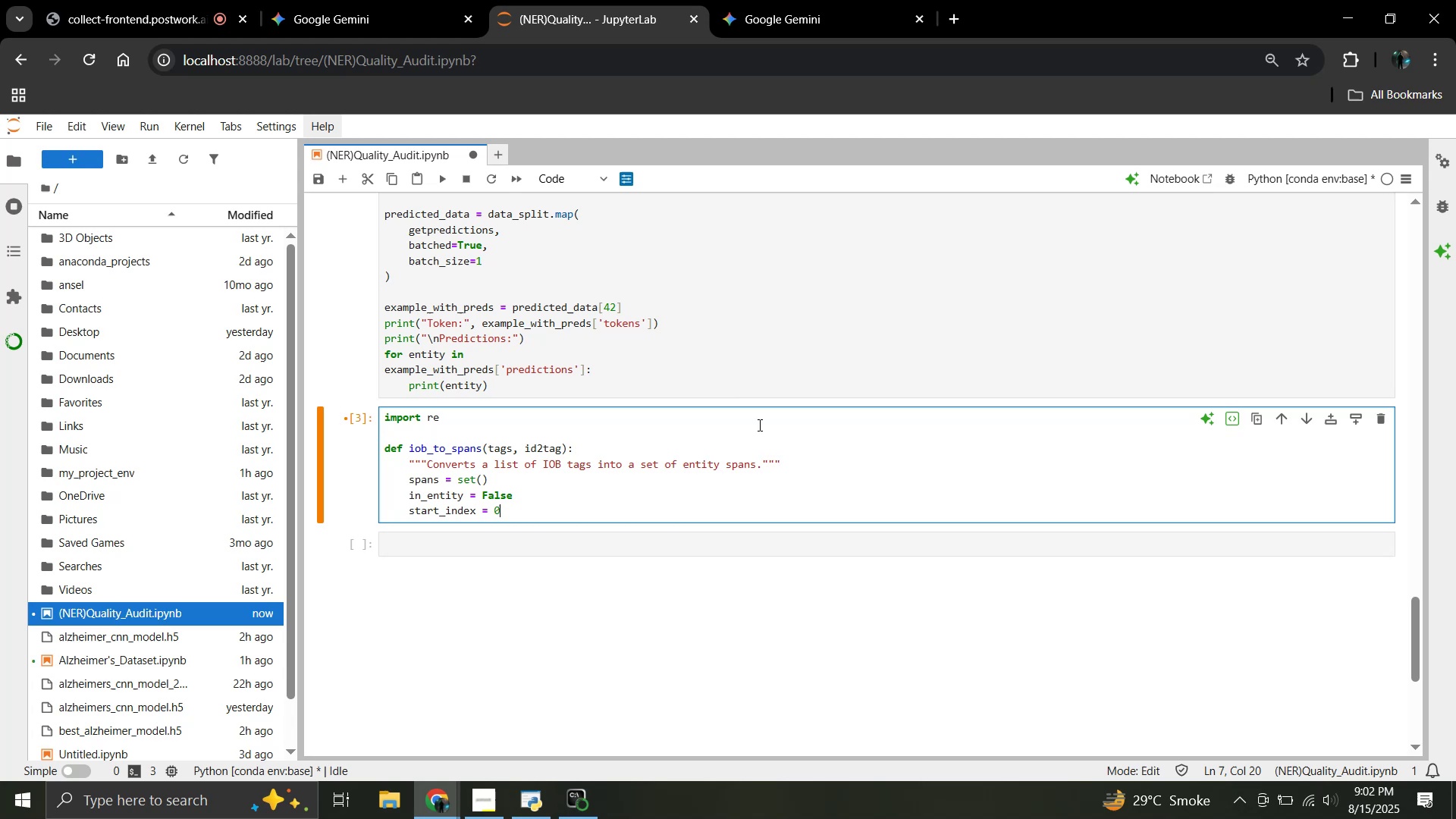 
key(Enter)
 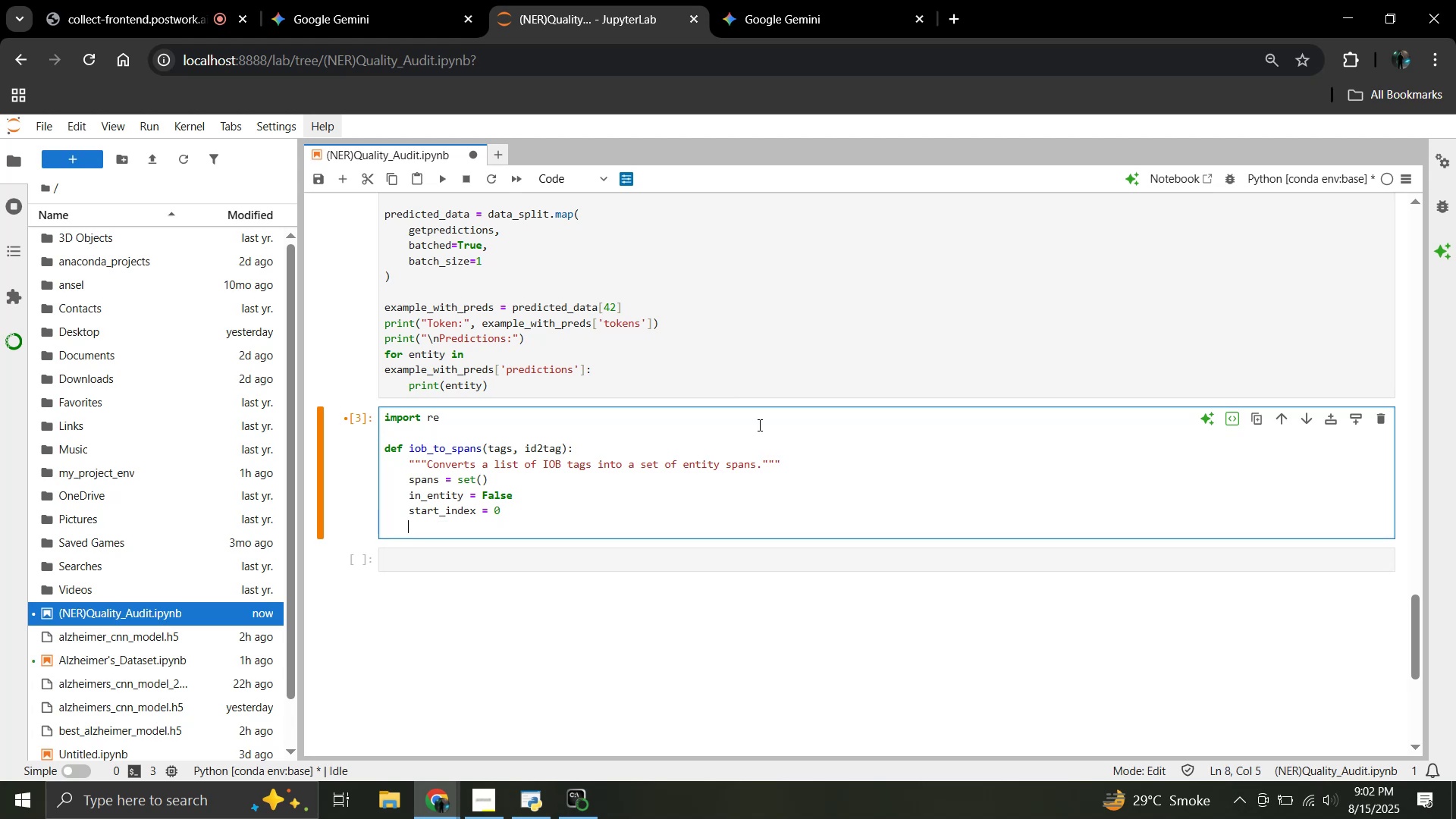 
type(entity_type = None)
 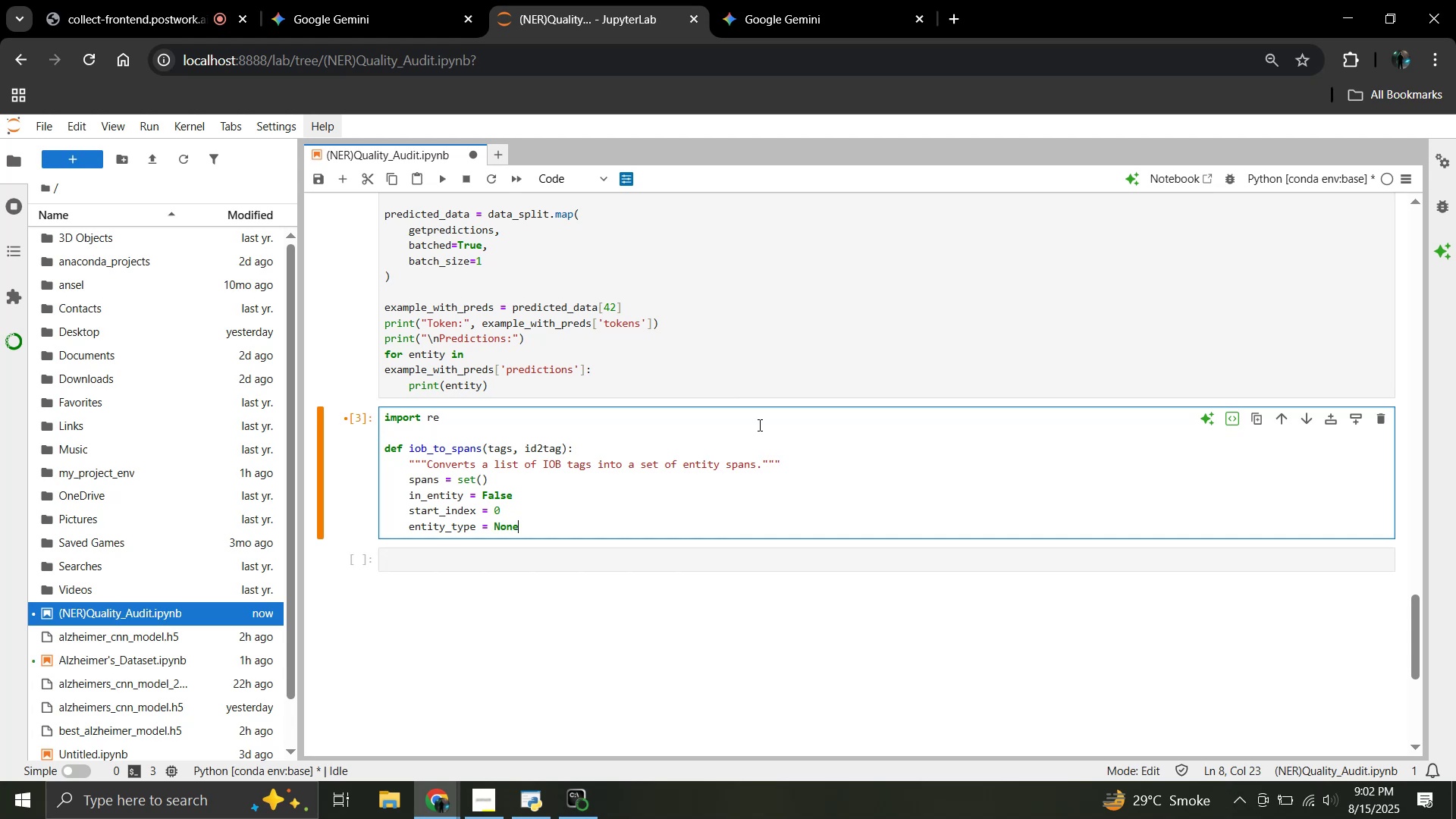 
key(Enter)
 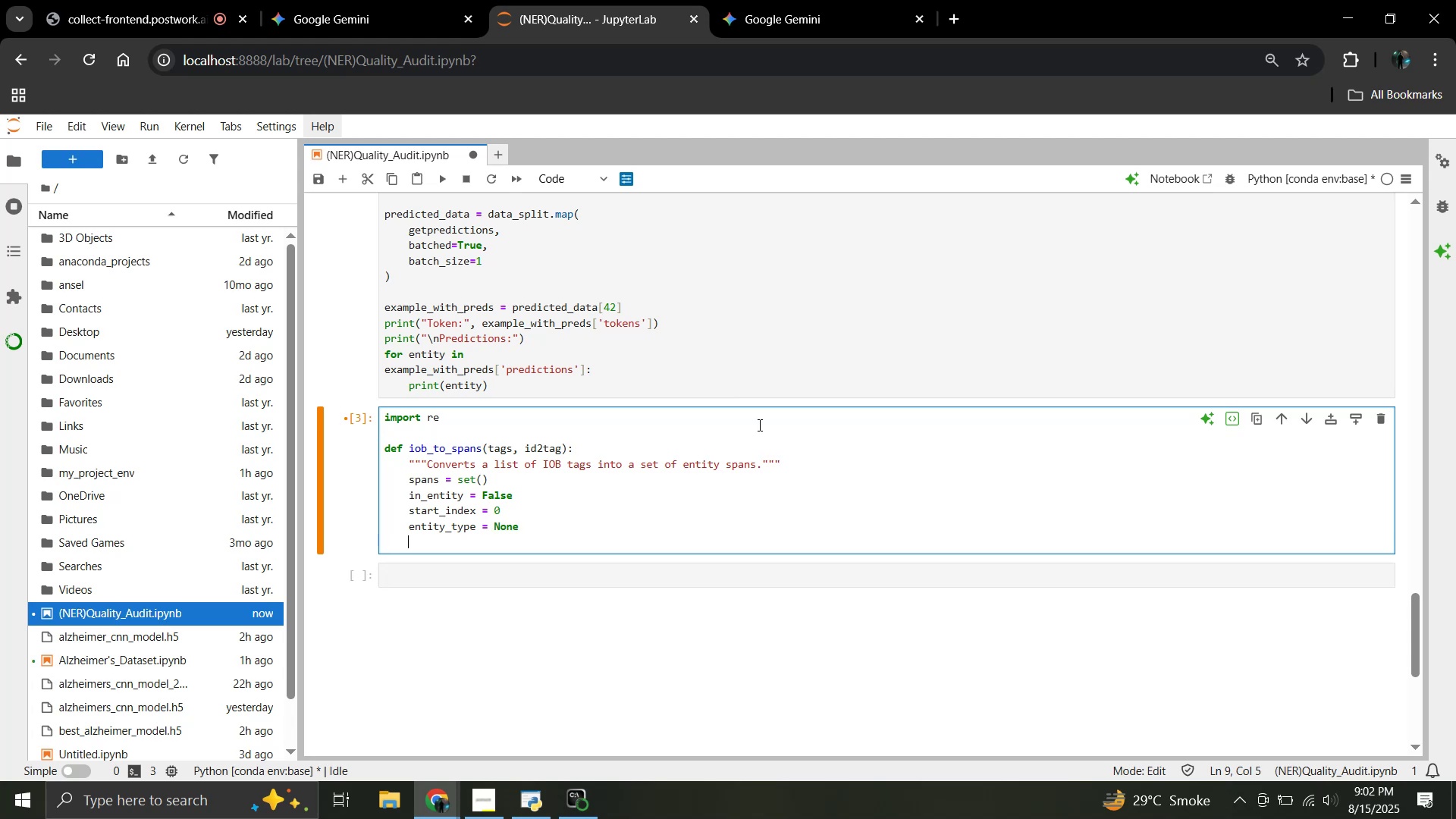 
key(Enter)
 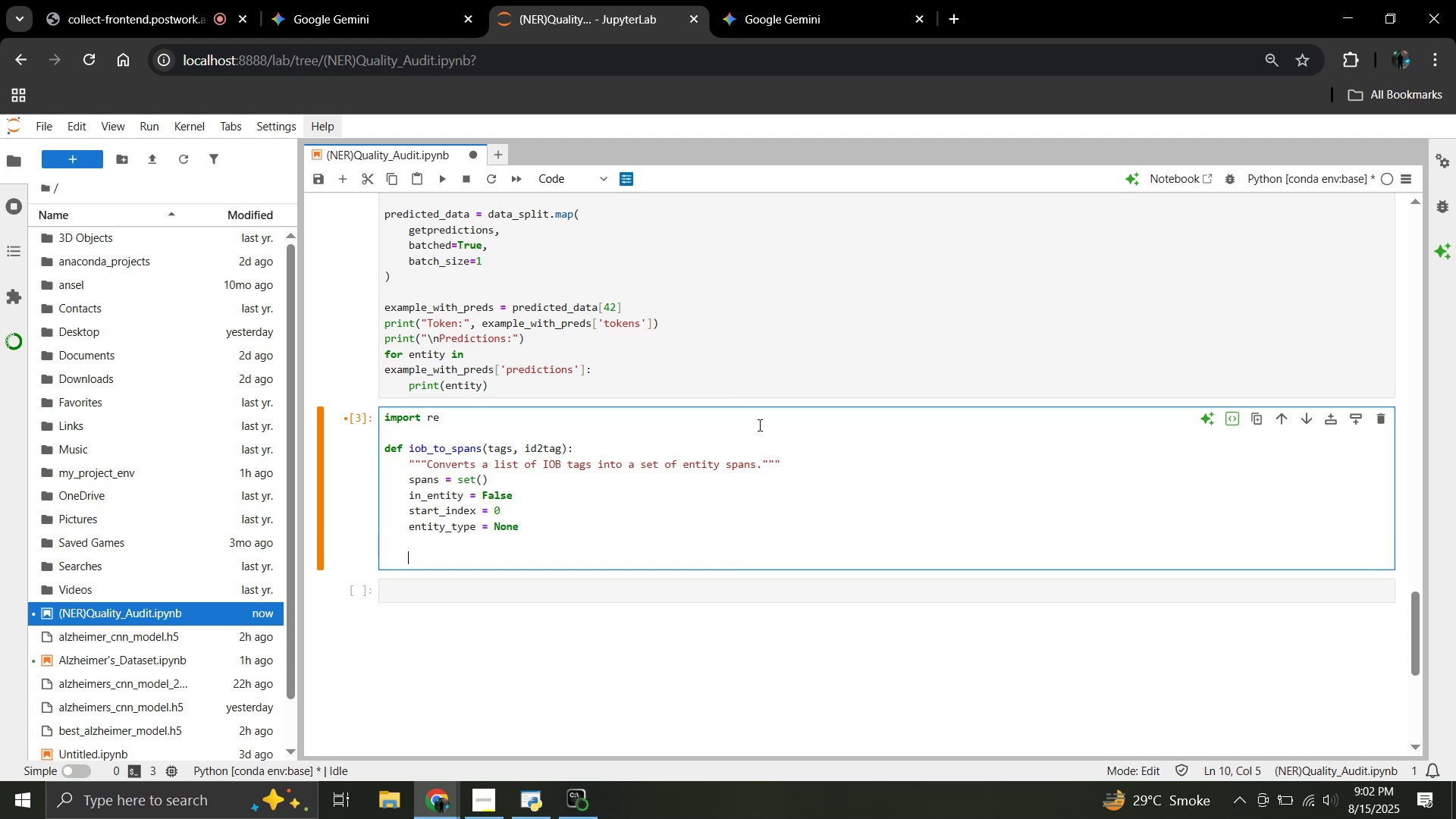 
type(for i, tag_id in)
 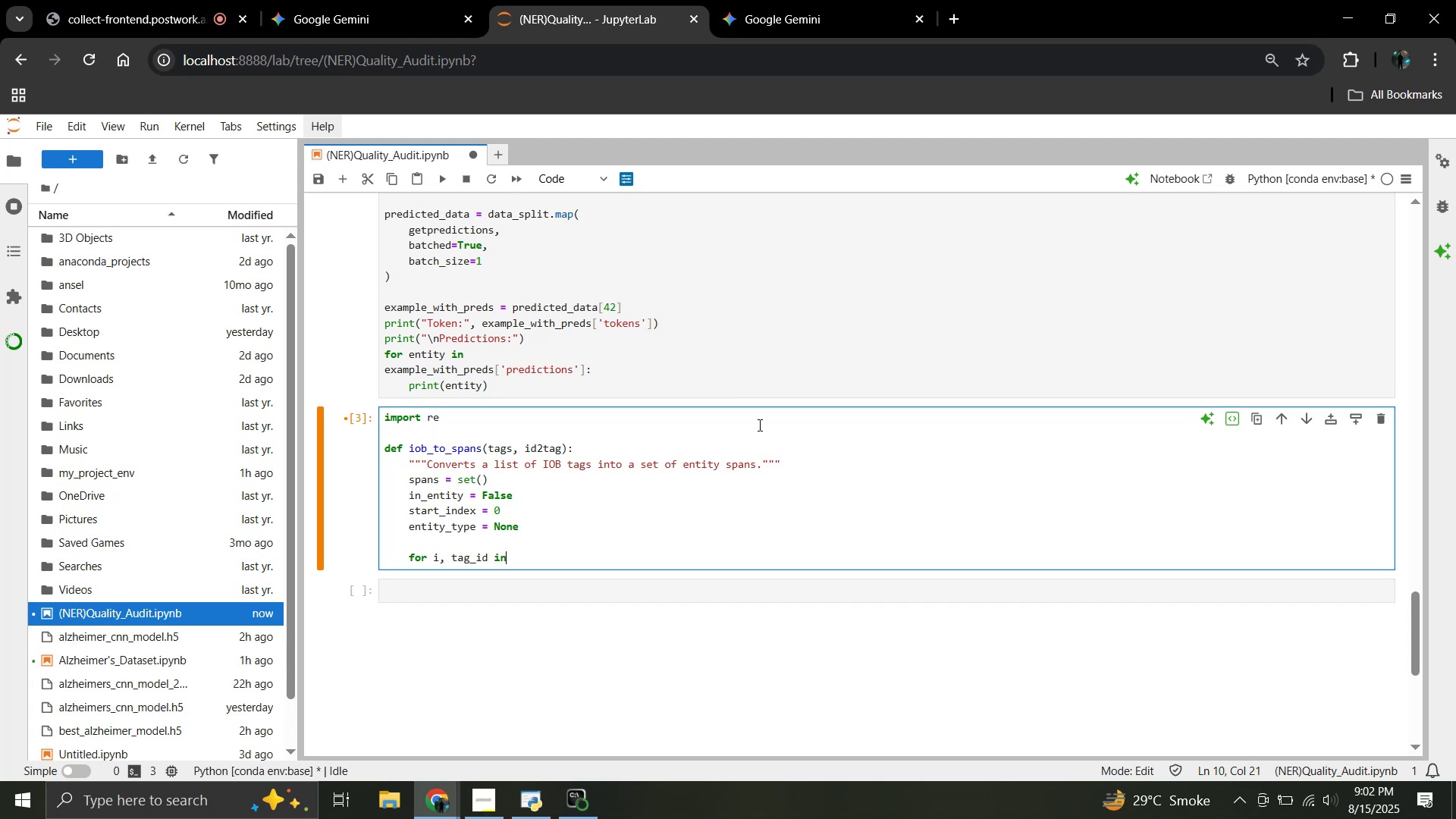 
key(Enter)
 